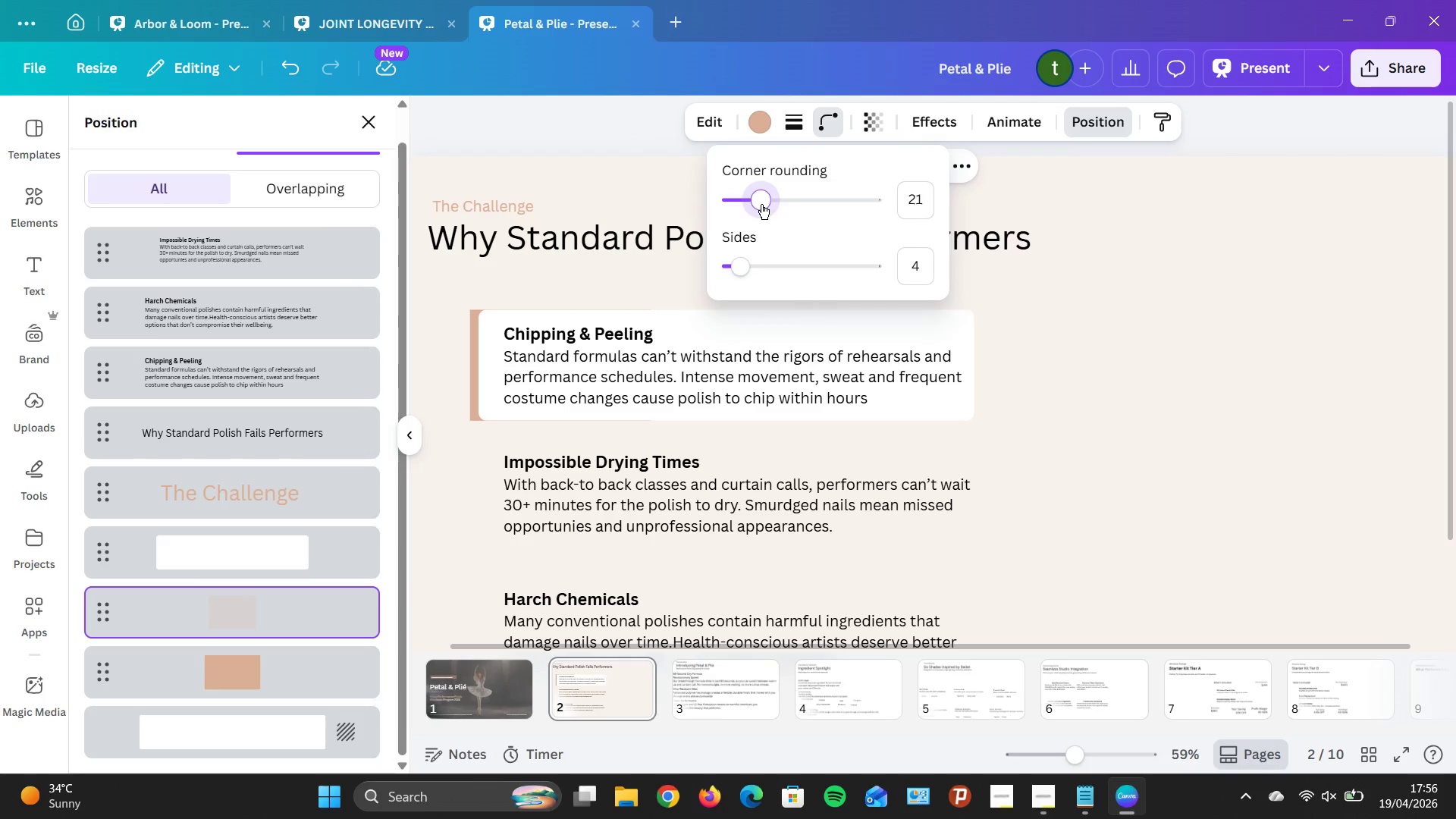 
key(ArrowLeft)
 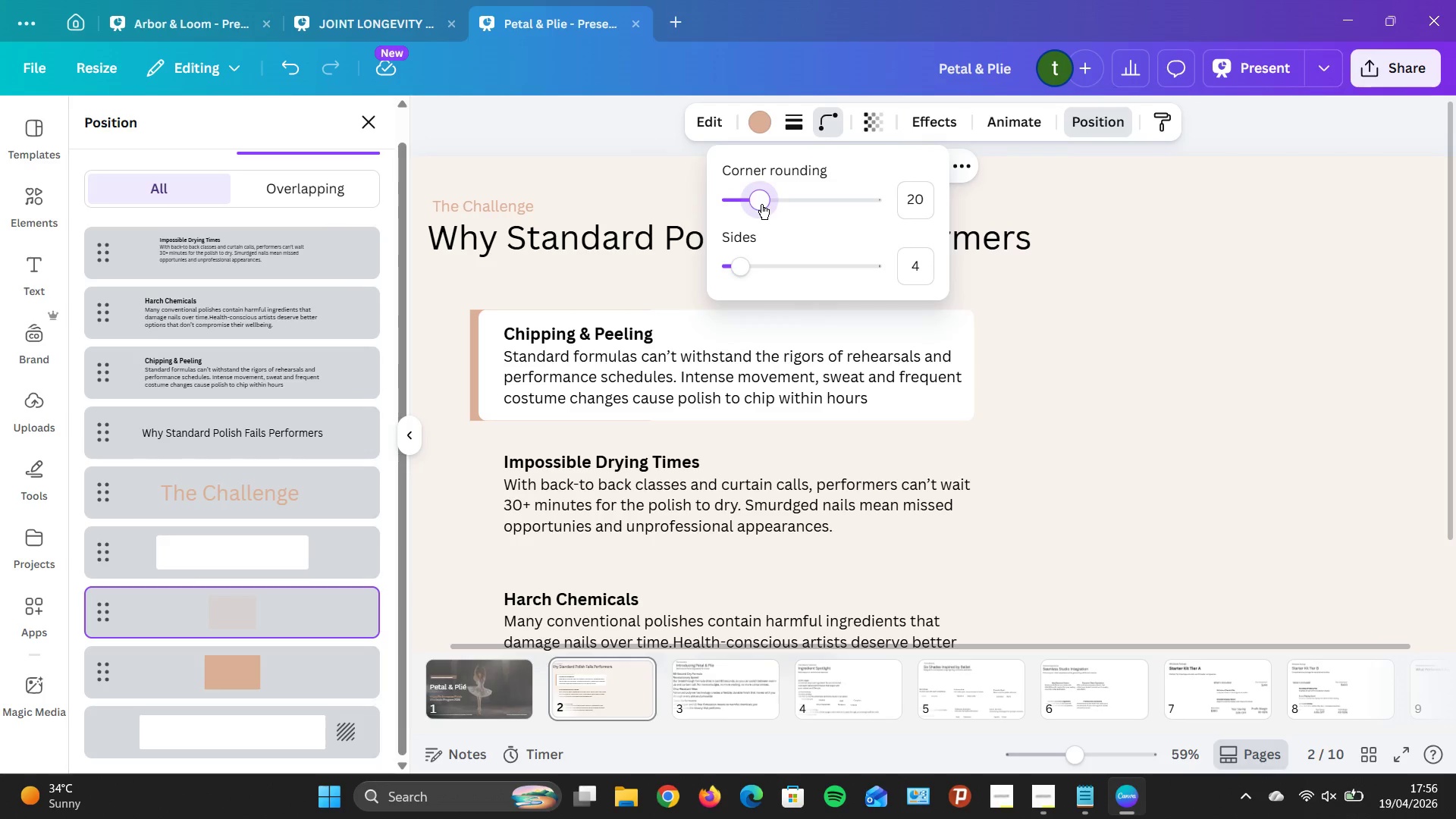 
key(ArrowLeft)
 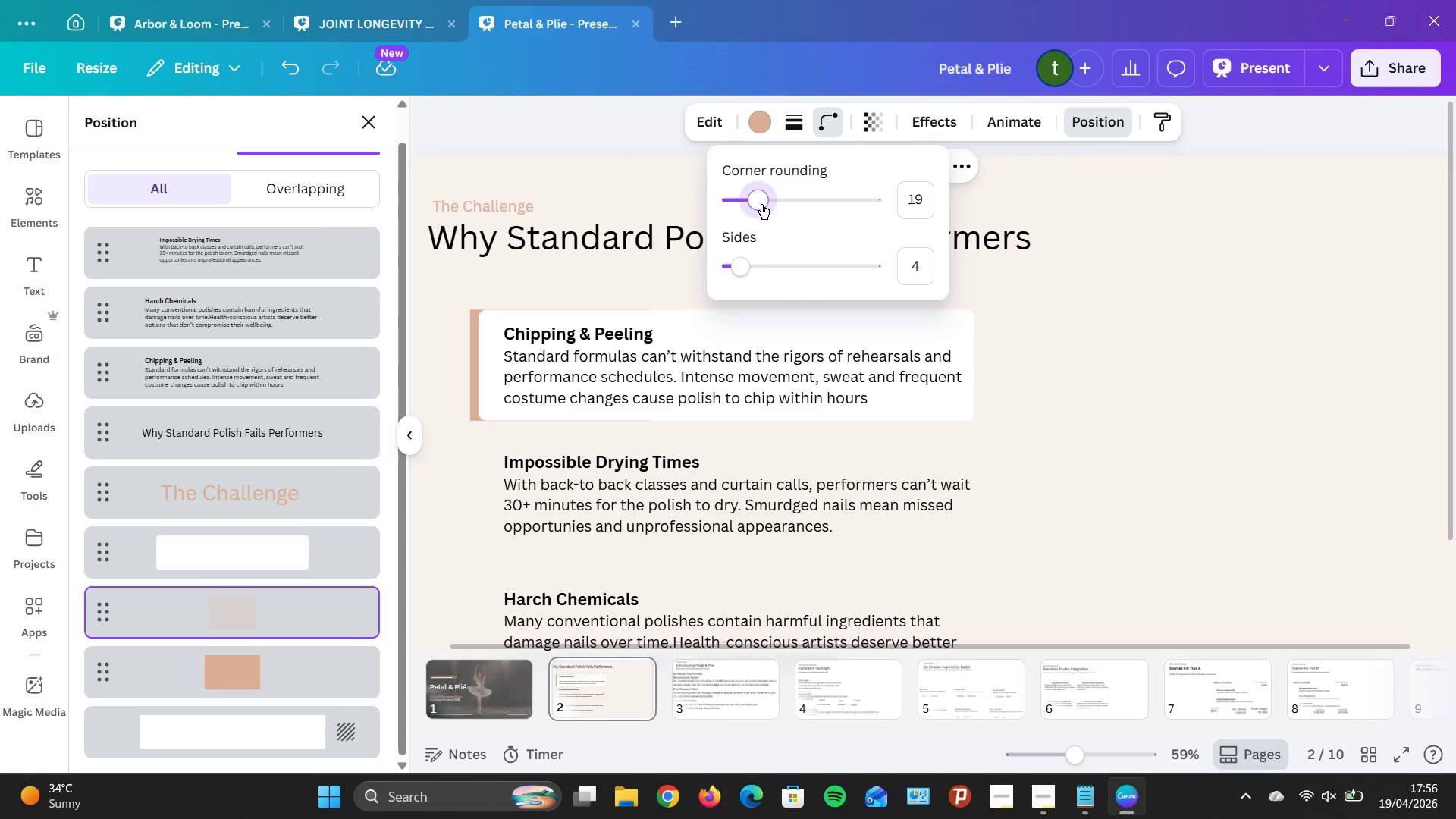 
key(ArrowLeft)
 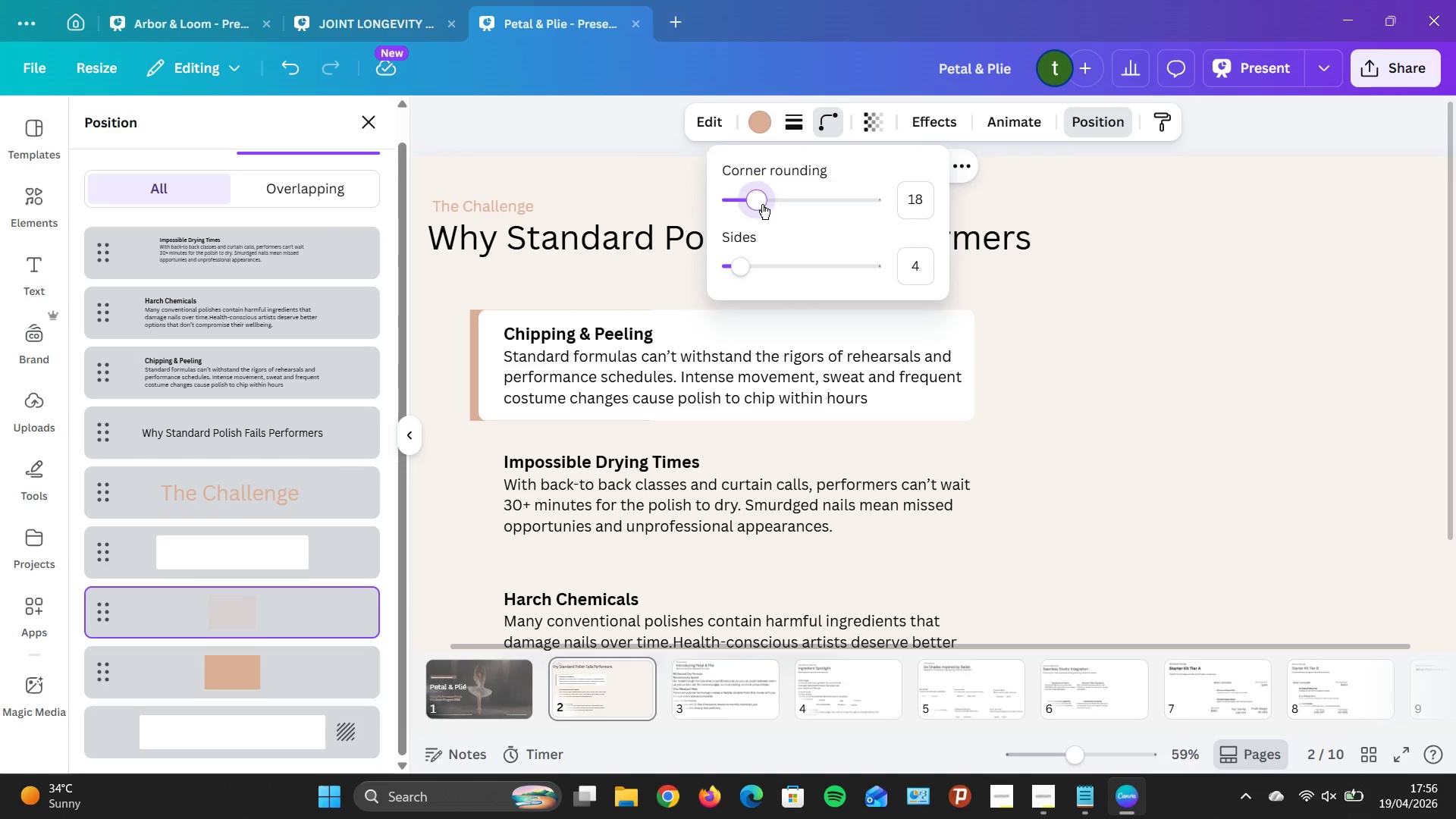 
key(ArrowLeft)
 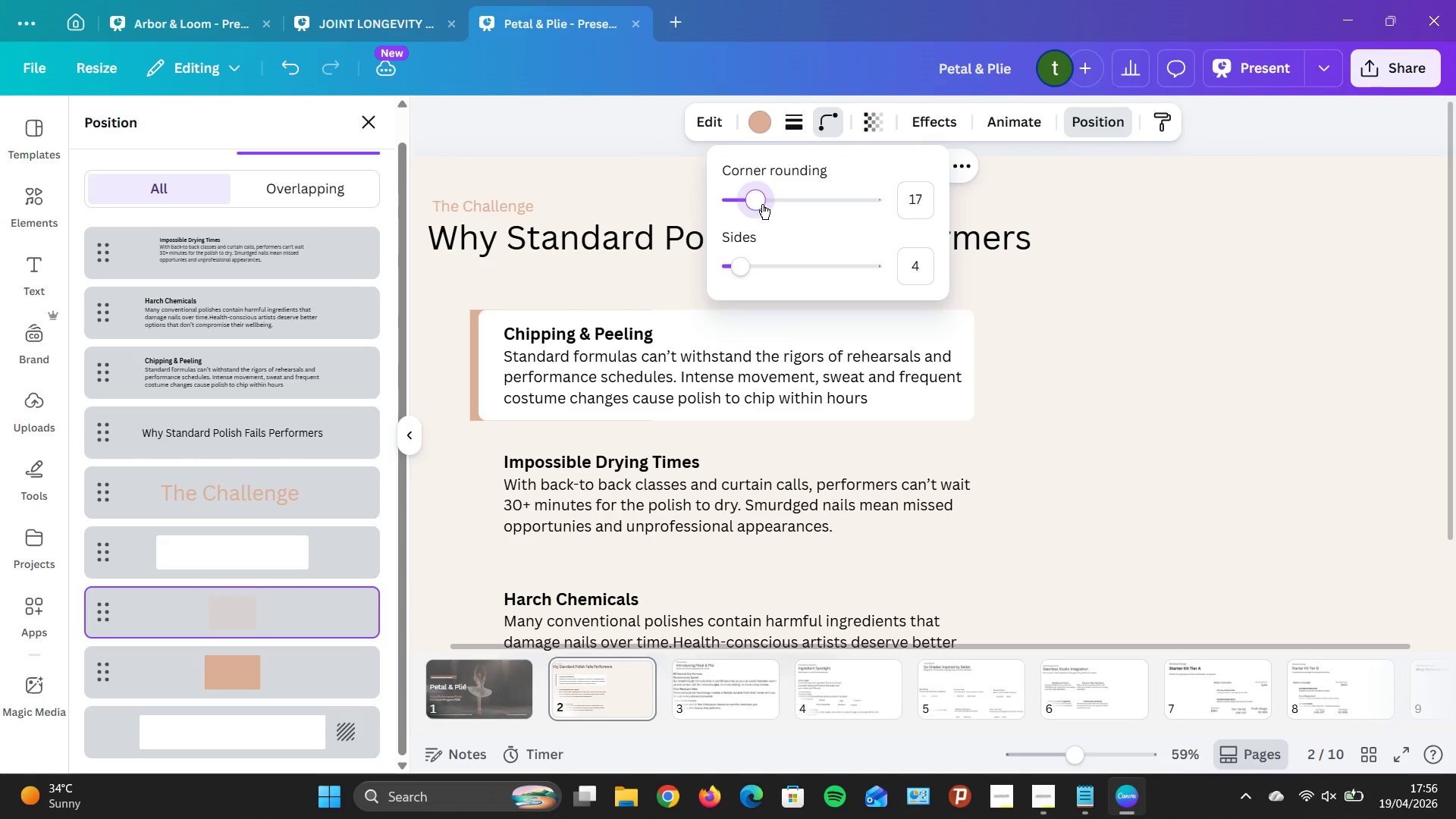 
key(ArrowLeft)
 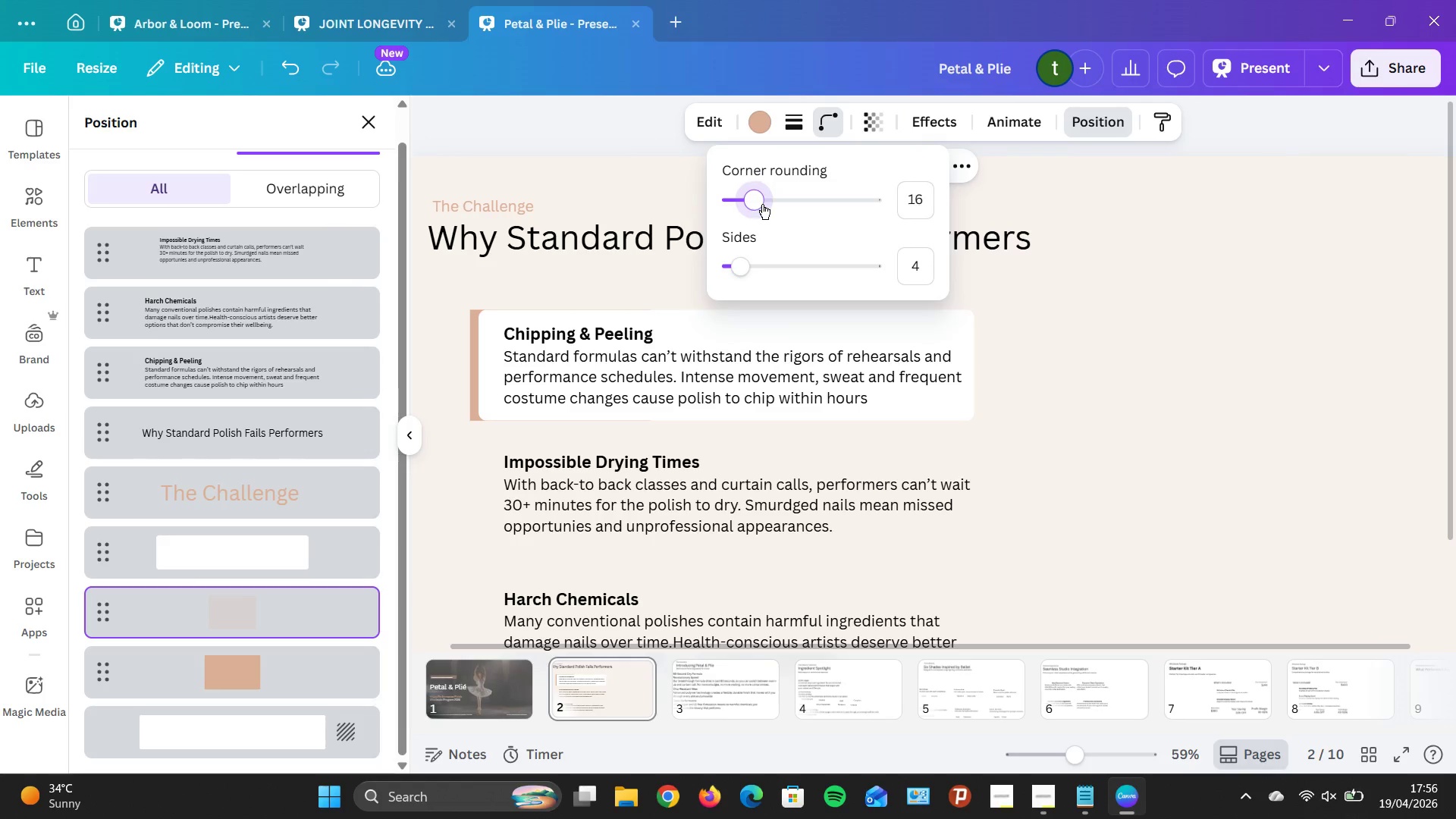 
key(ArrowLeft)
 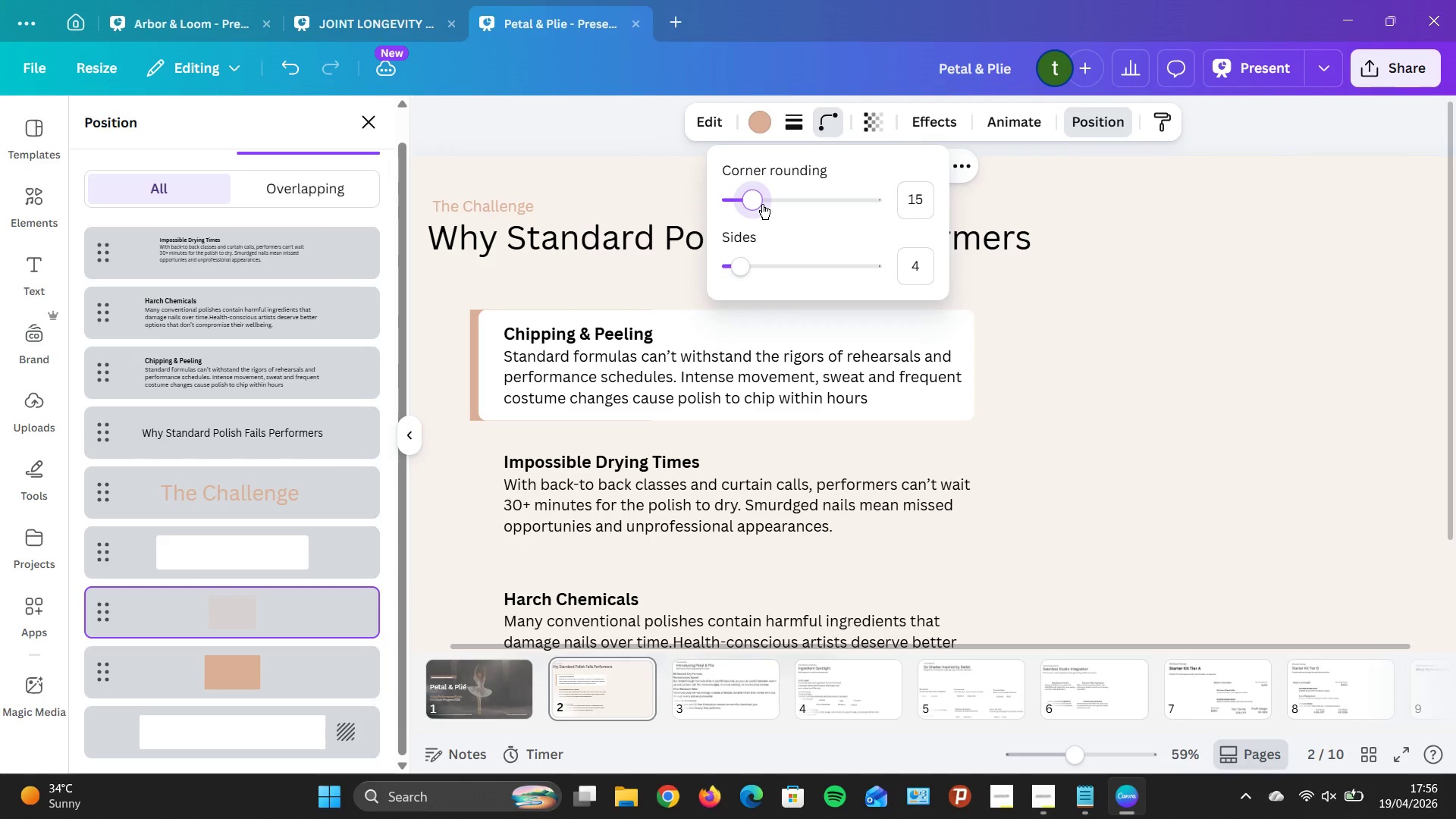 
key(ArrowLeft)
 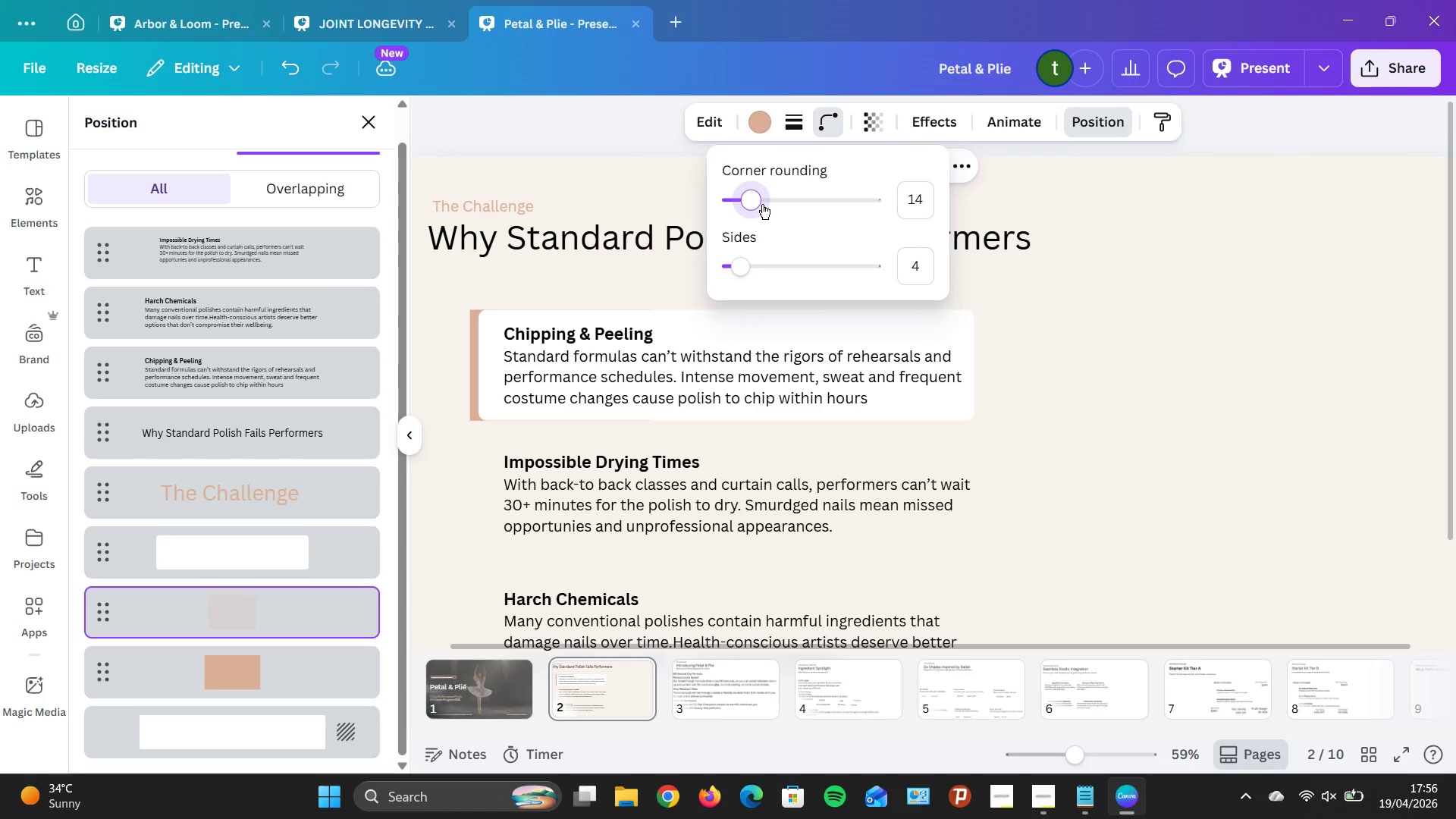 
key(ArrowLeft)
 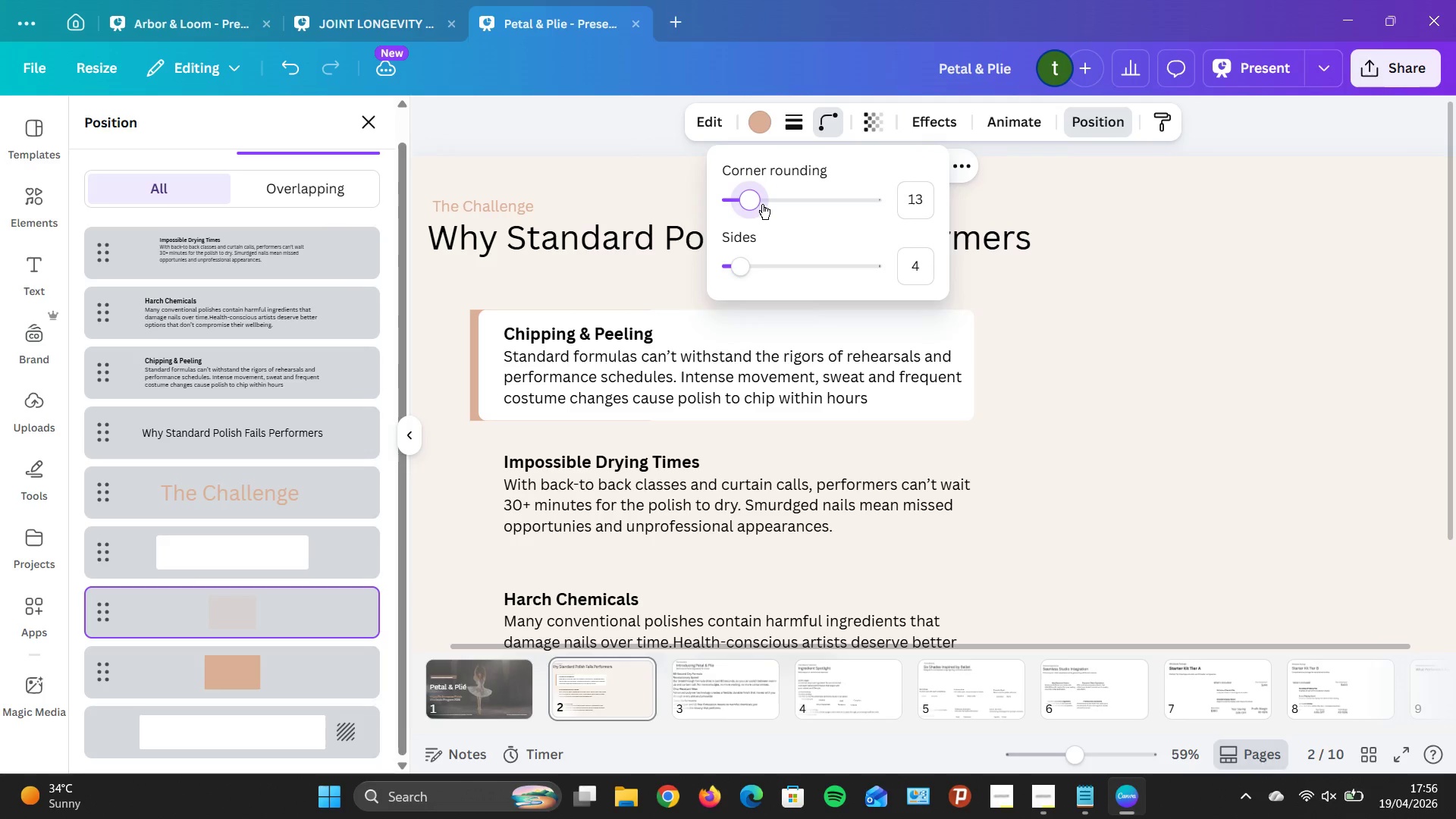 
key(ArrowLeft)
 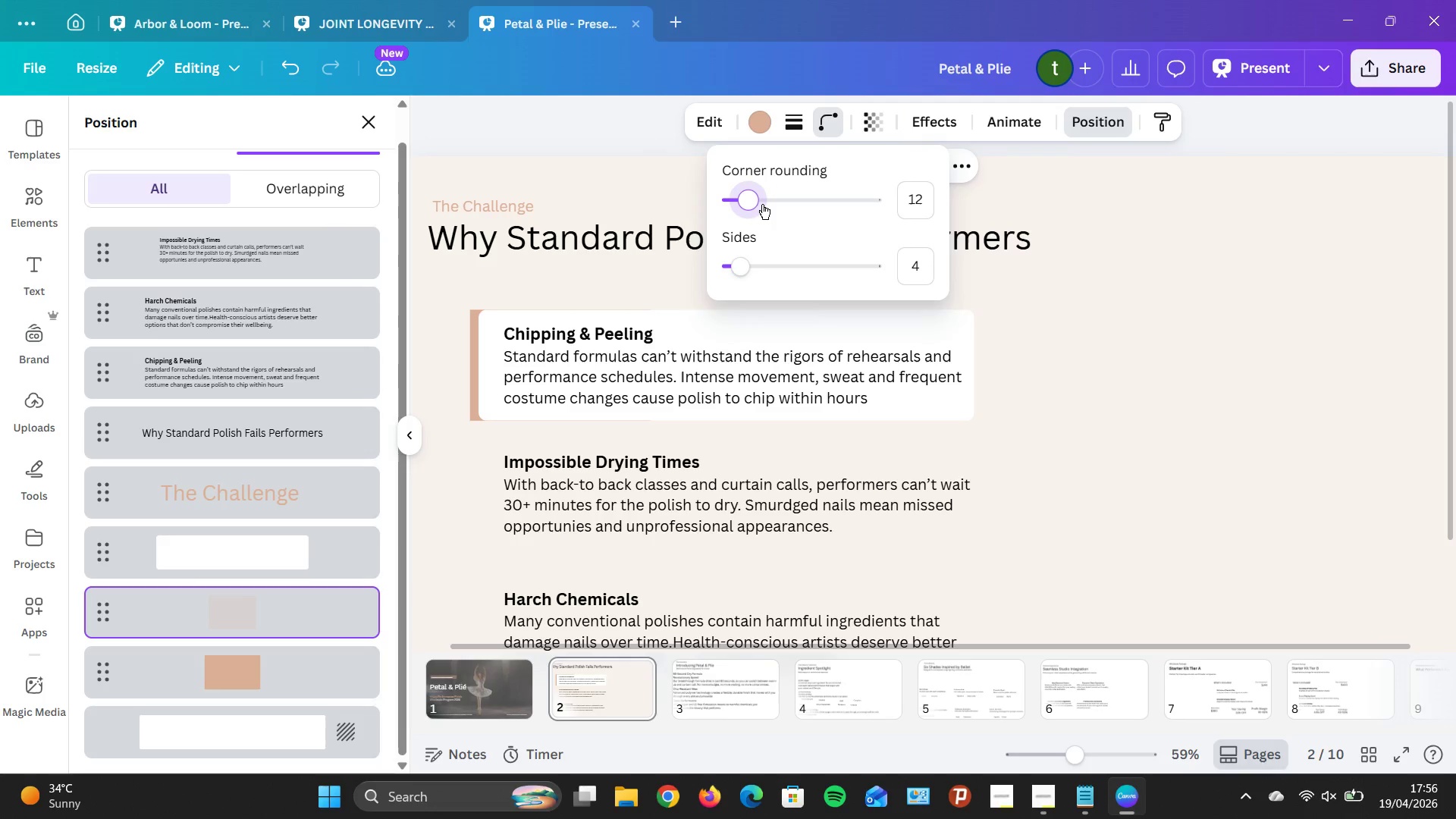 
key(ArrowLeft)
 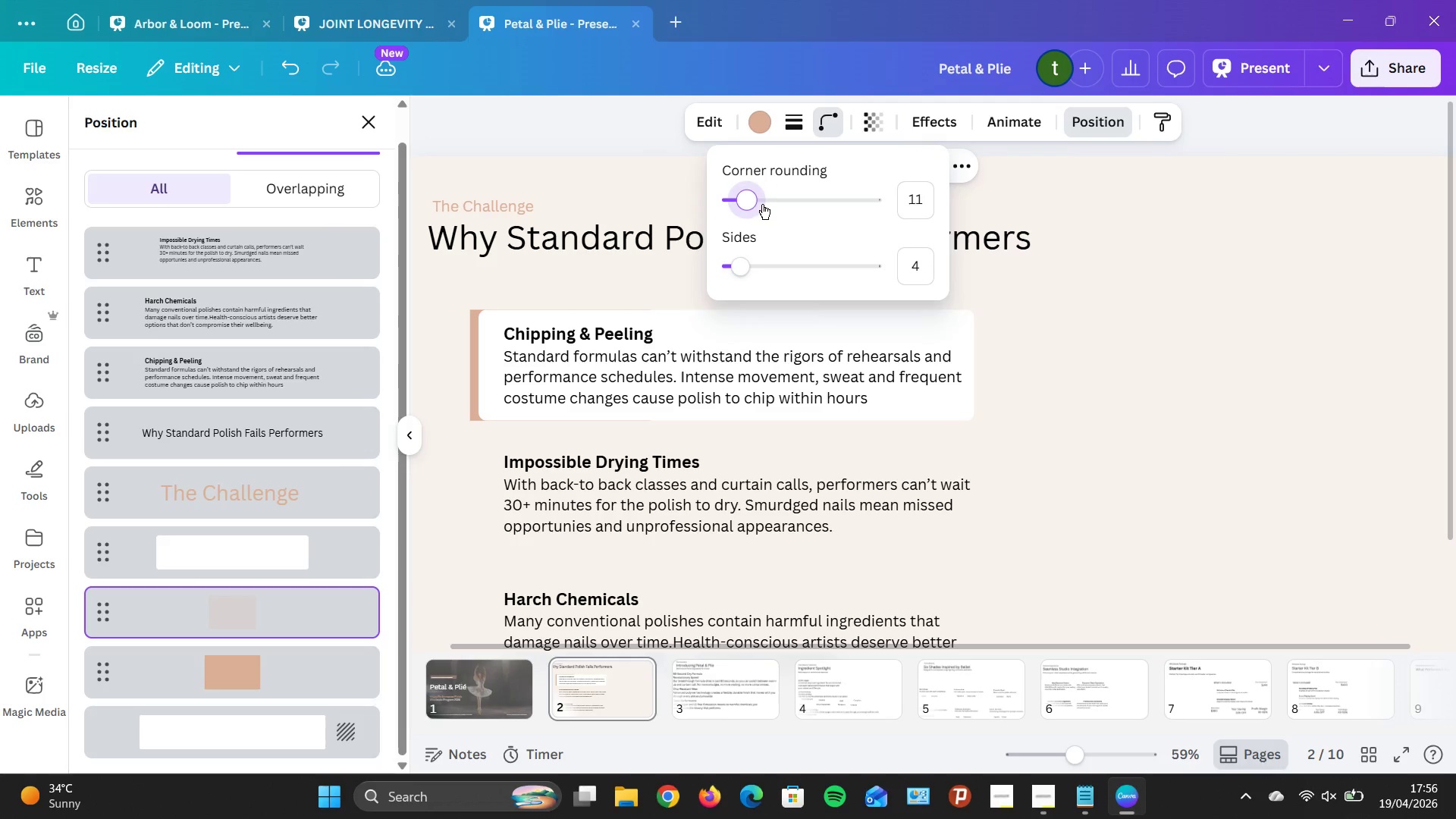 
key(ArrowLeft)
 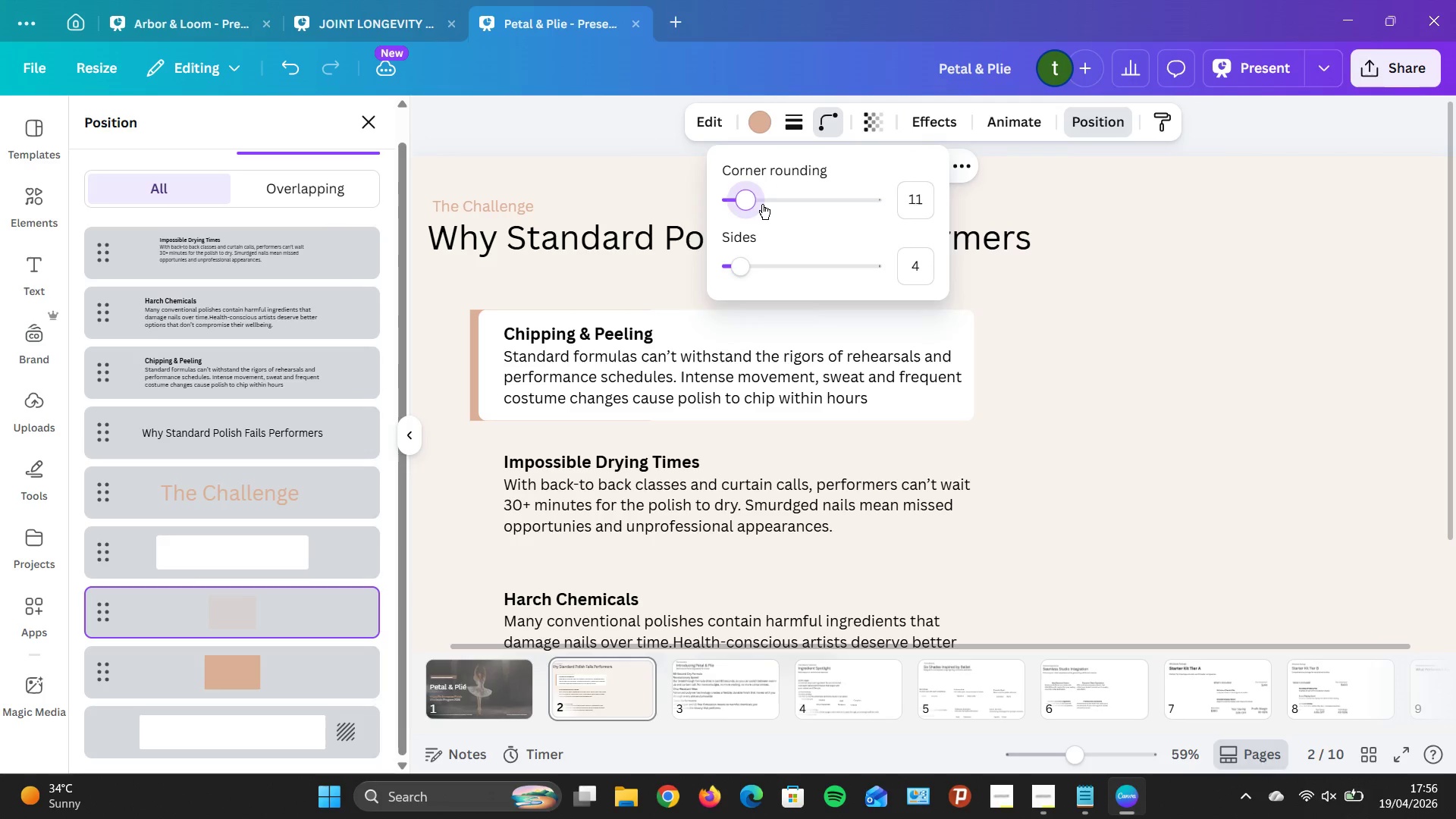 
key(ArrowLeft)
 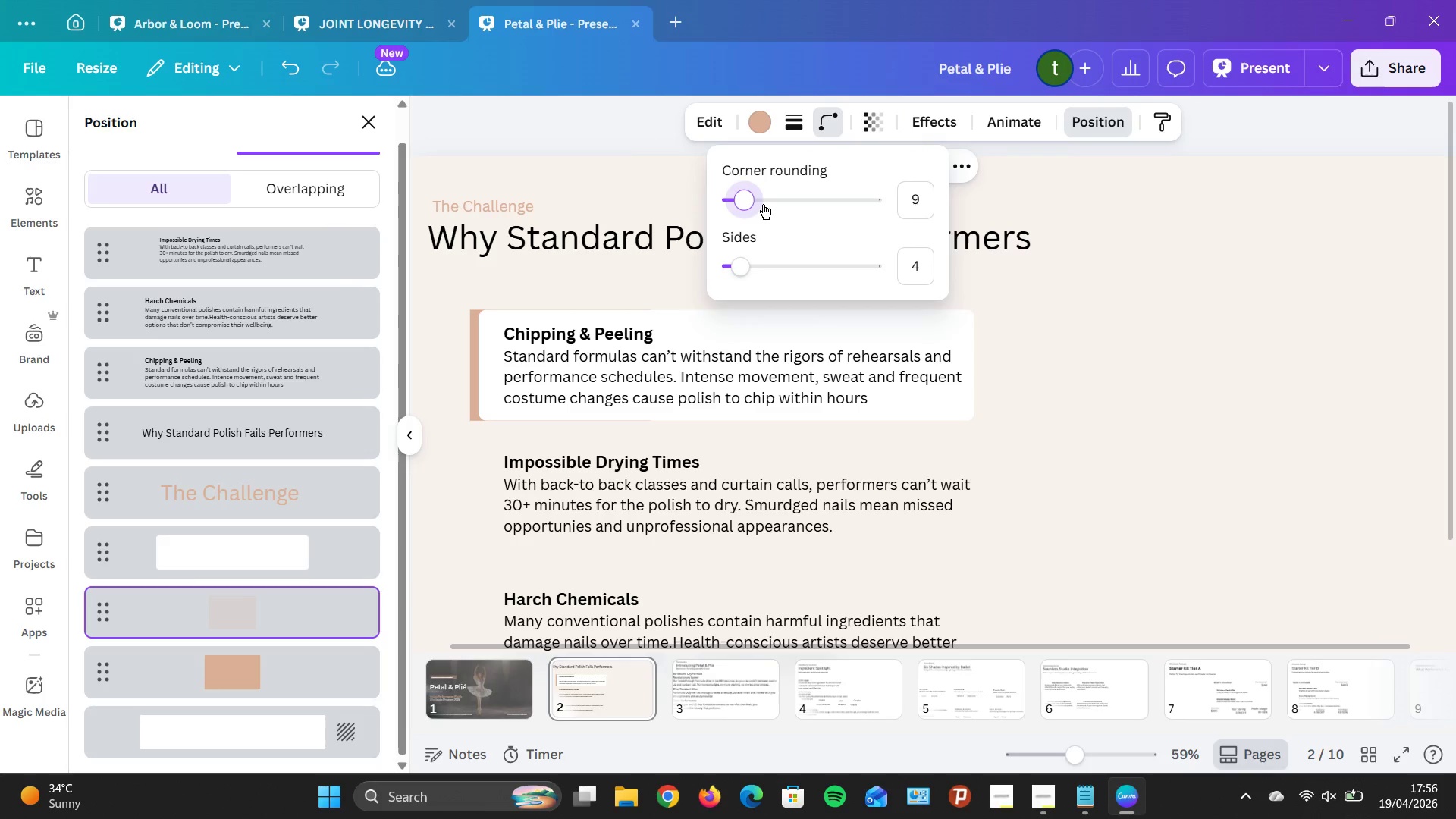 
key(ArrowLeft)
 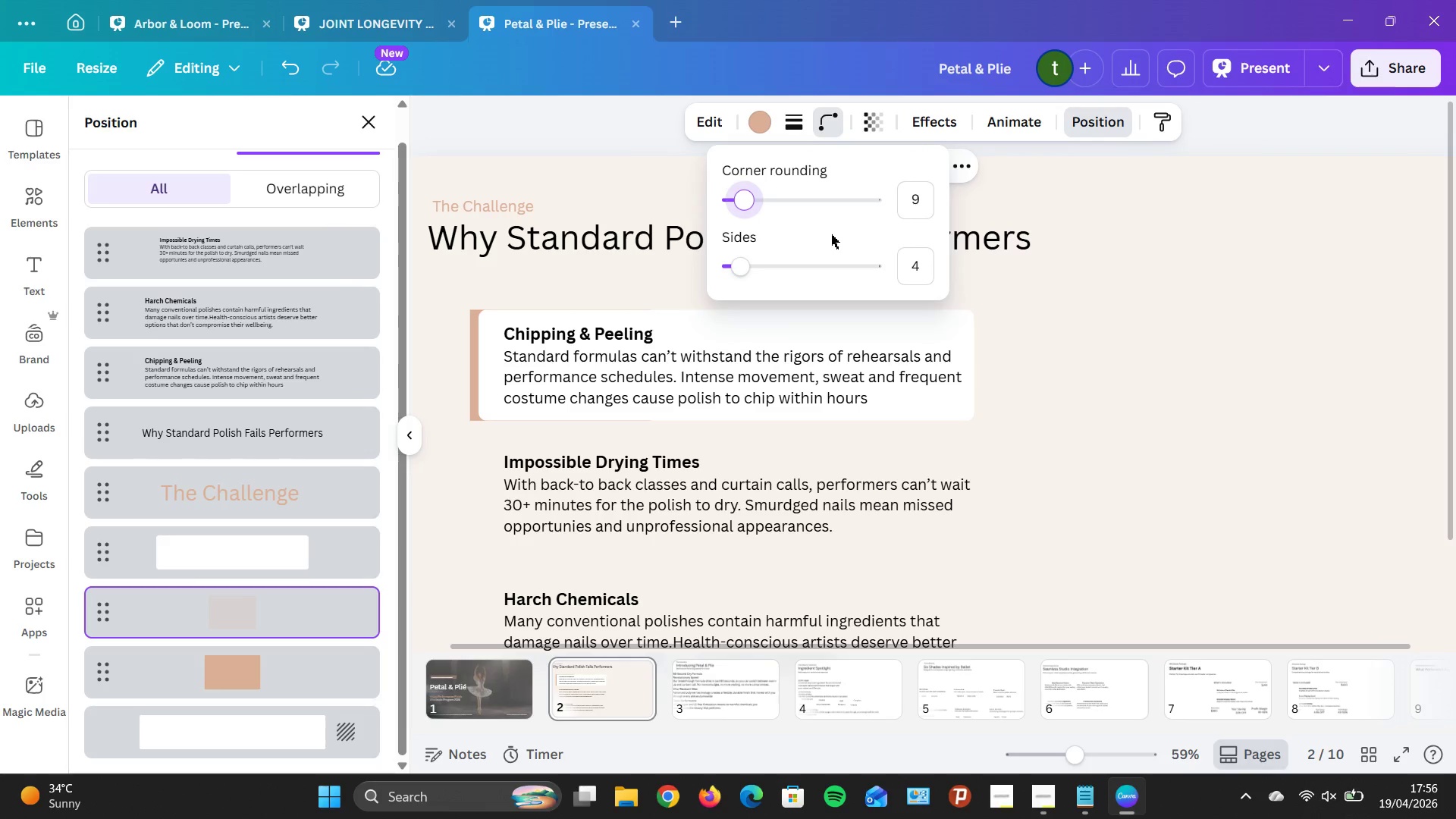 
key(ArrowRight)
 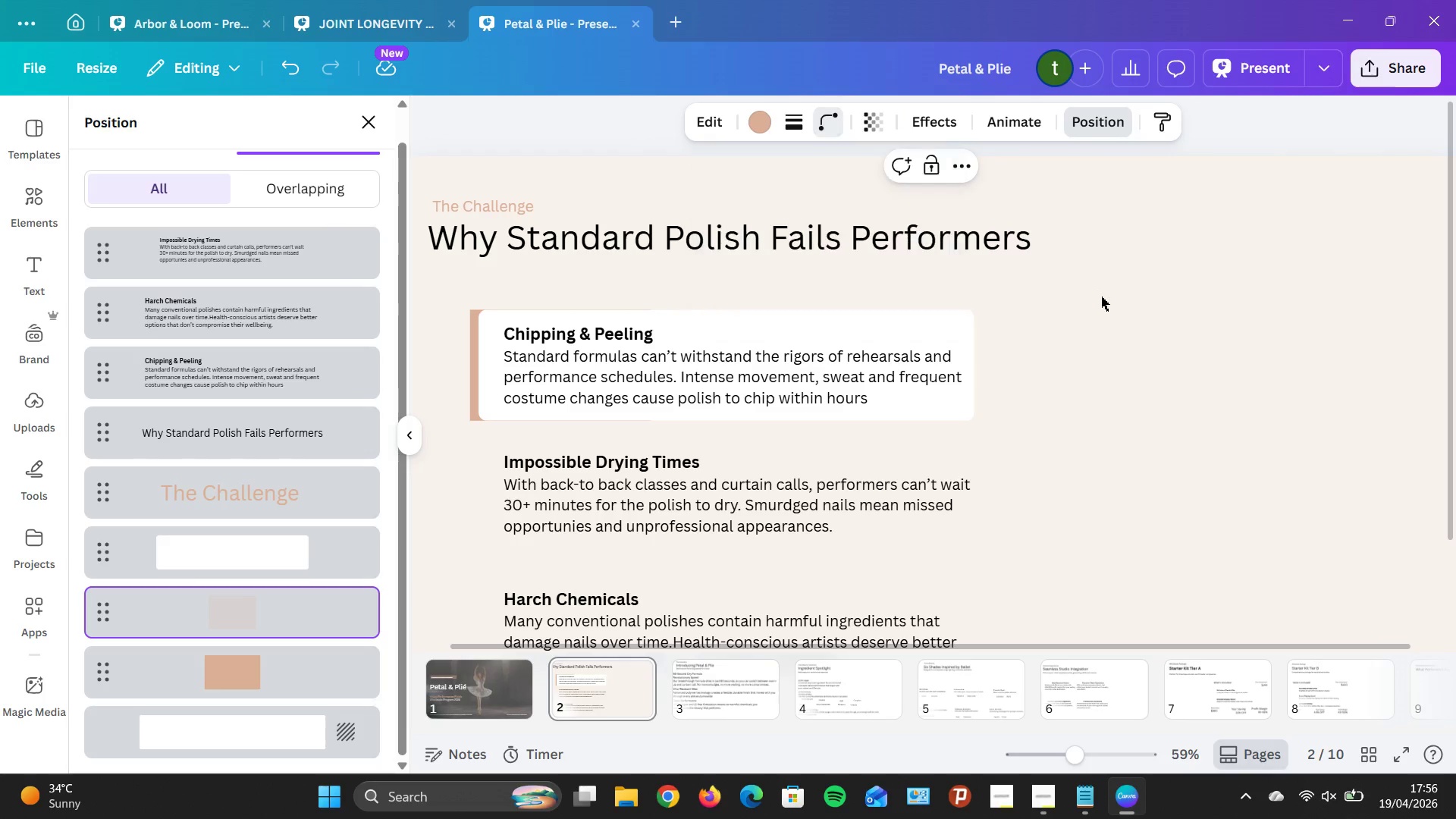 
left_click([1101, 297])
 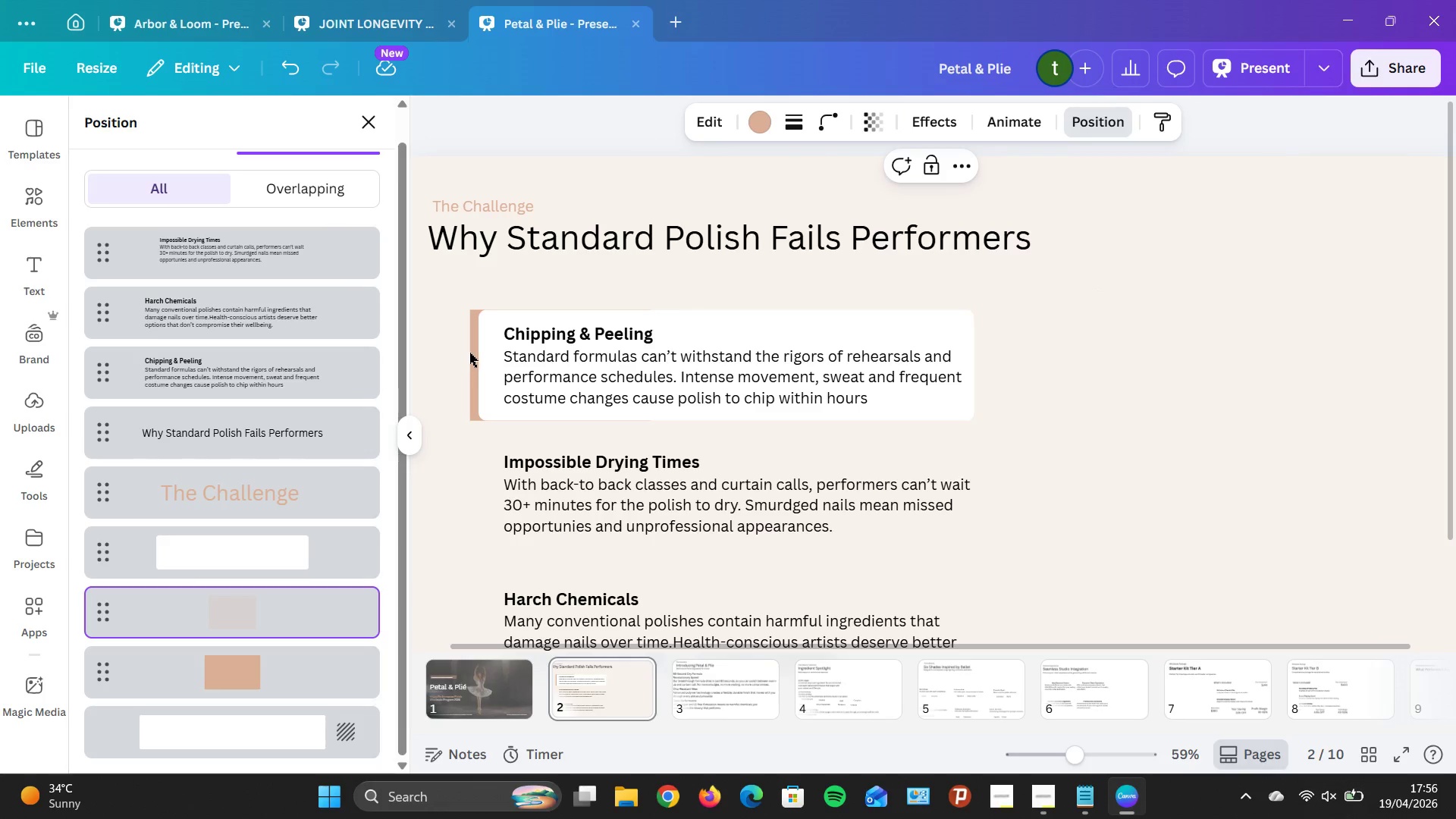 
double_click([469, 352])
 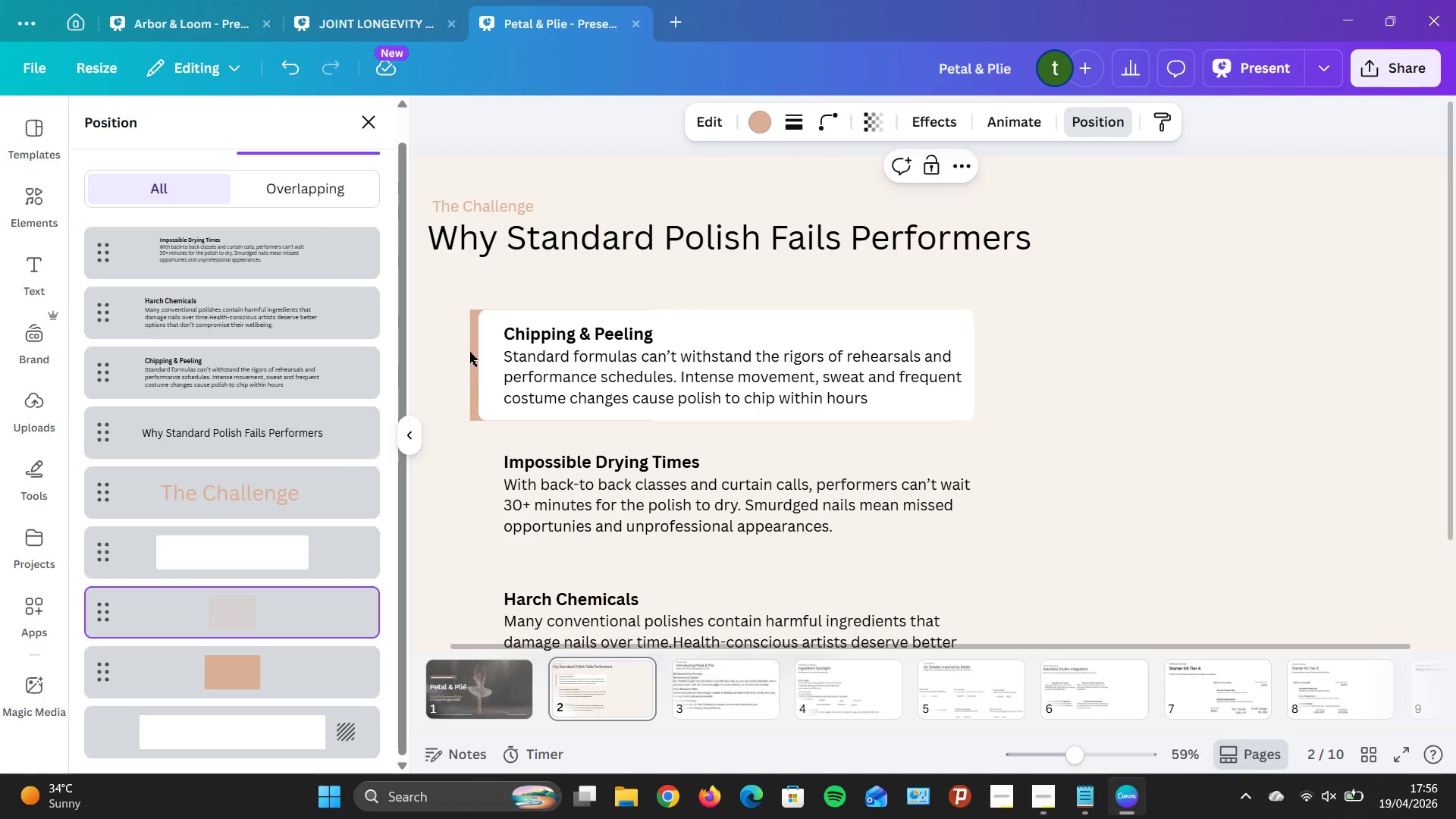 
triple_click([469, 352])
 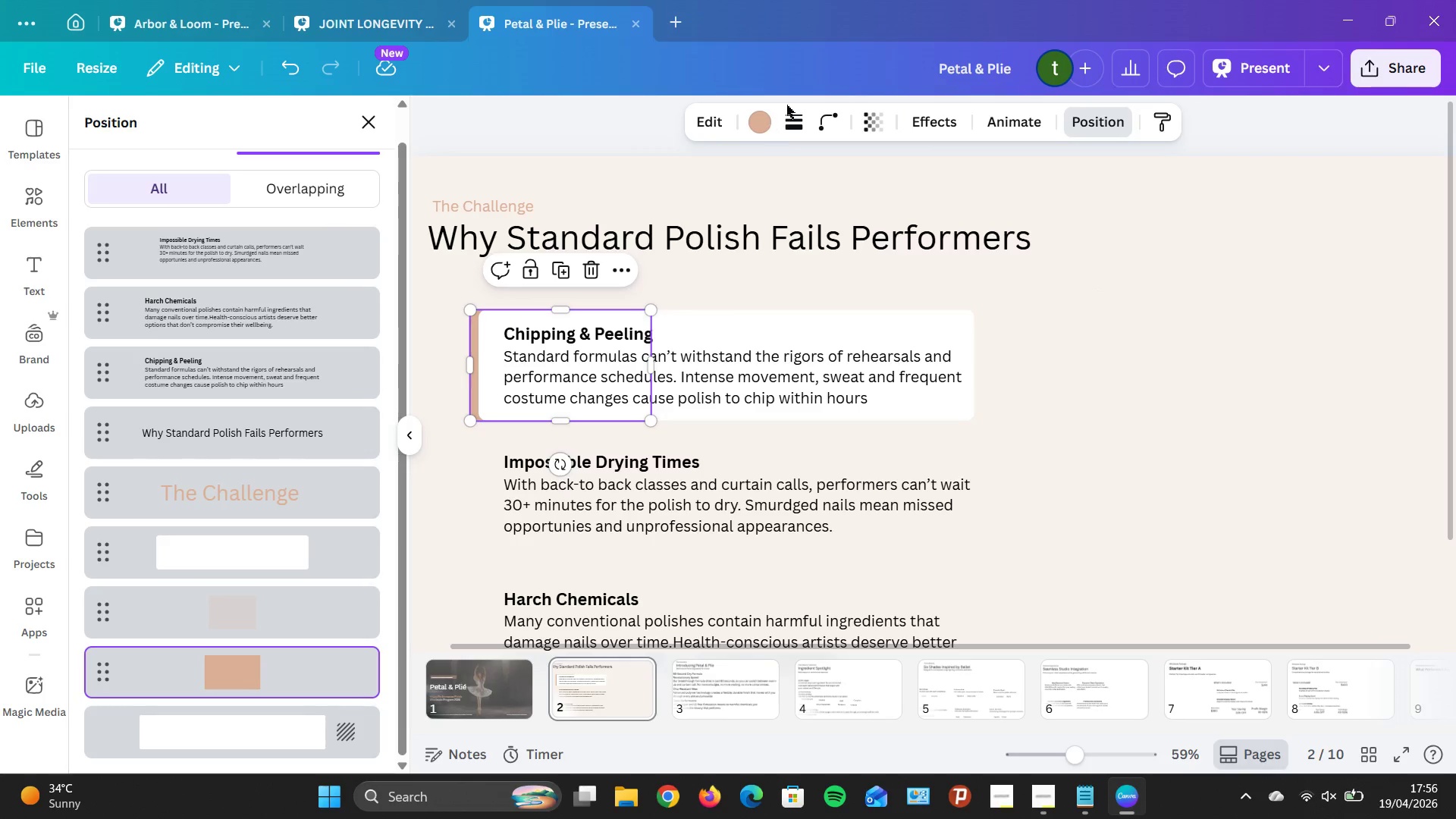 
left_click([816, 116])
 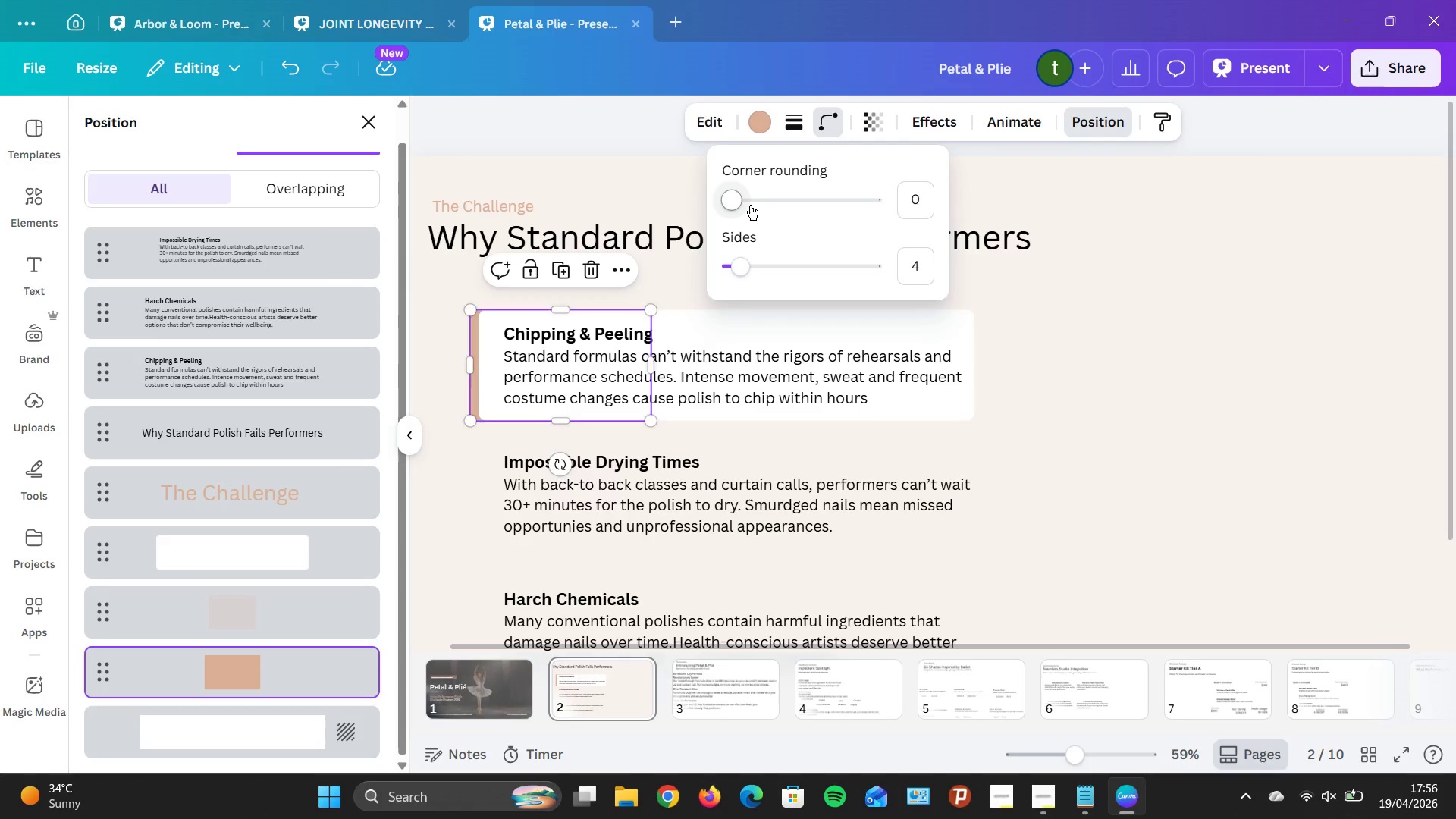 
left_click([750, 202])
 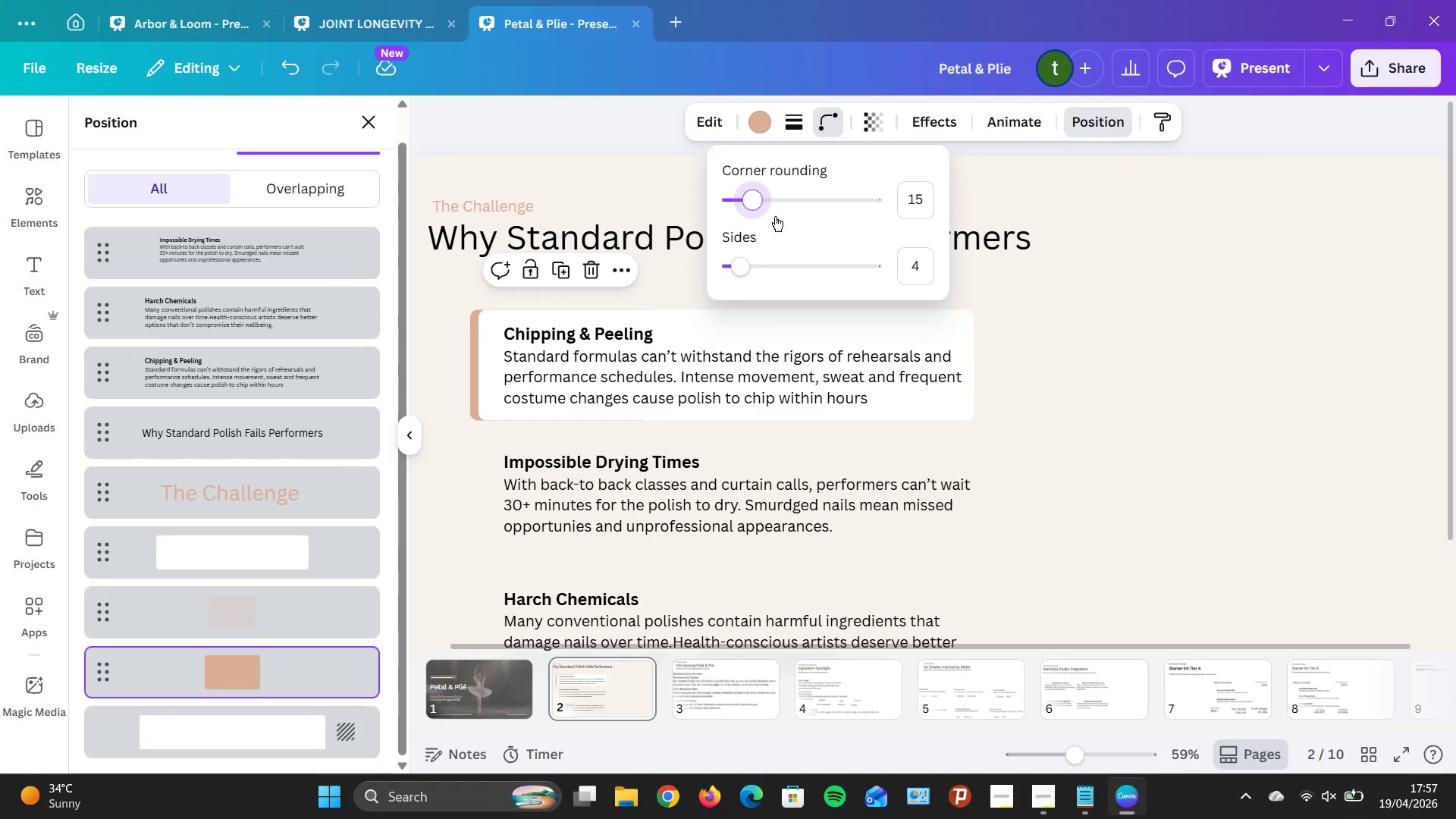 
key(ArrowRight)
 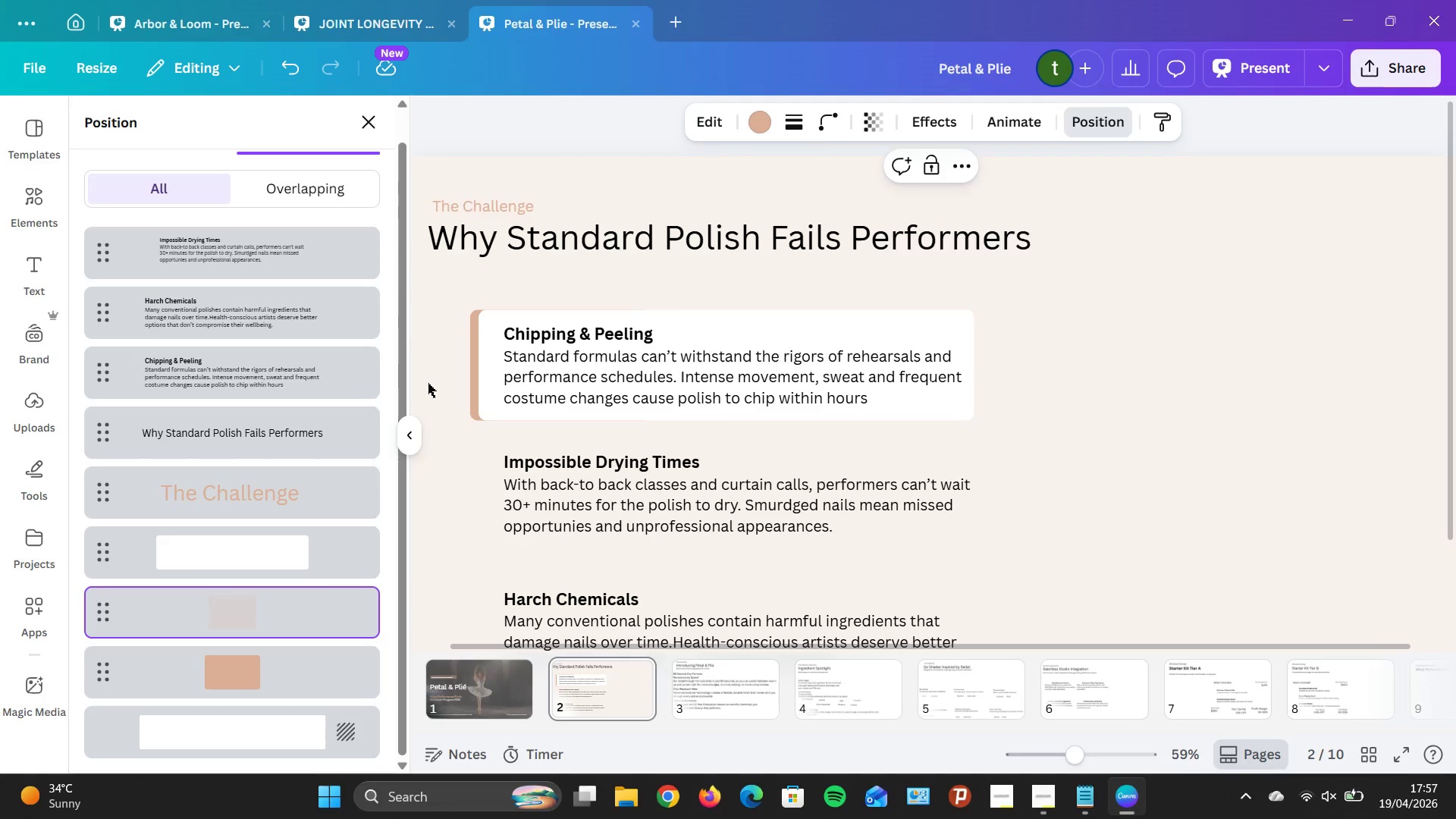 
left_click([275, 661])
 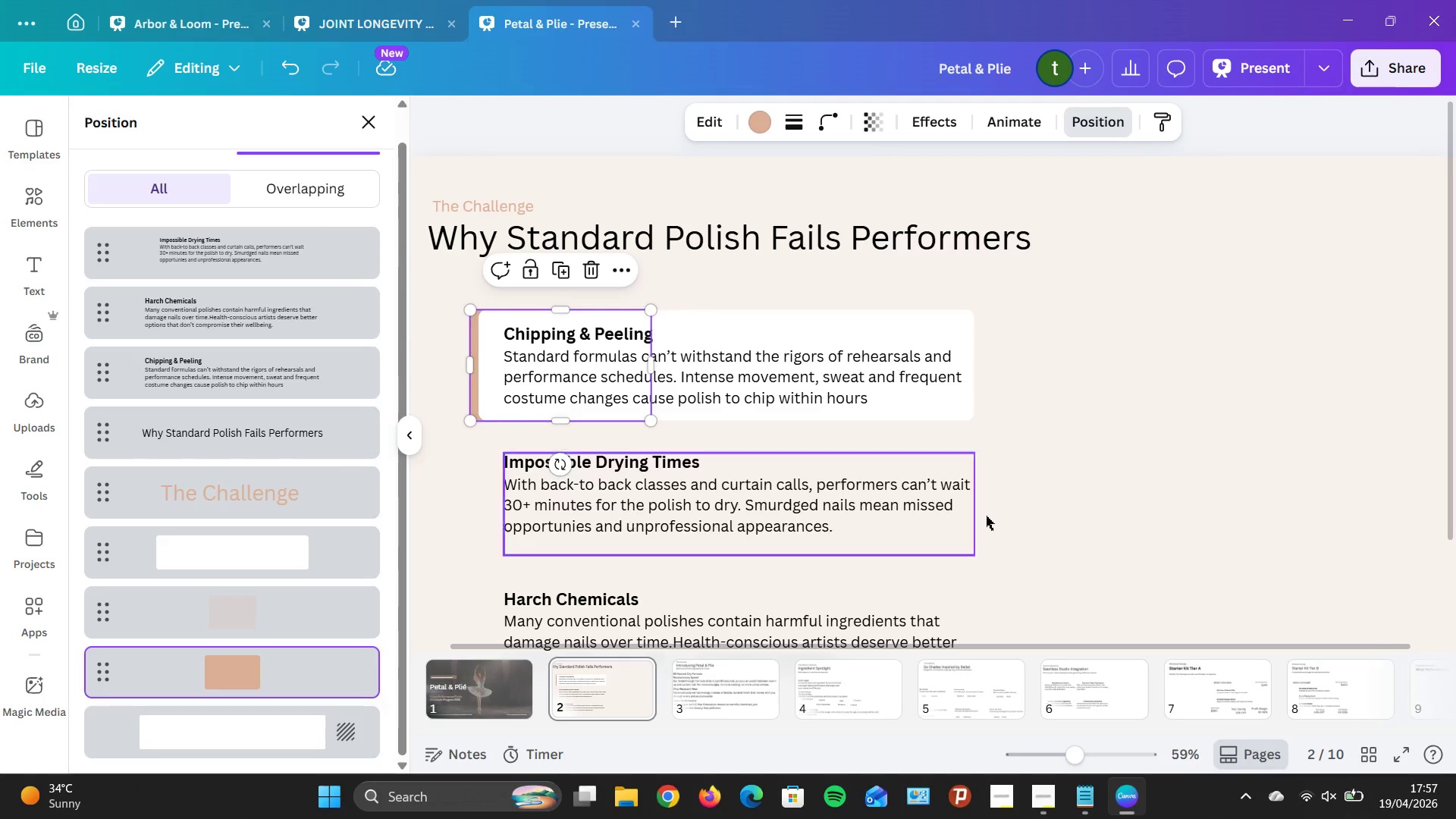 
left_click([1455, 554])
 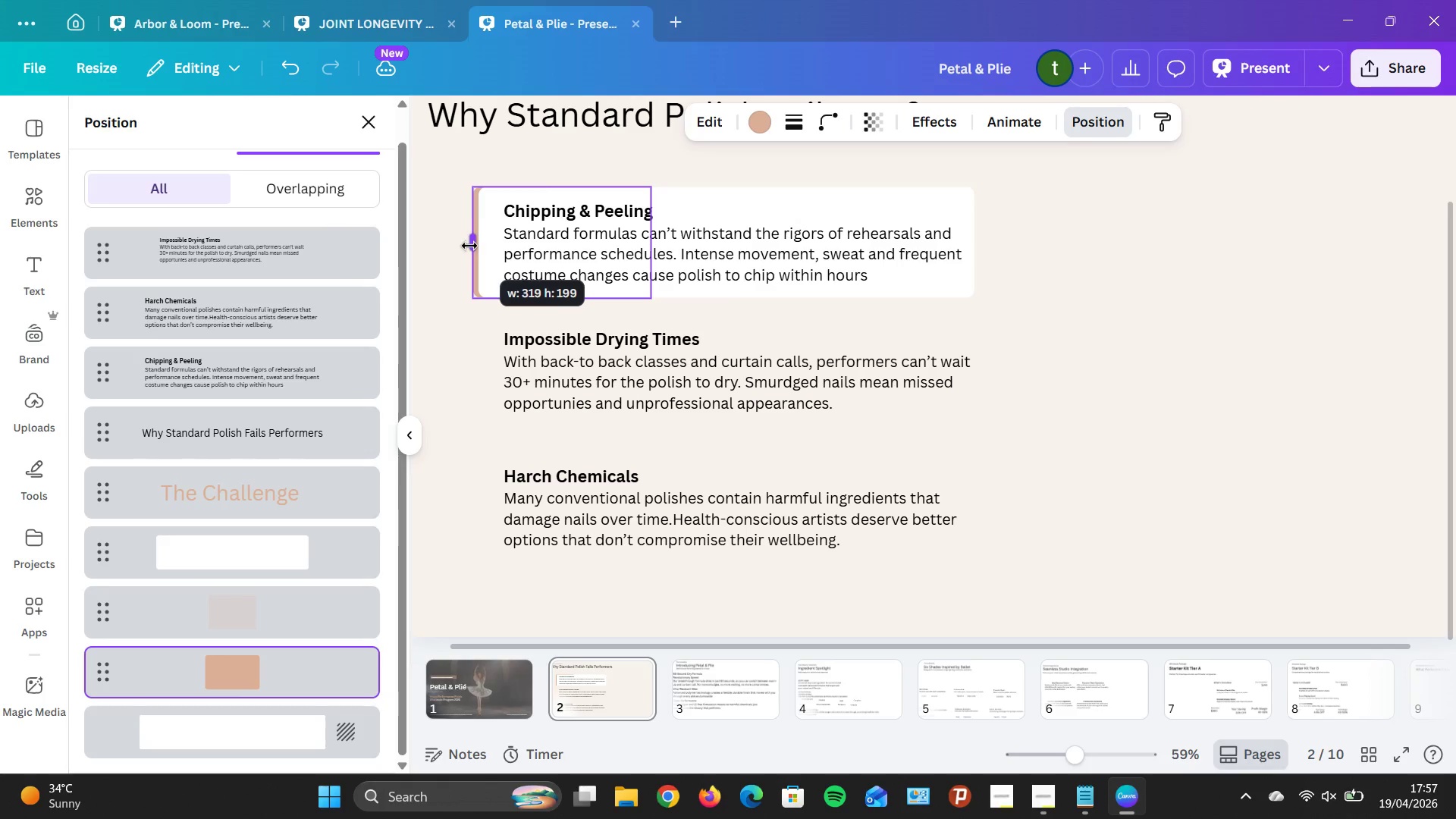 
wait(7.16)
 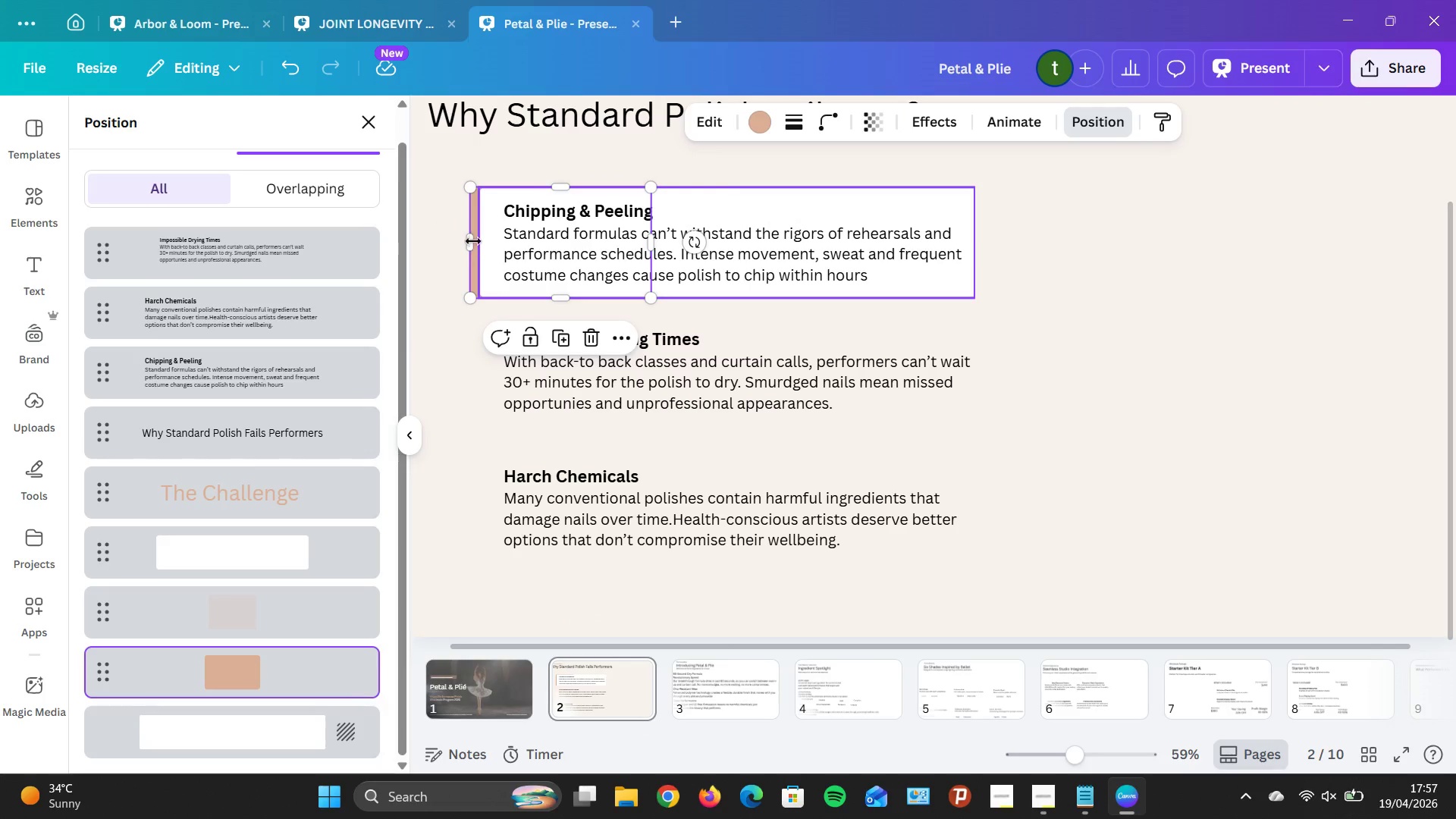 
key(ArrowRight)
 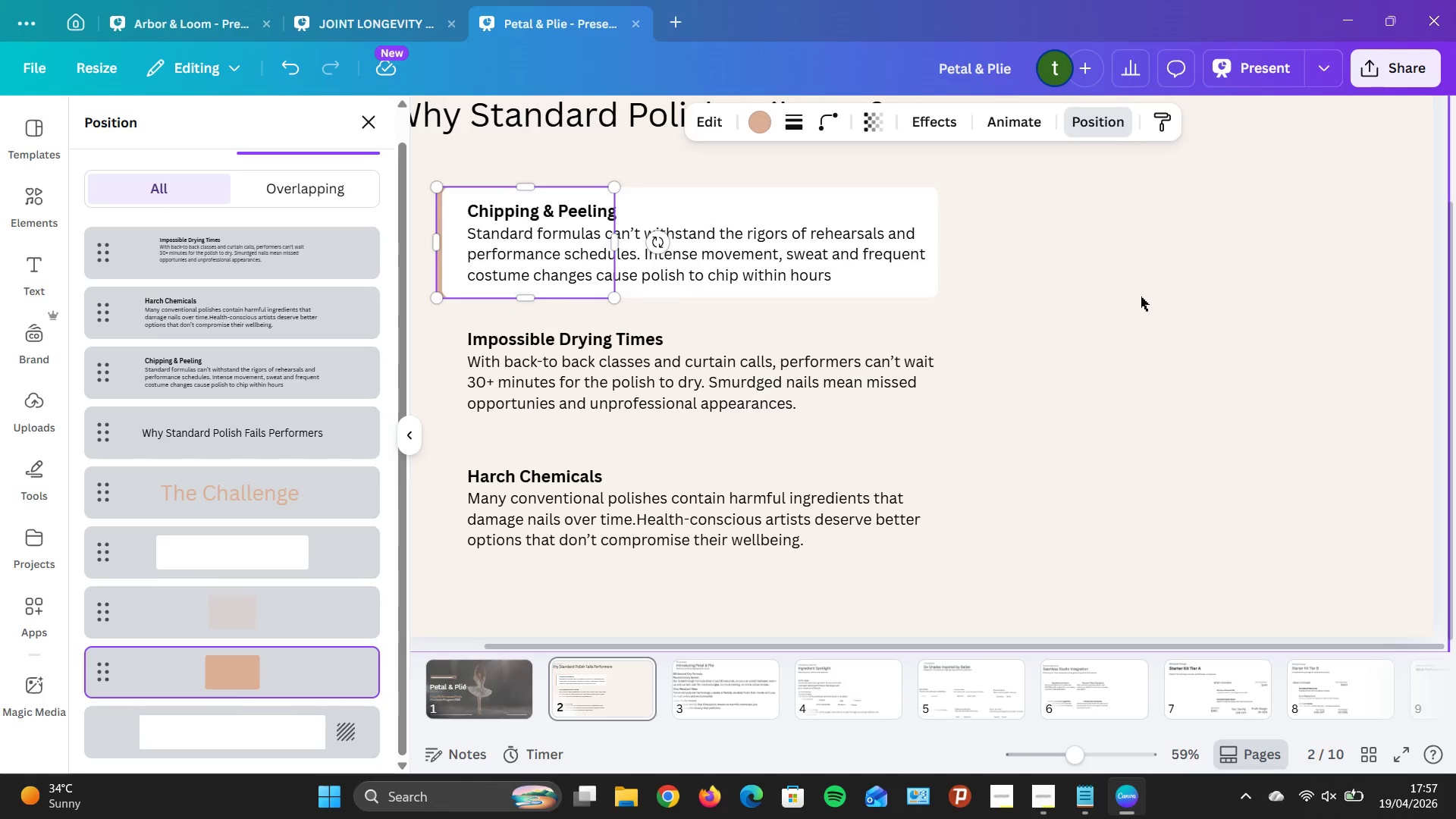 
key(ArrowRight)
 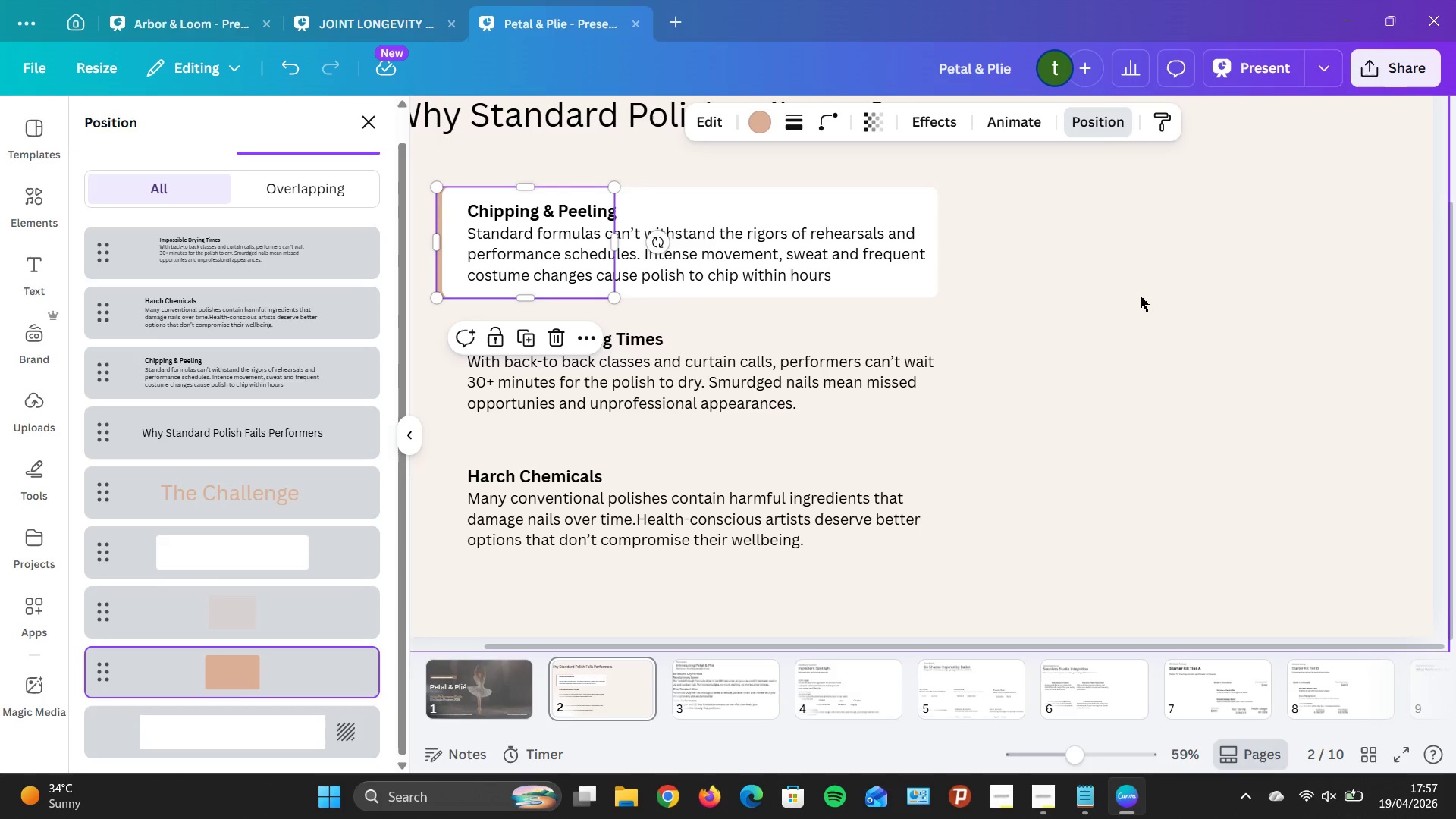 
key(ArrowRight)
 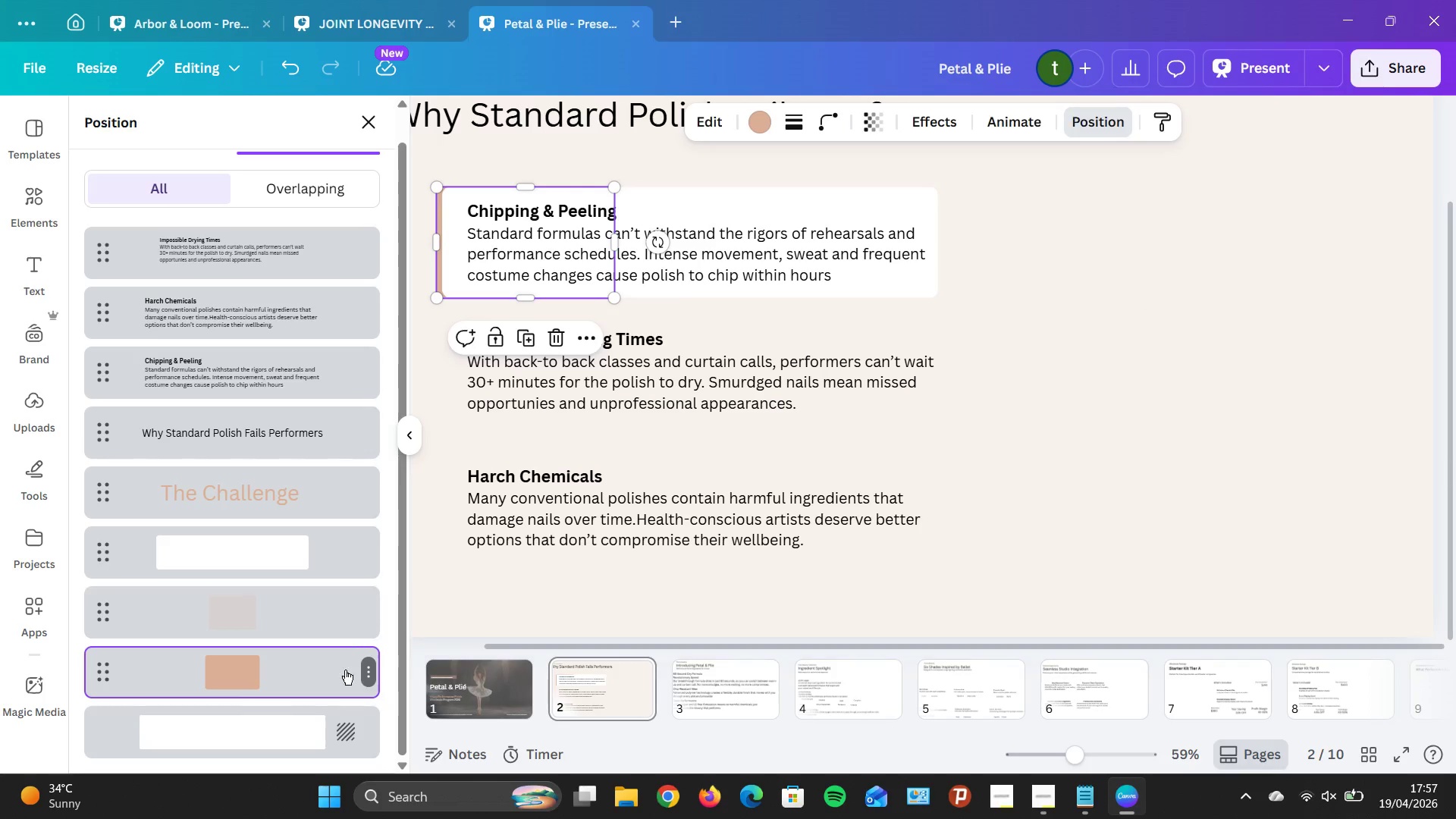 
left_click_drag(start_coordinate=[333, 660], to_coordinate=[325, 544])
 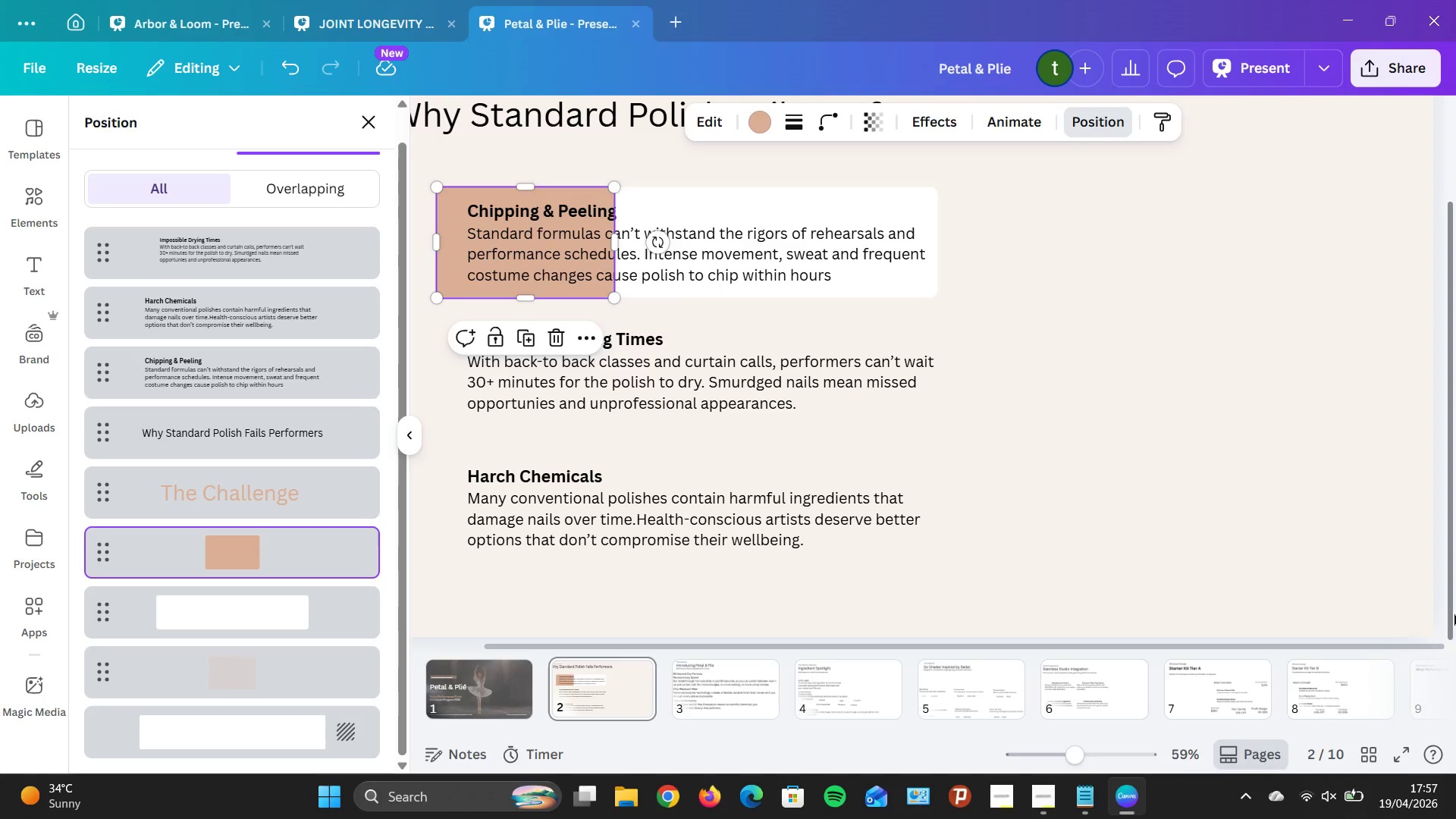 
left_click([1454, 614])
 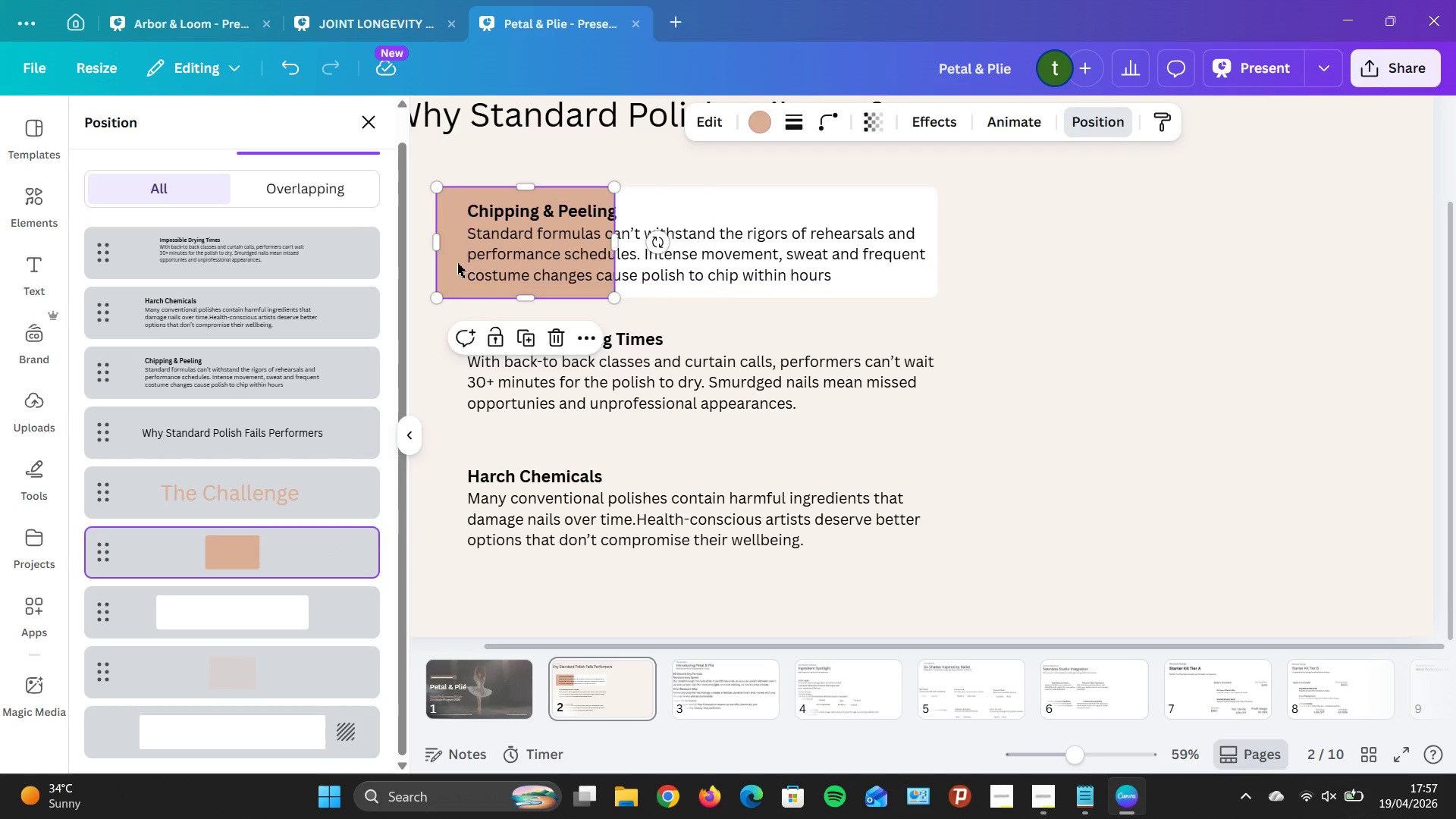 
left_click([457, 263])
 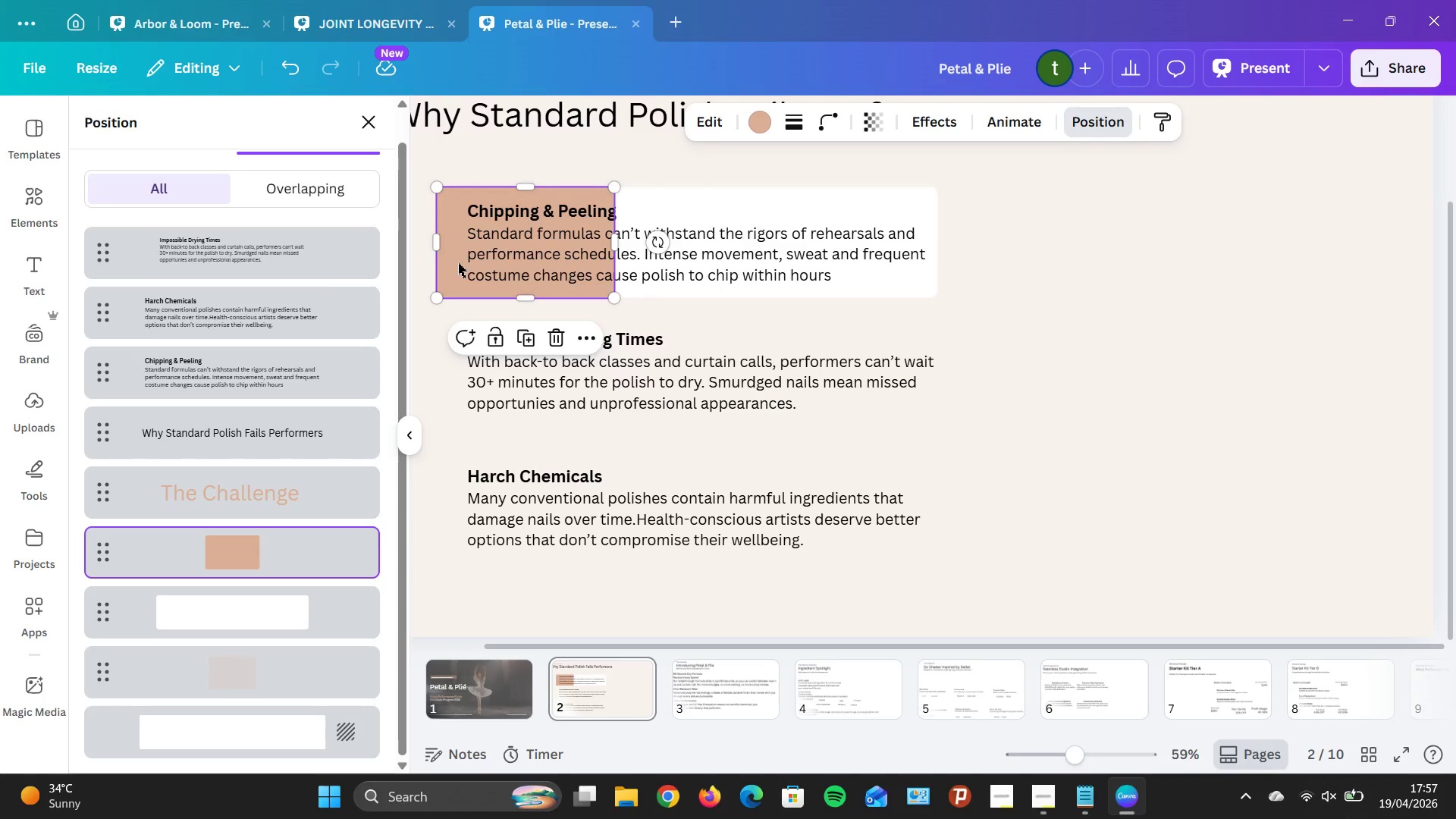 
key(ArrowRight)
 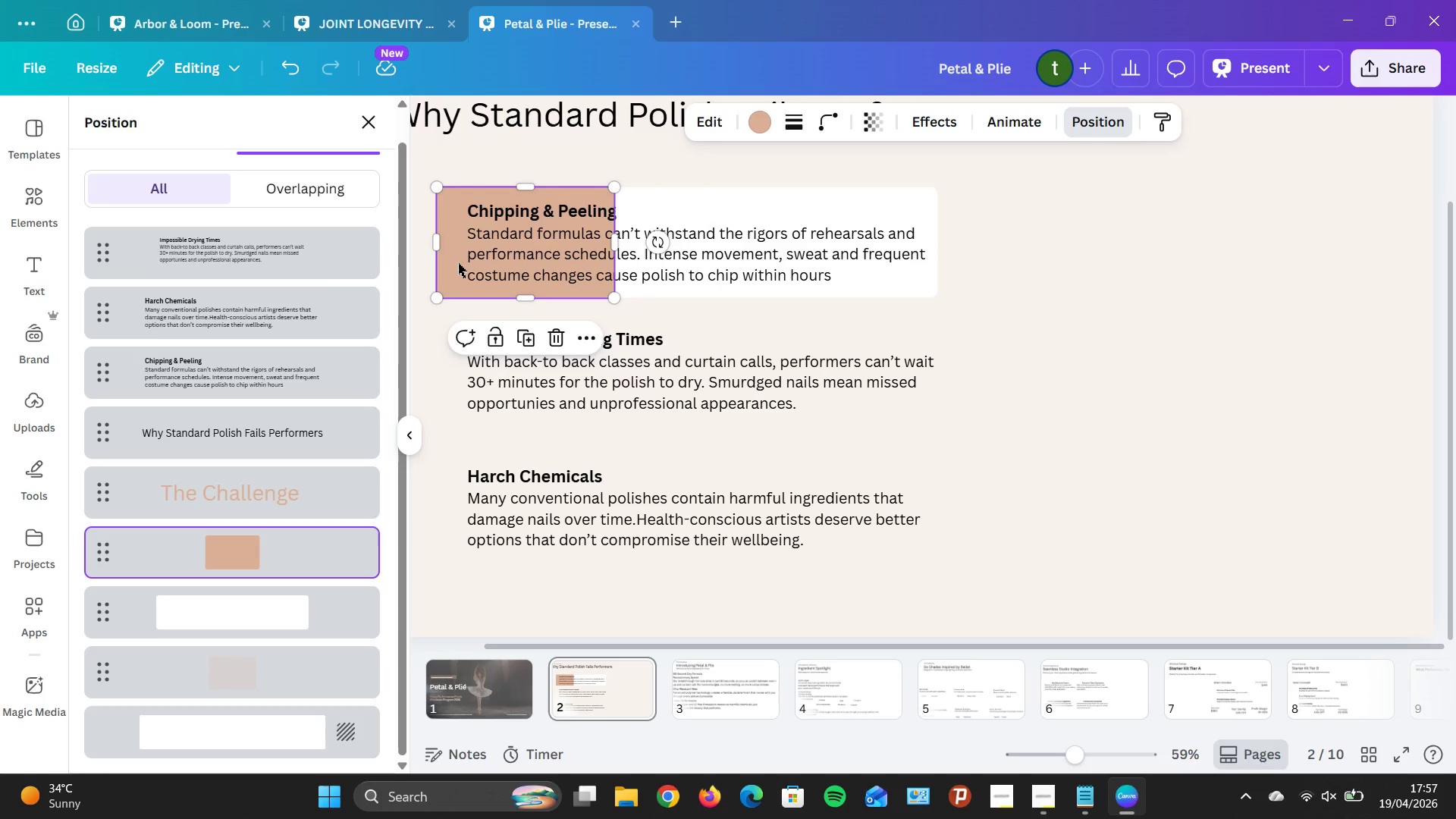 
key(ArrowRight)
 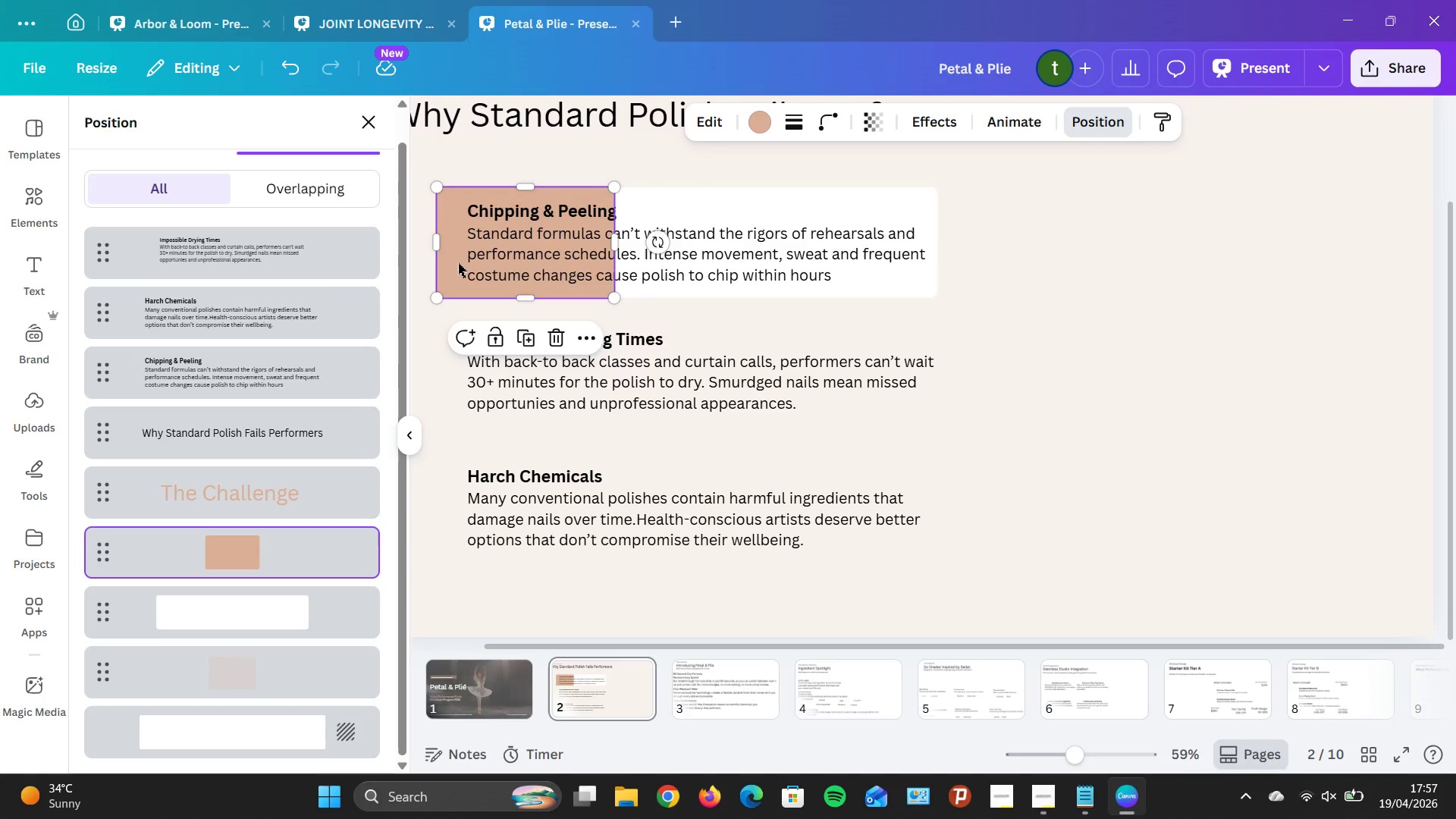 
key(ArrowRight)
 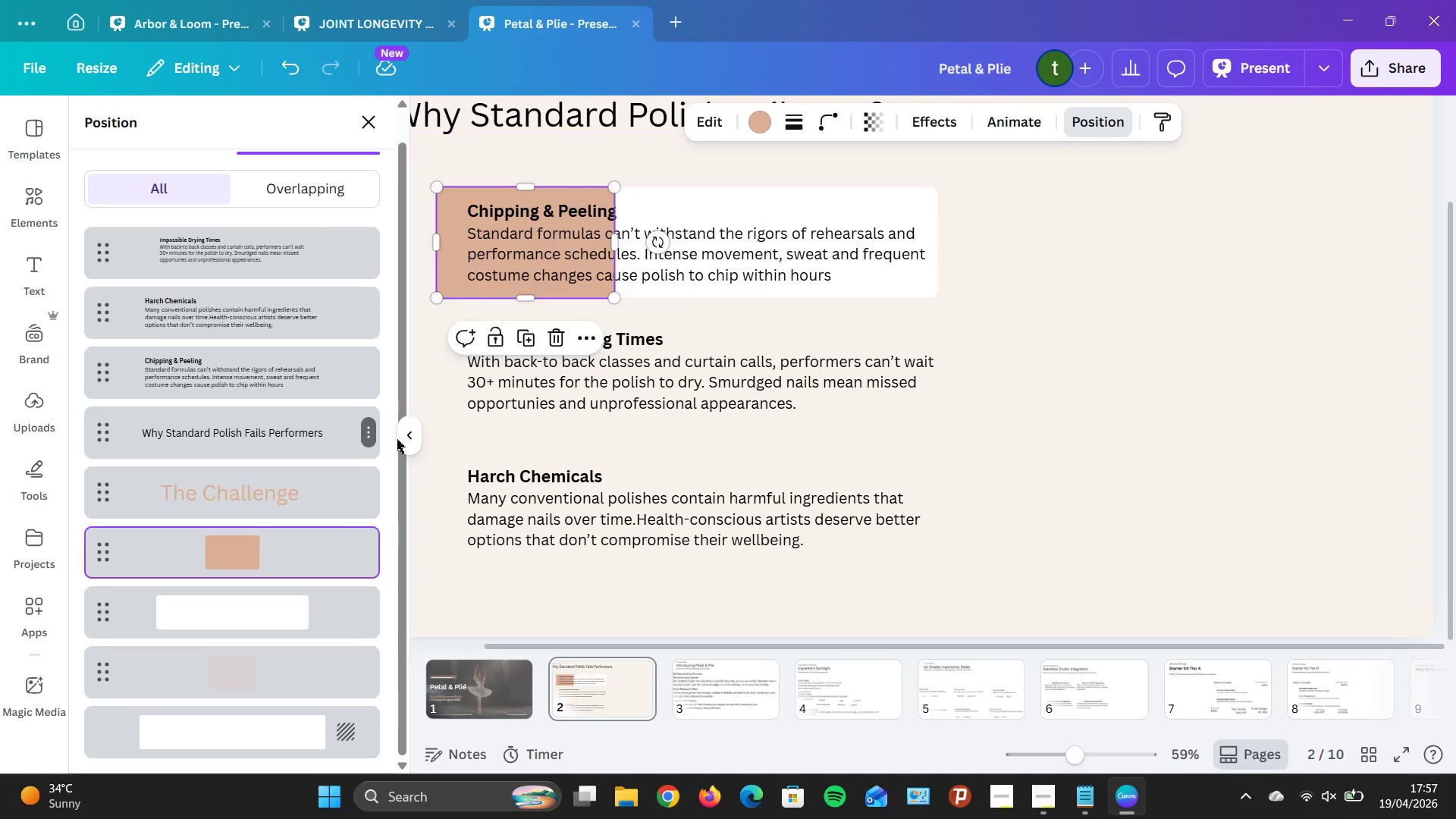 
left_click([401, 440])
 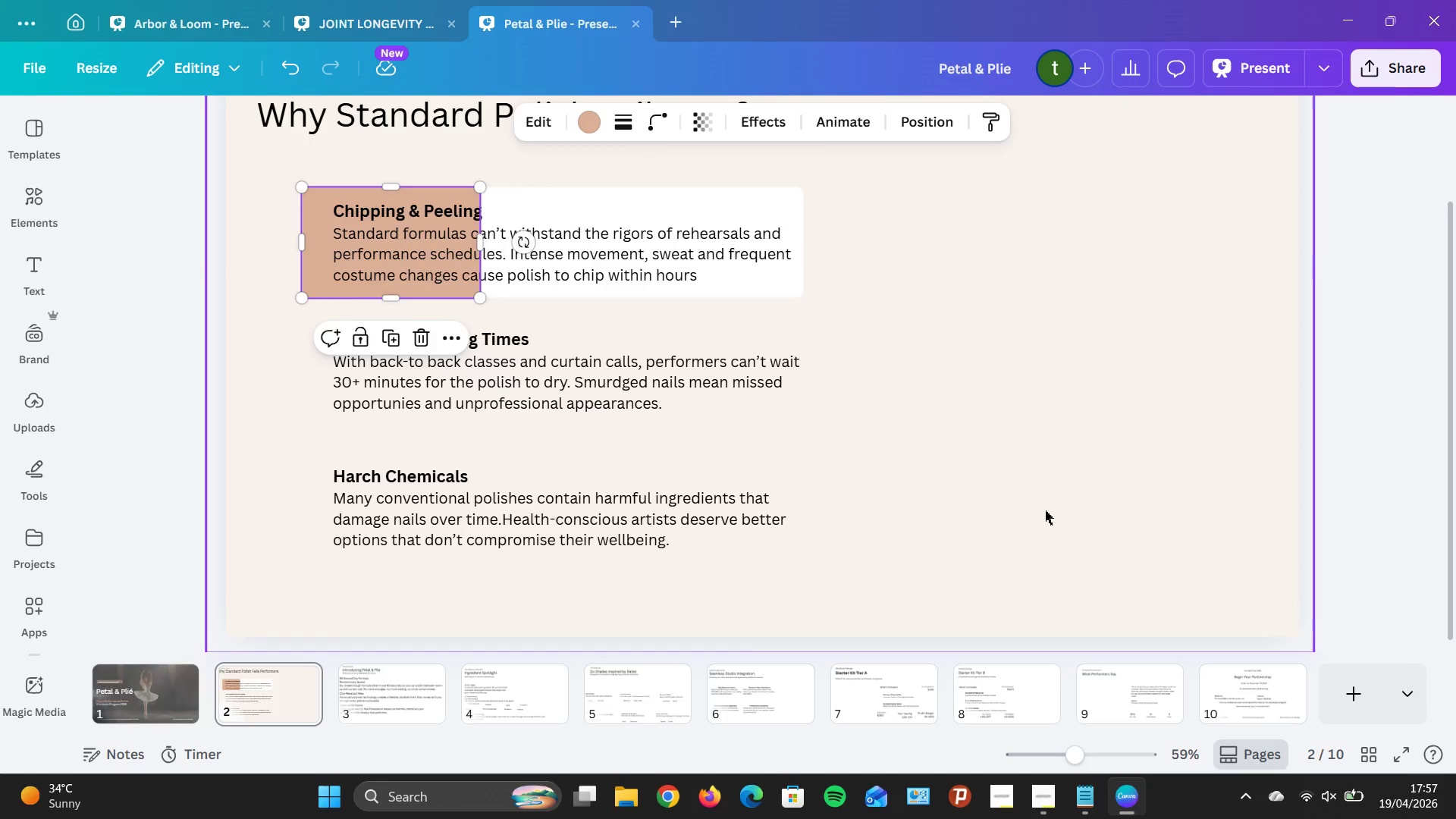 
left_click([1044, 510])
 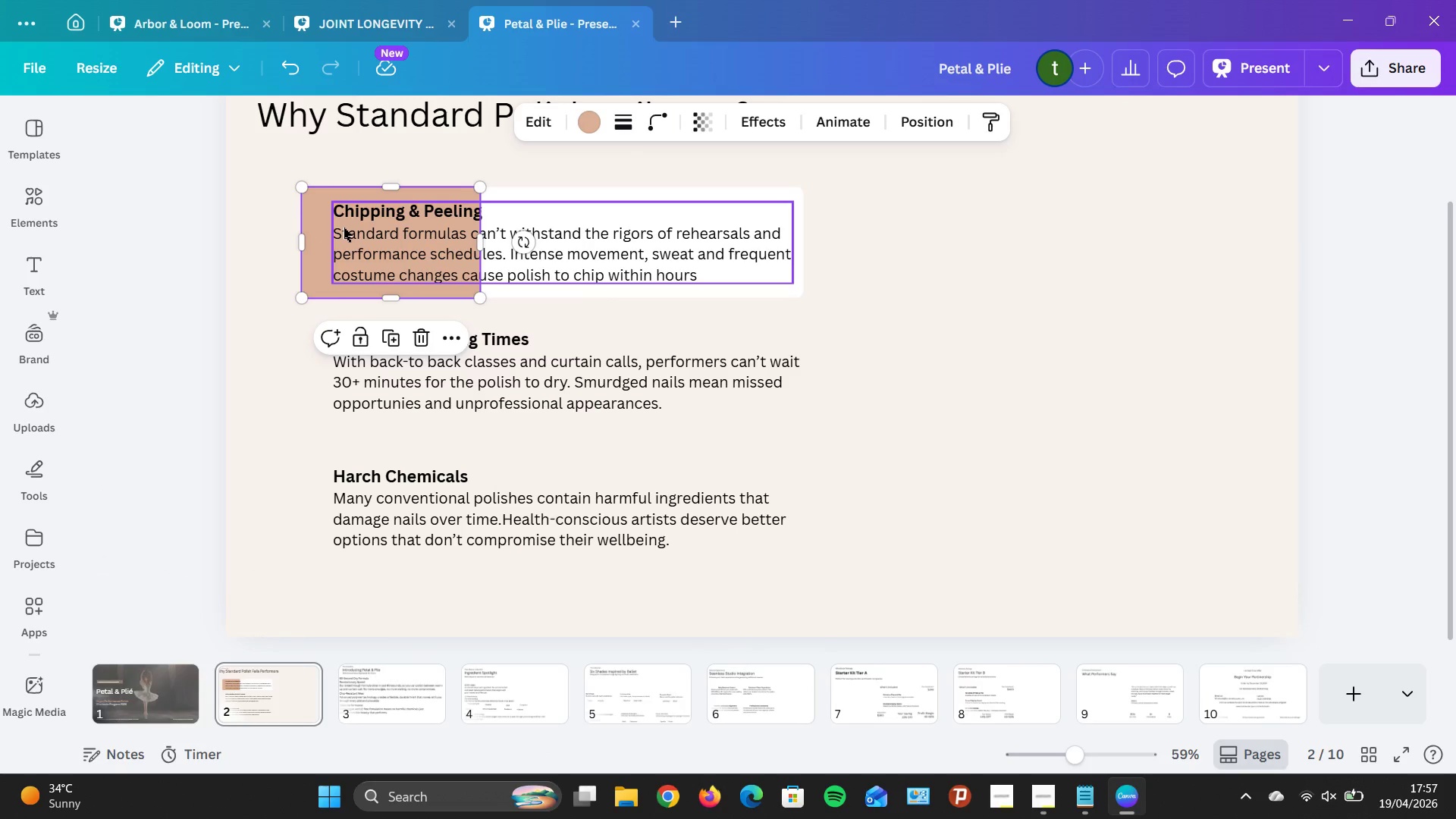 
key(ArrowRight)
 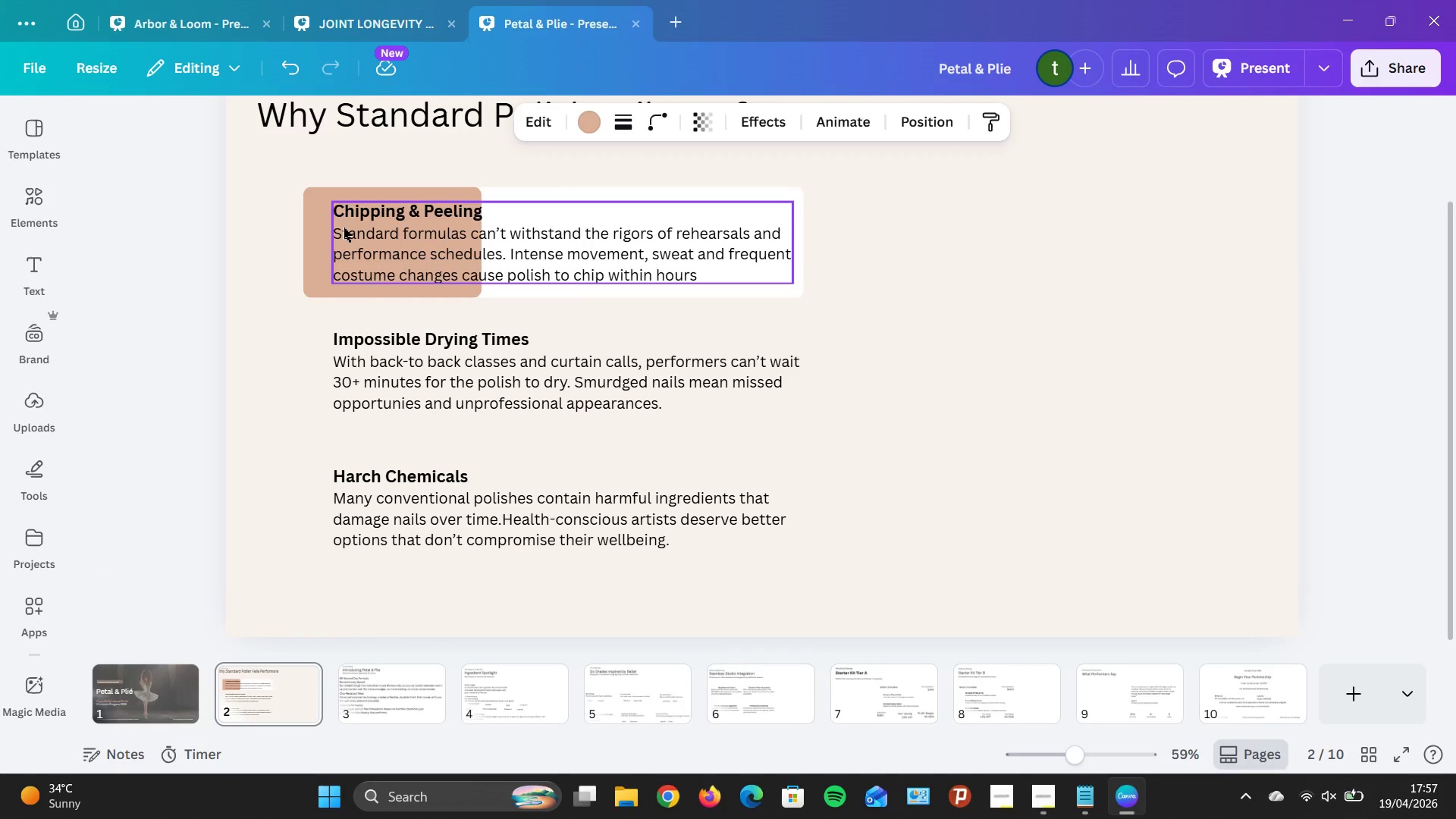 
key(ArrowRight)
 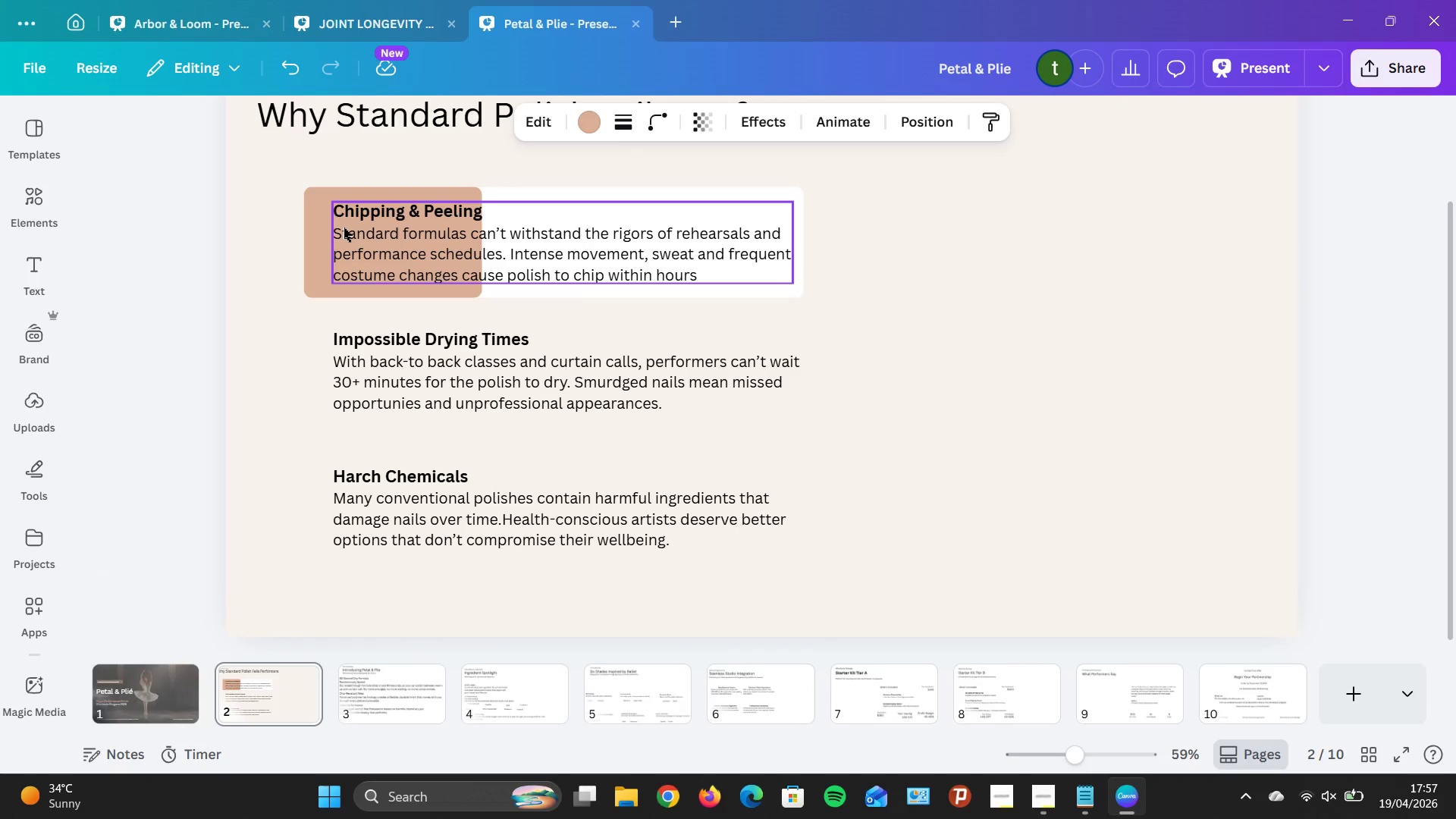 
key(ArrowRight)
 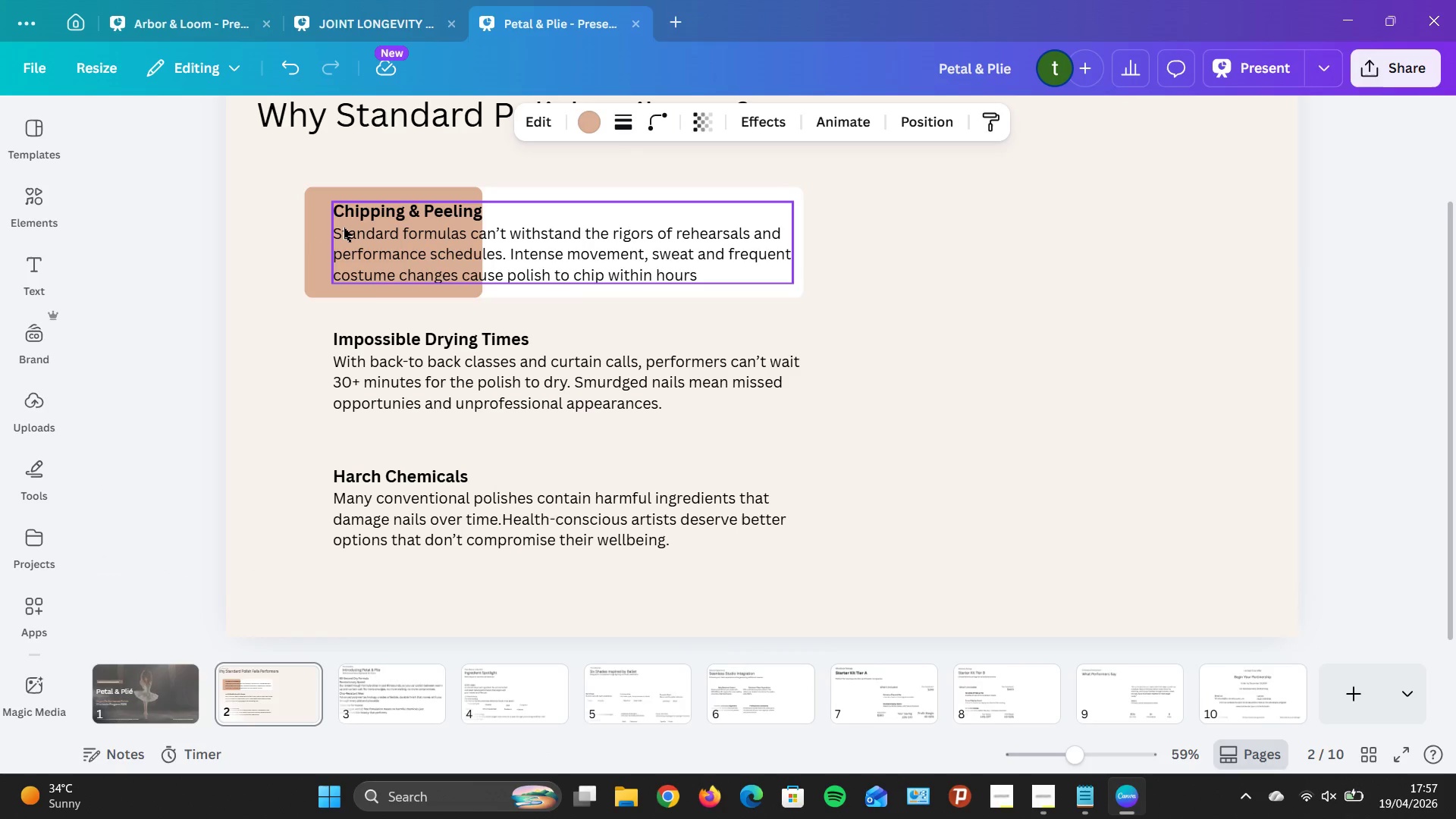 
key(ArrowRight)
 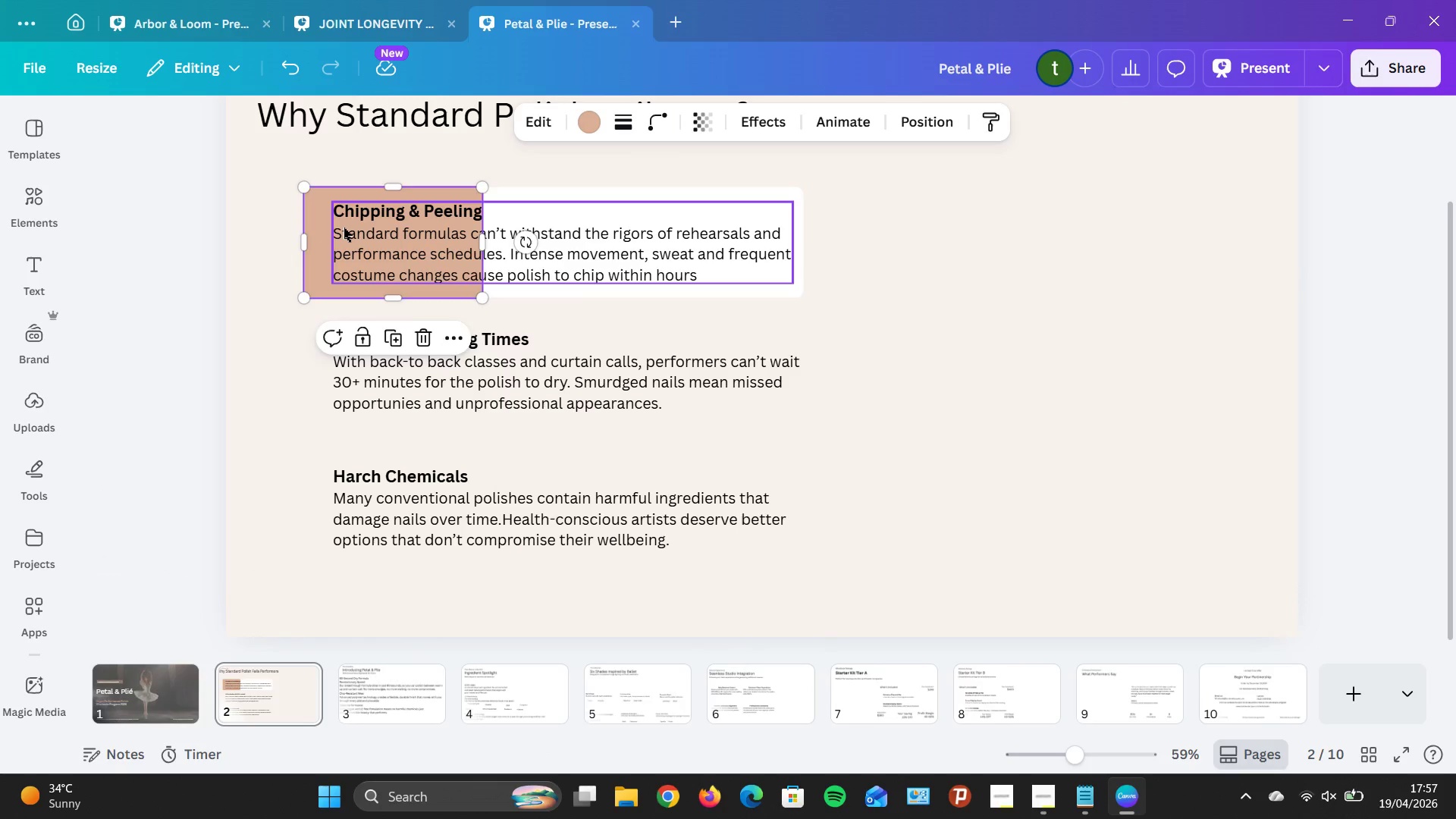 
key(ArrowRight)
 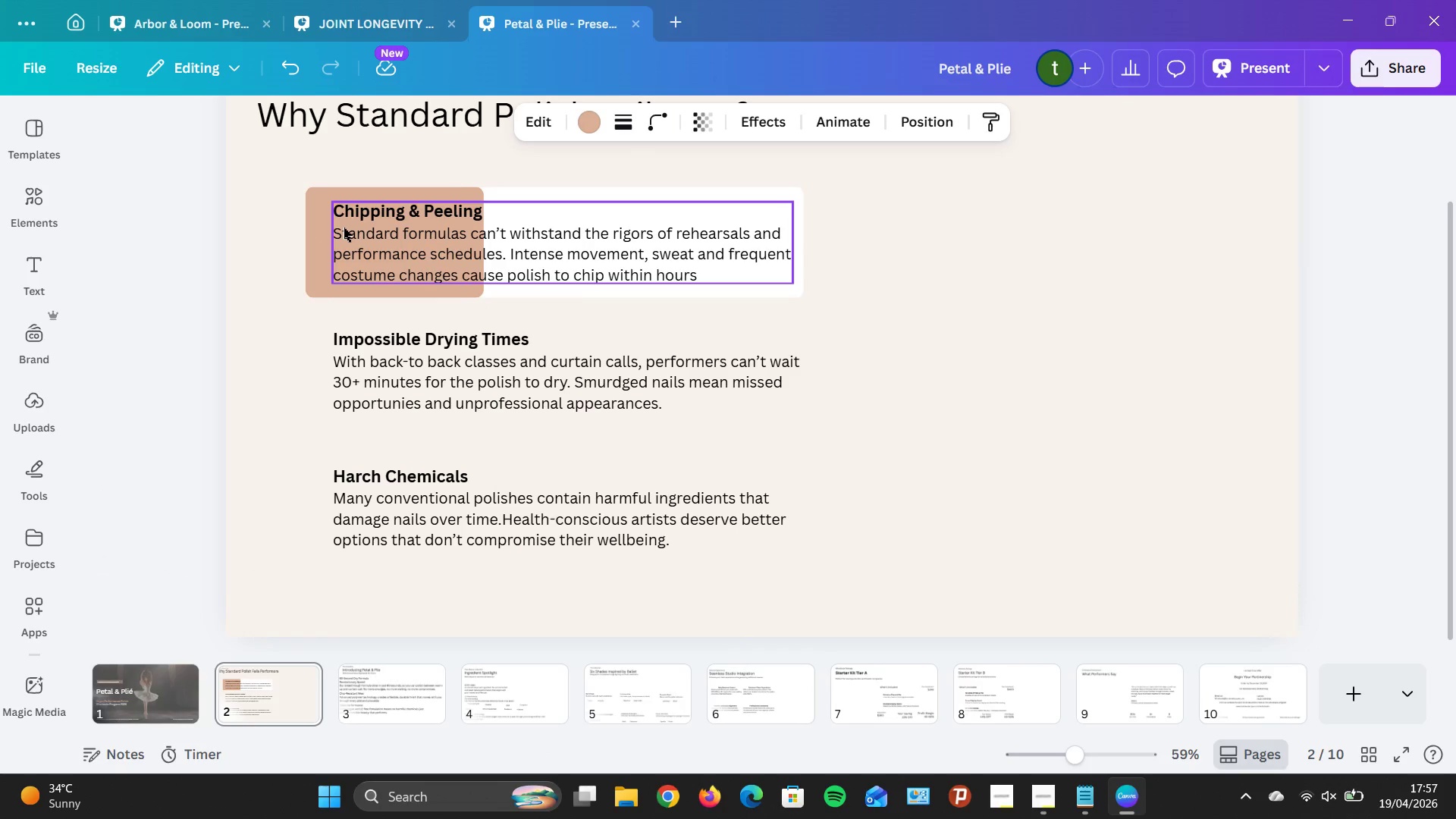 
key(ArrowRight)
 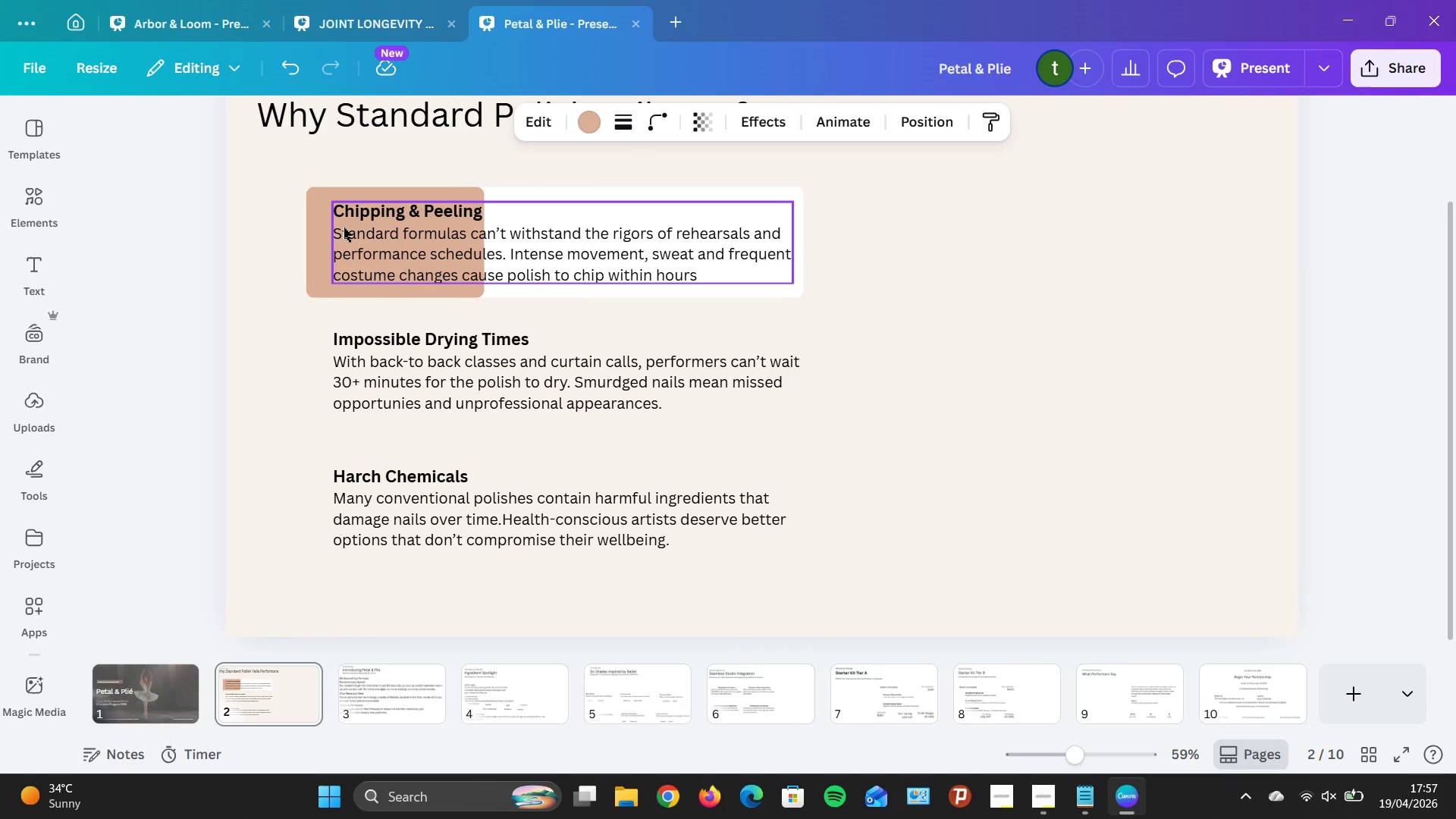 
key(ArrowRight)
 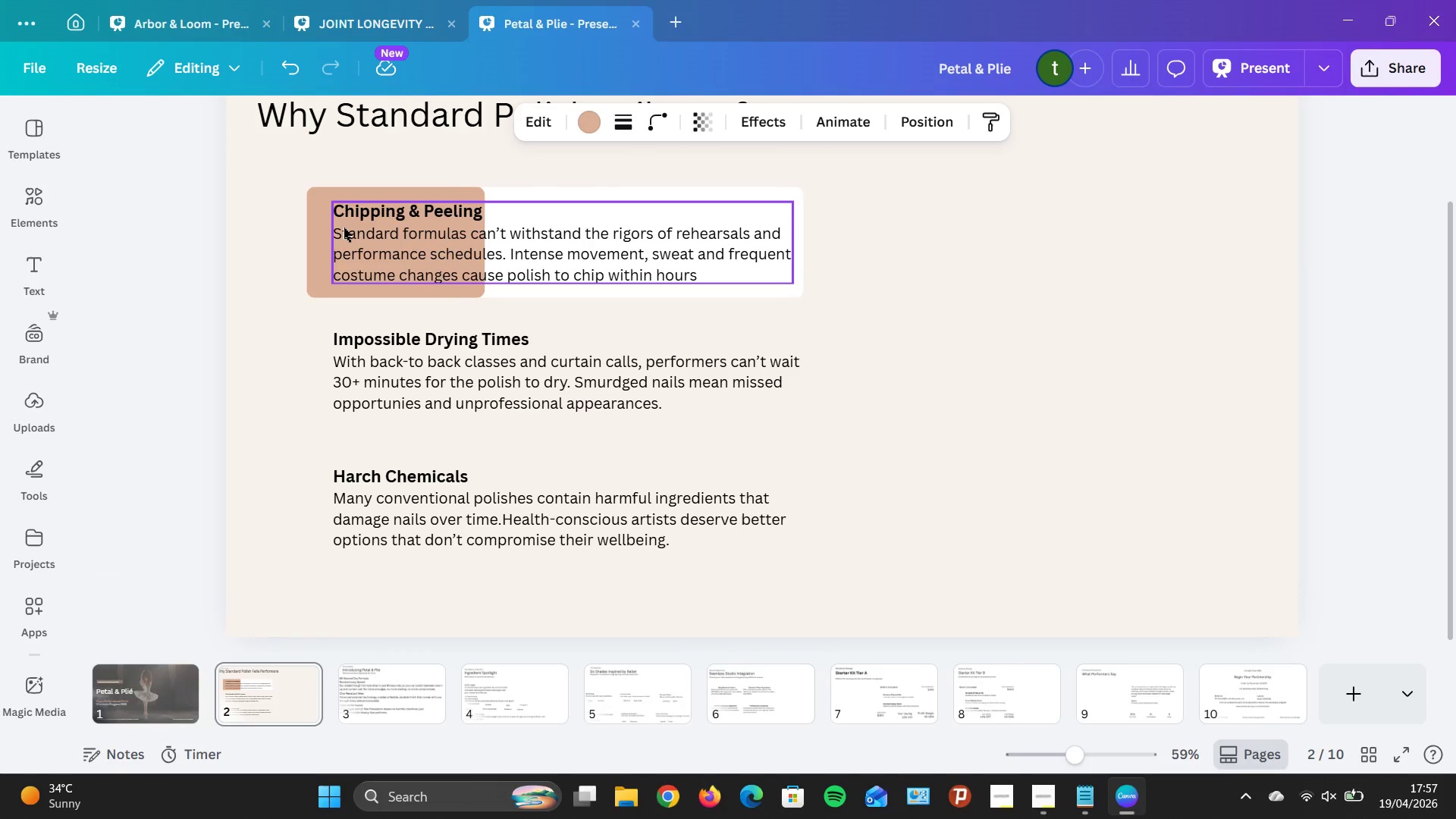 
key(ArrowRight)
 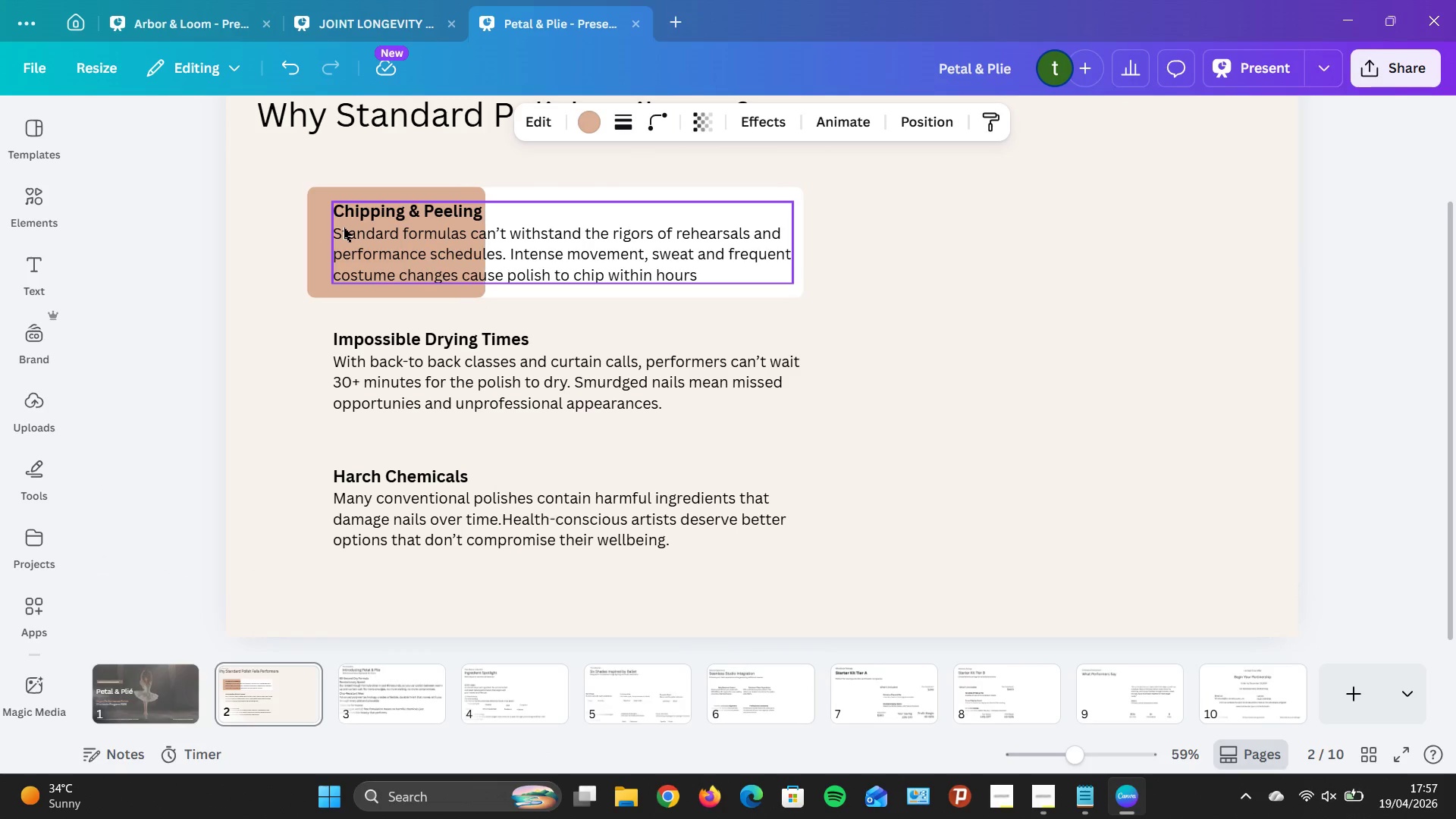 
key(ArrowRight)
 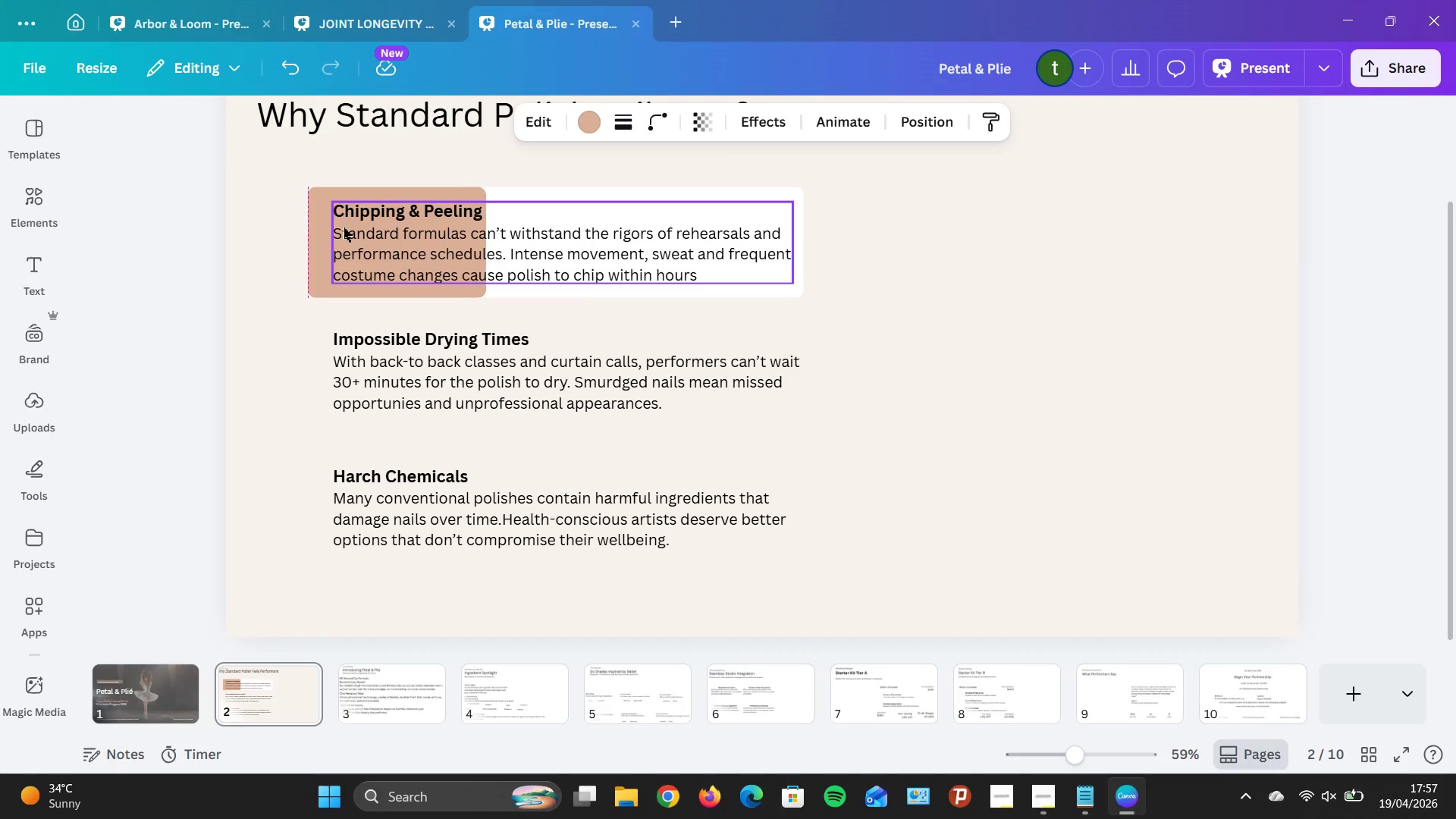 
key(ArrowRight)
 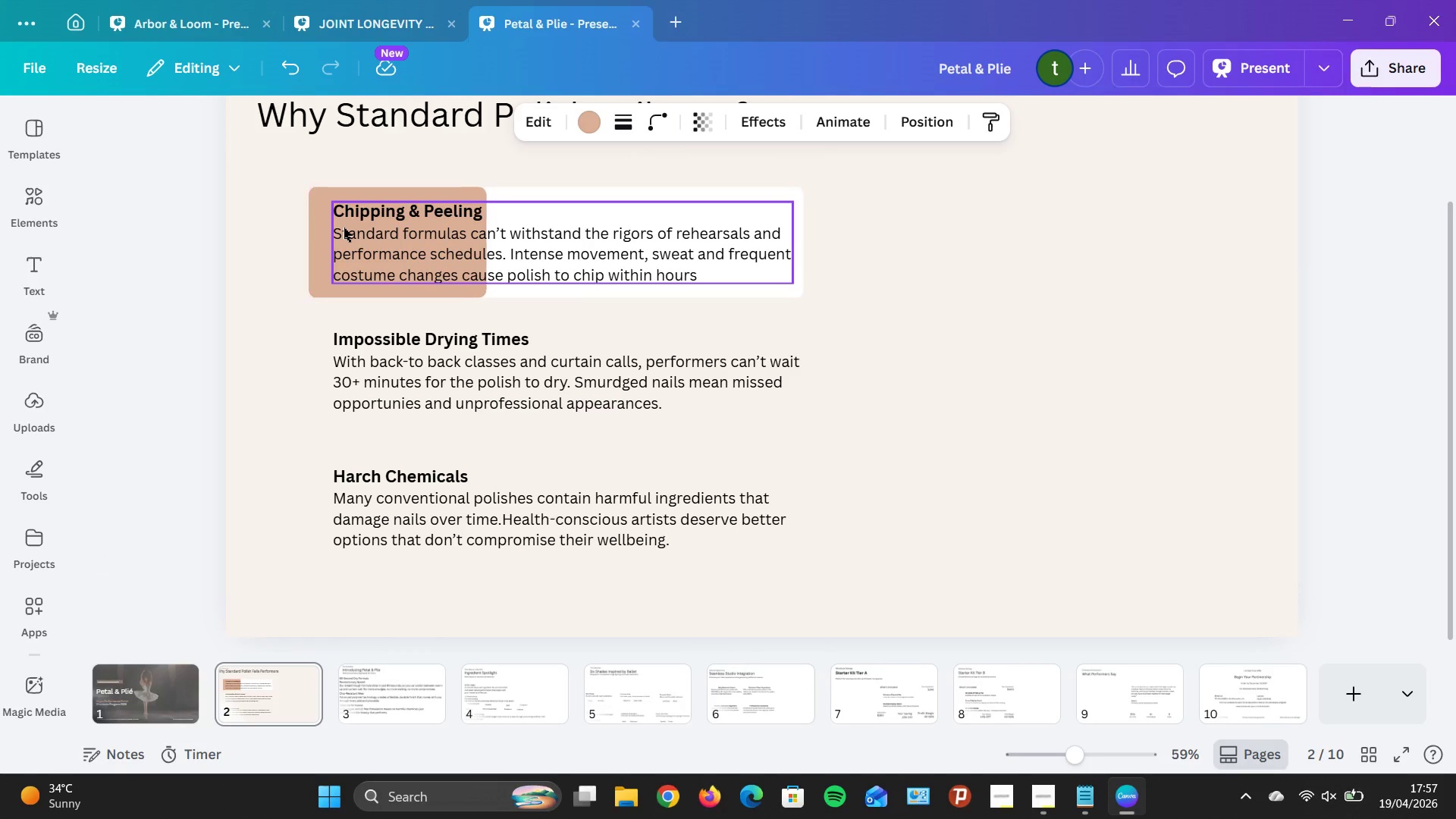 
key(ArrowRight)
 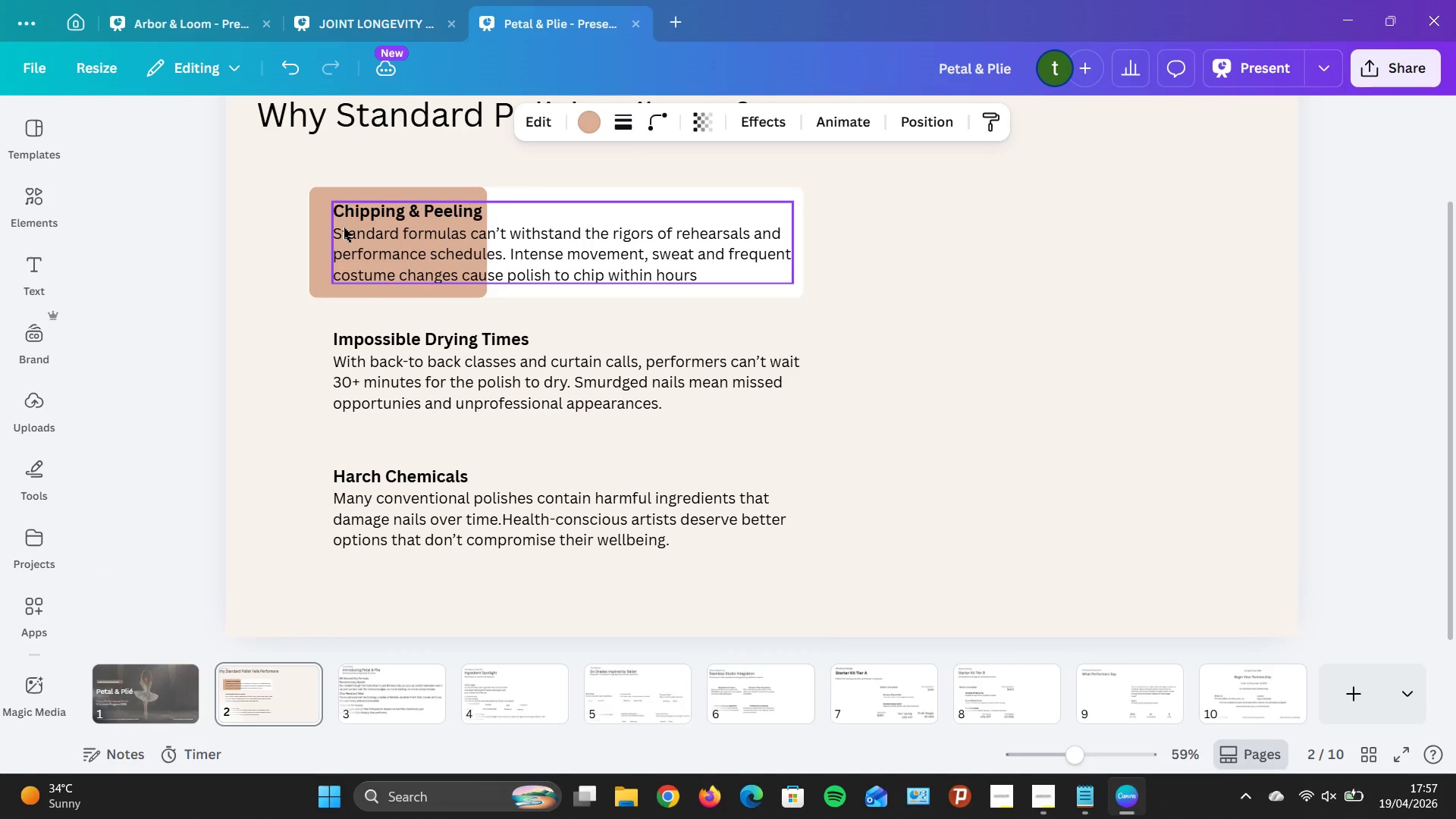 
key(ArrowRight)
 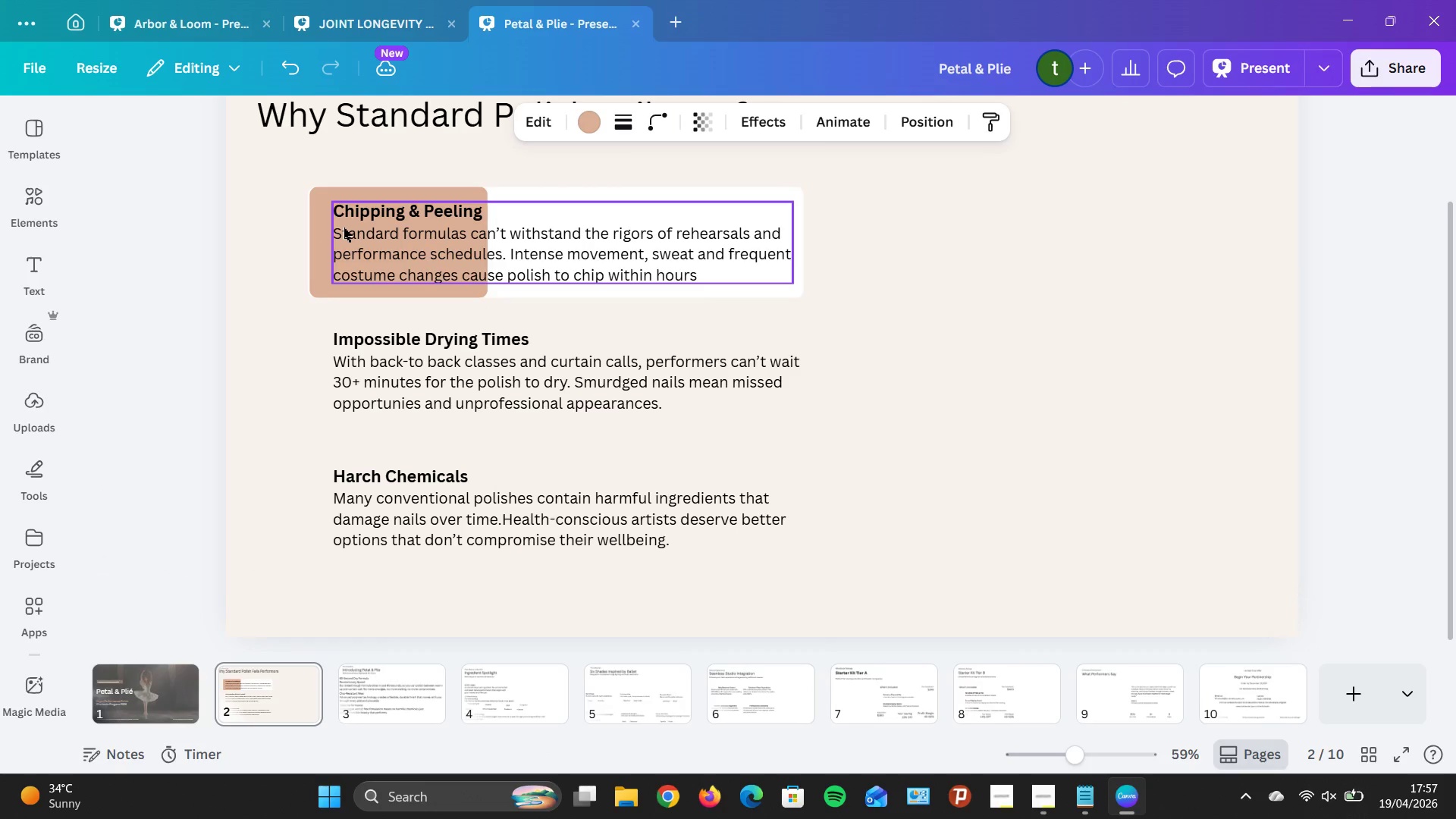 
key(ArrowRight)
 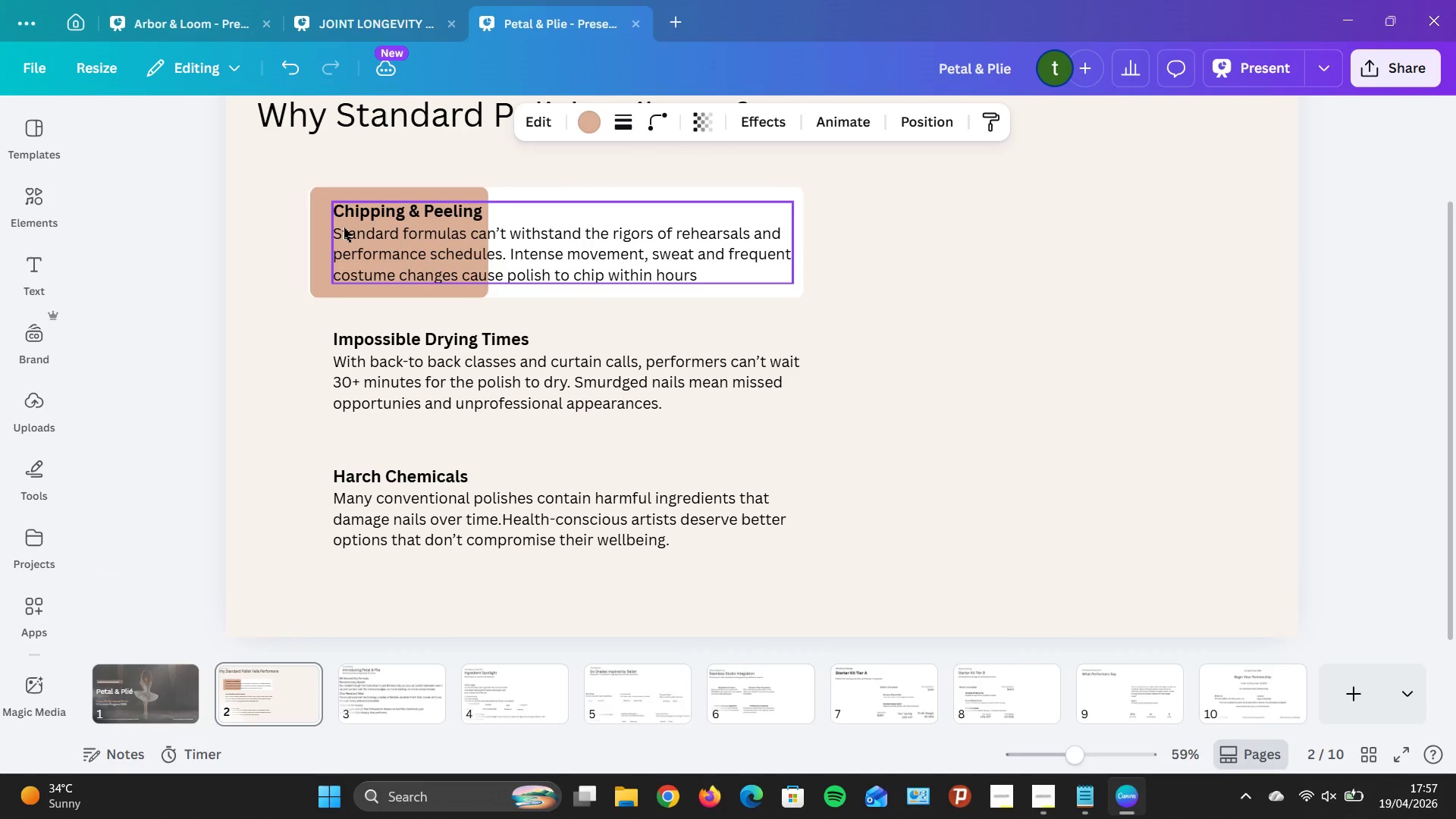 
key(ArrowRight)
 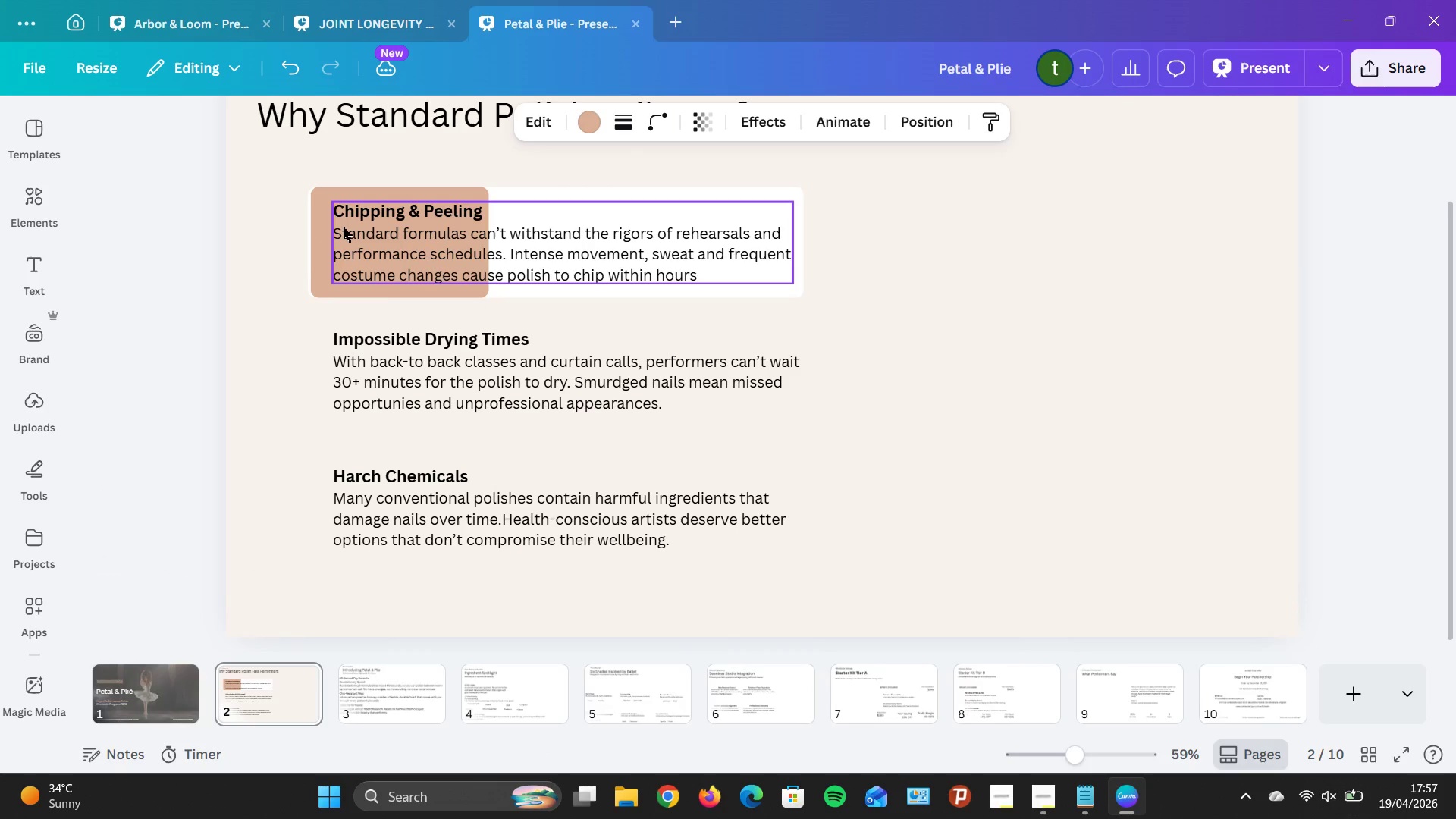 
key(ArrowRight)
 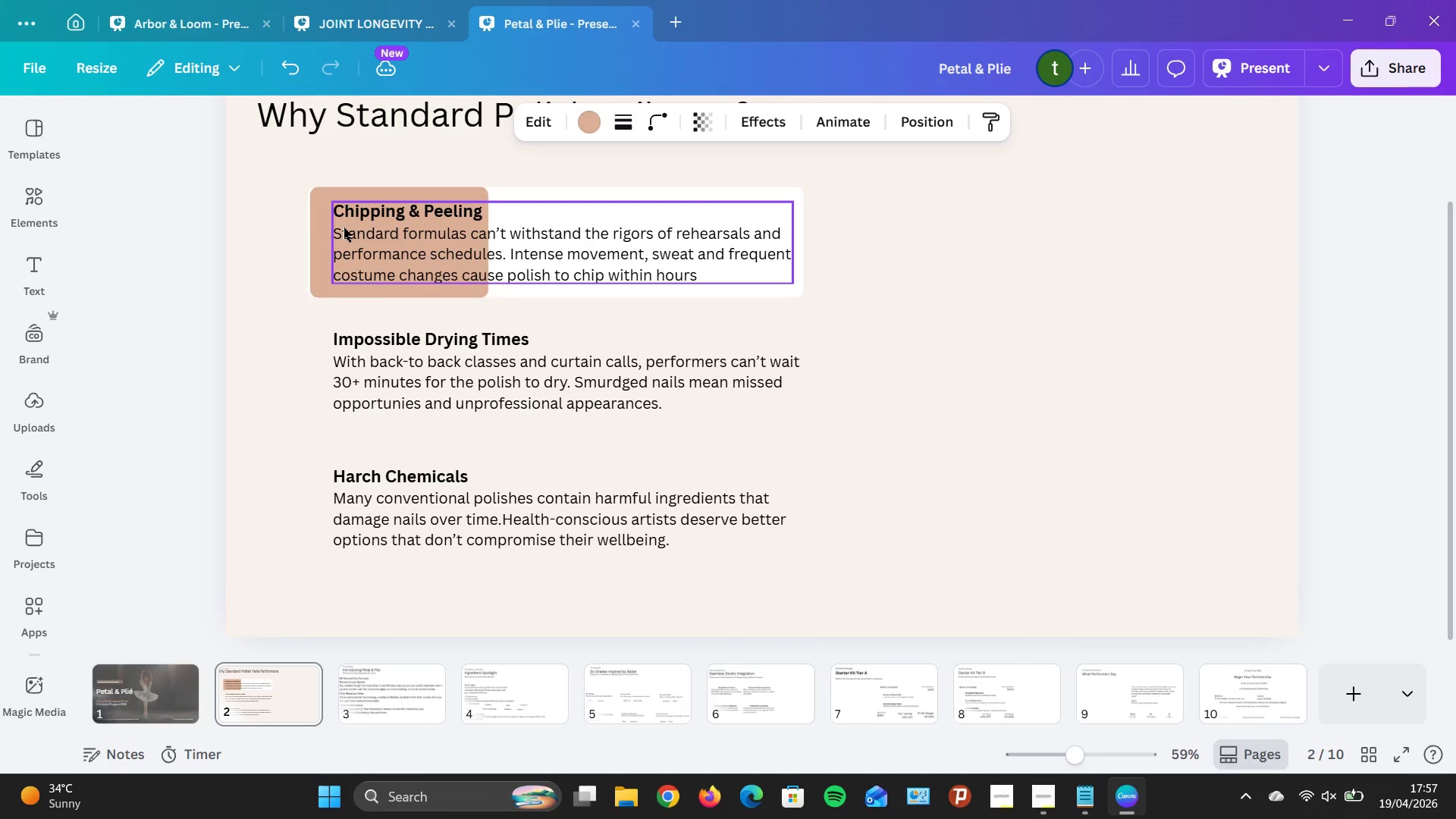 
key(ArrowLeft)
 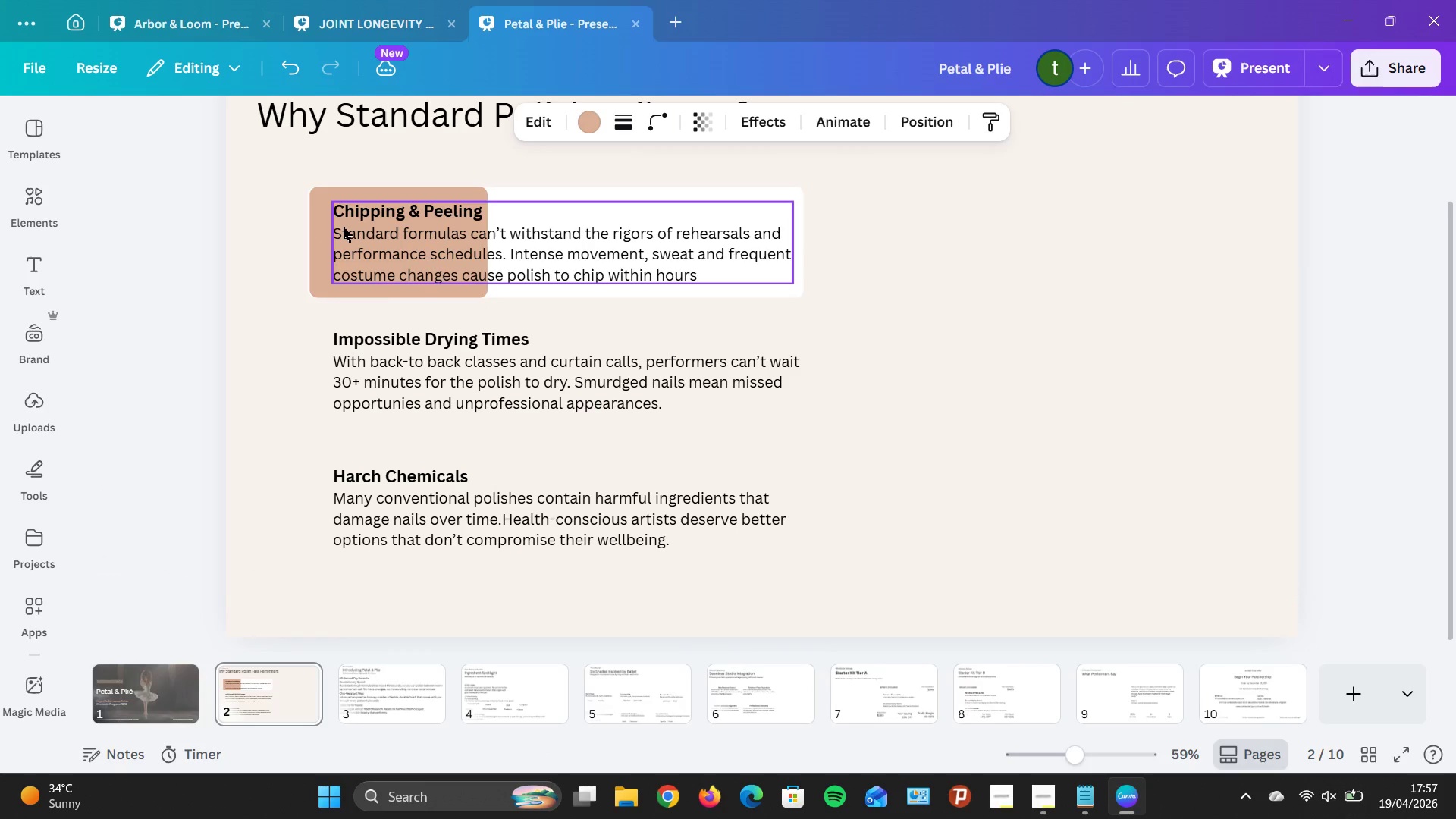 
key(ArrowLeft)
 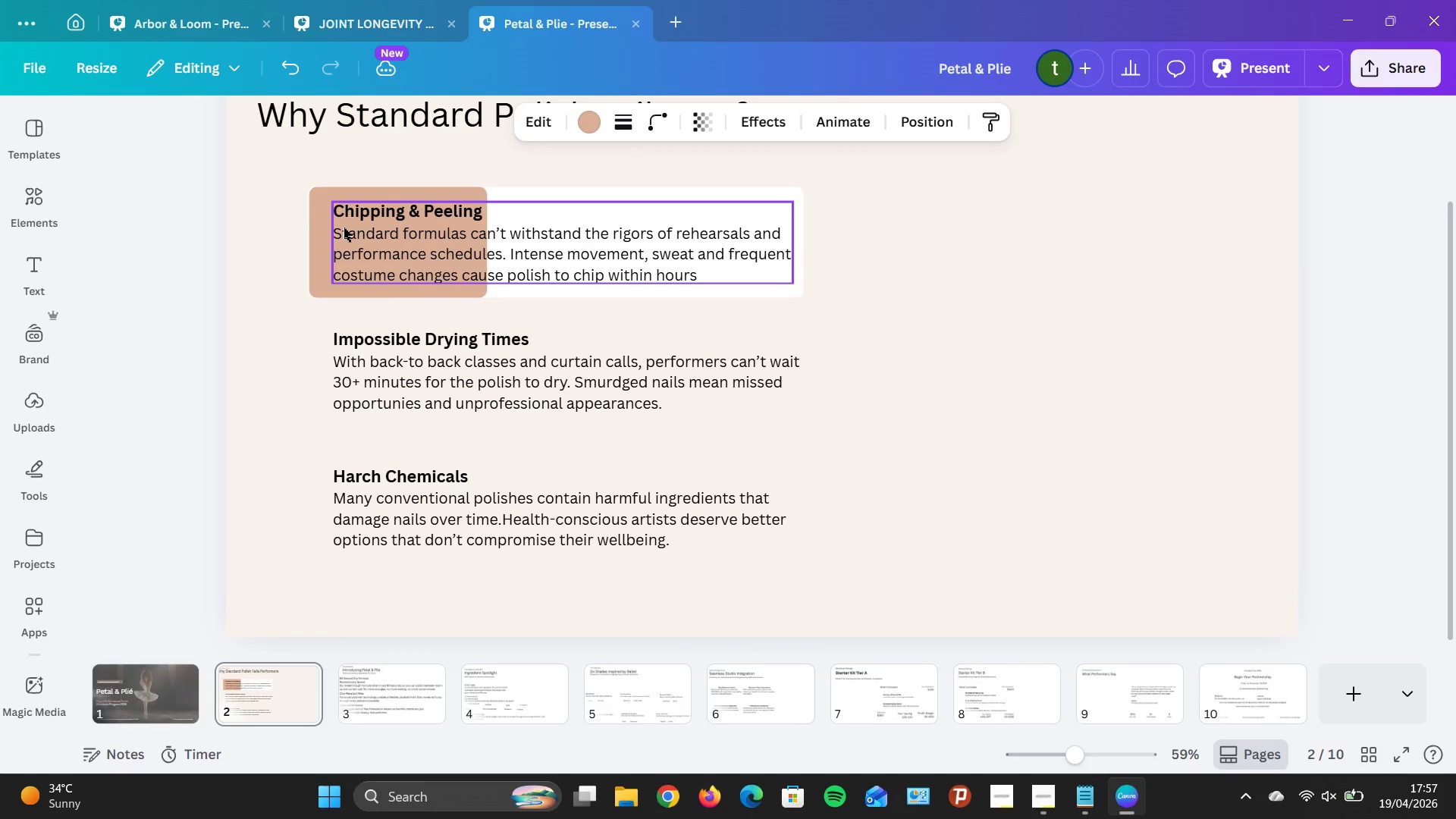 
key(ArrowLeft)
 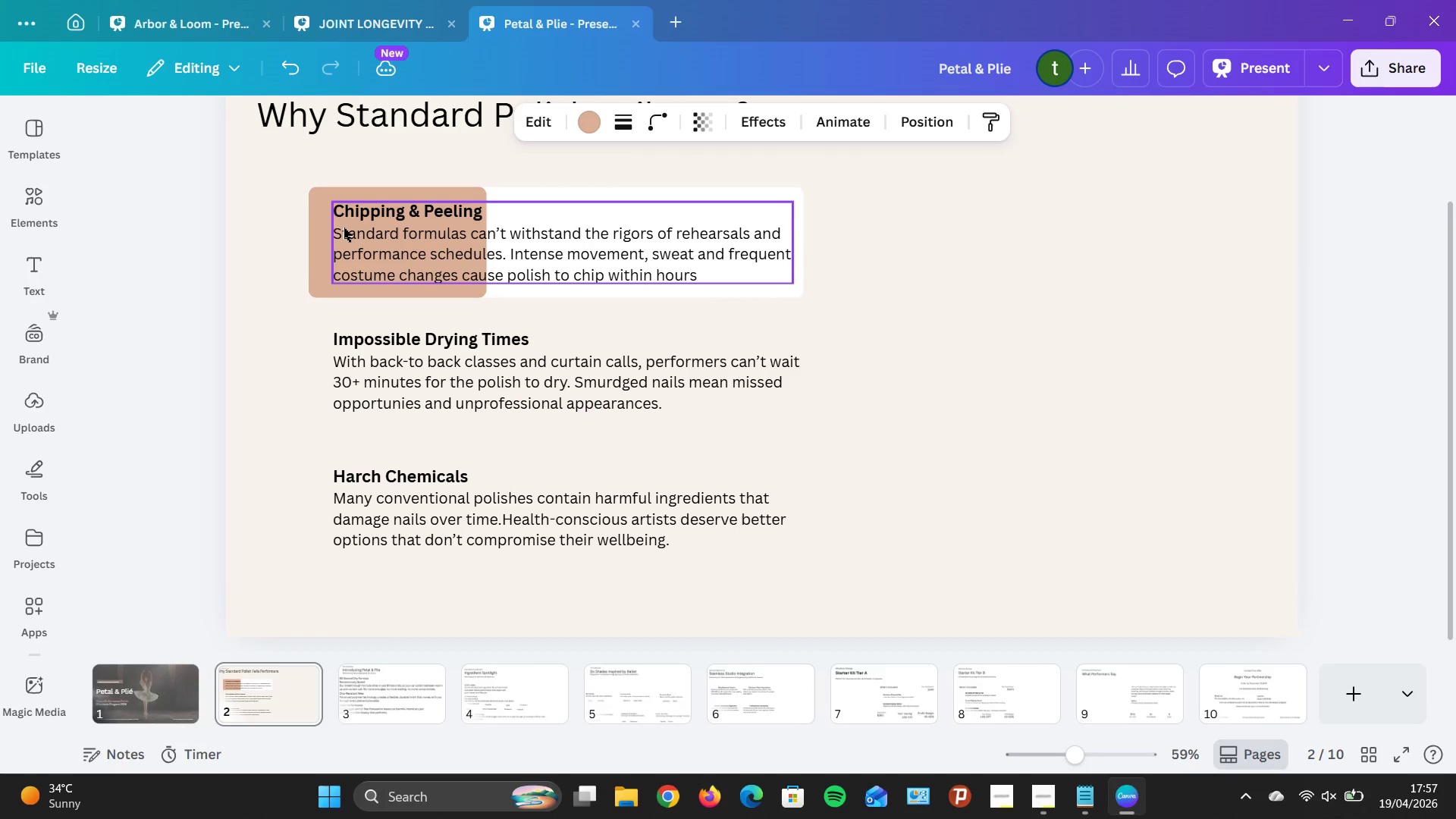 
key(ArrowLeft)
 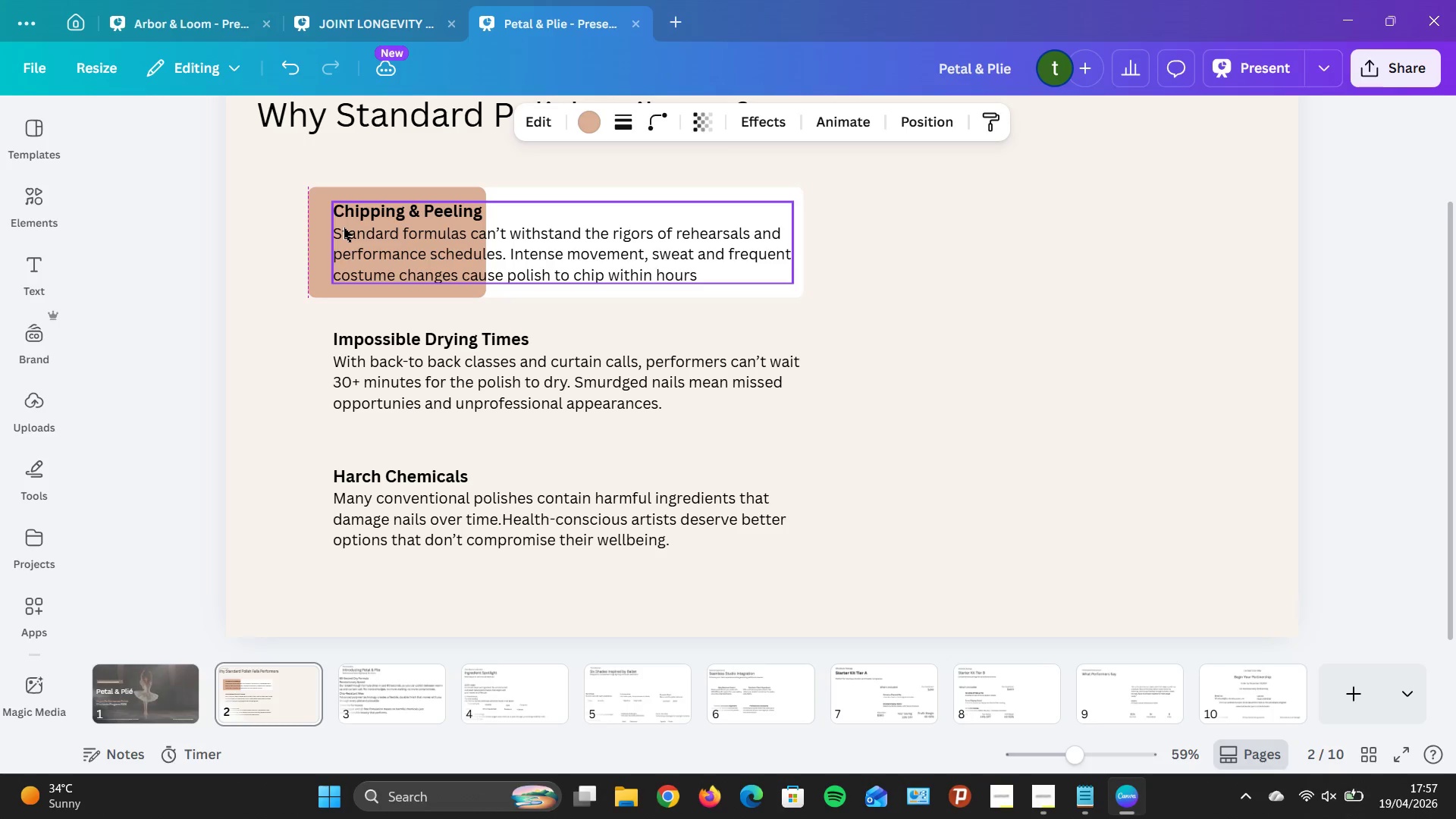 
key(ArrowLeft)
 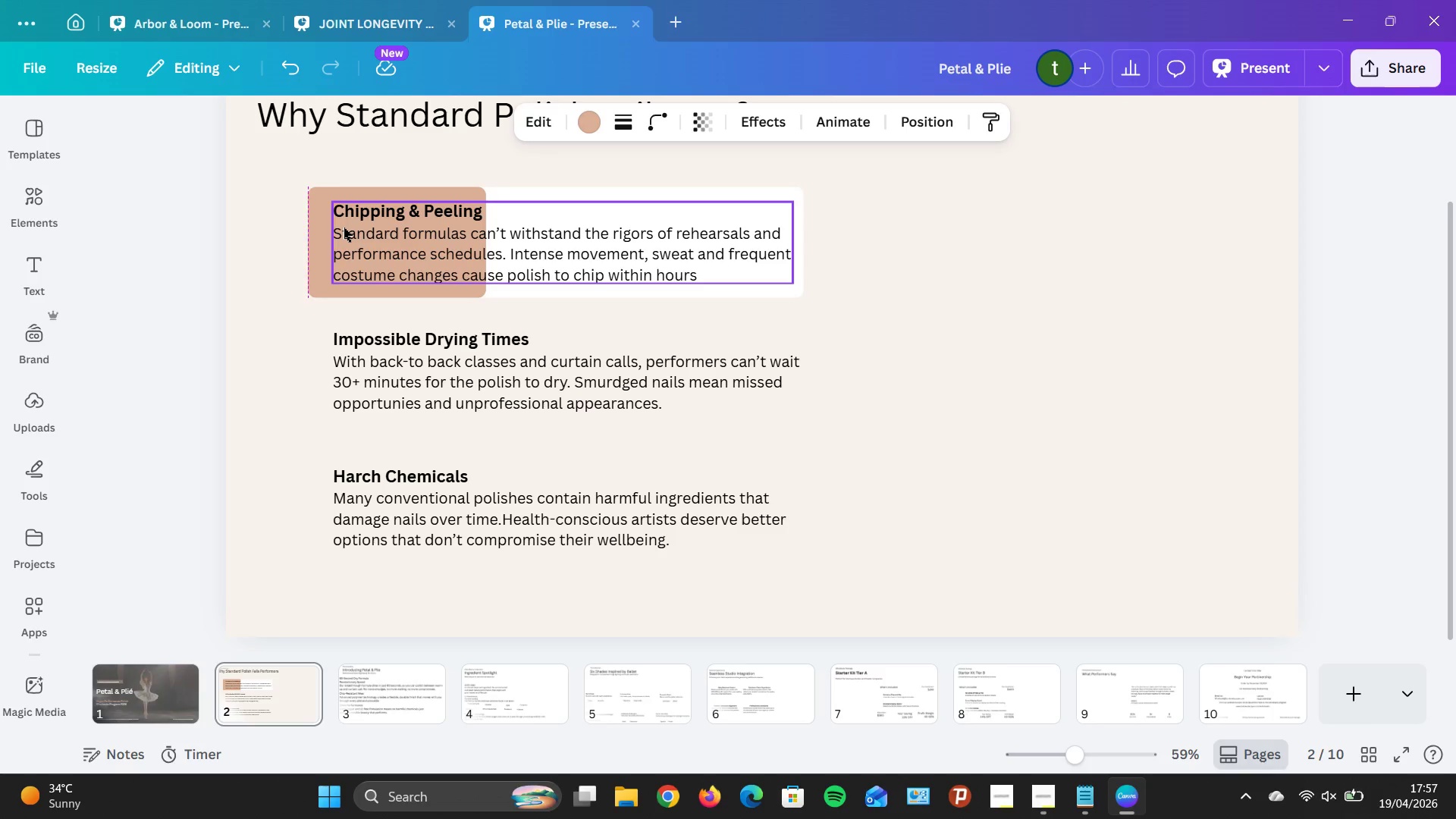 
key(ArrowLeft)
 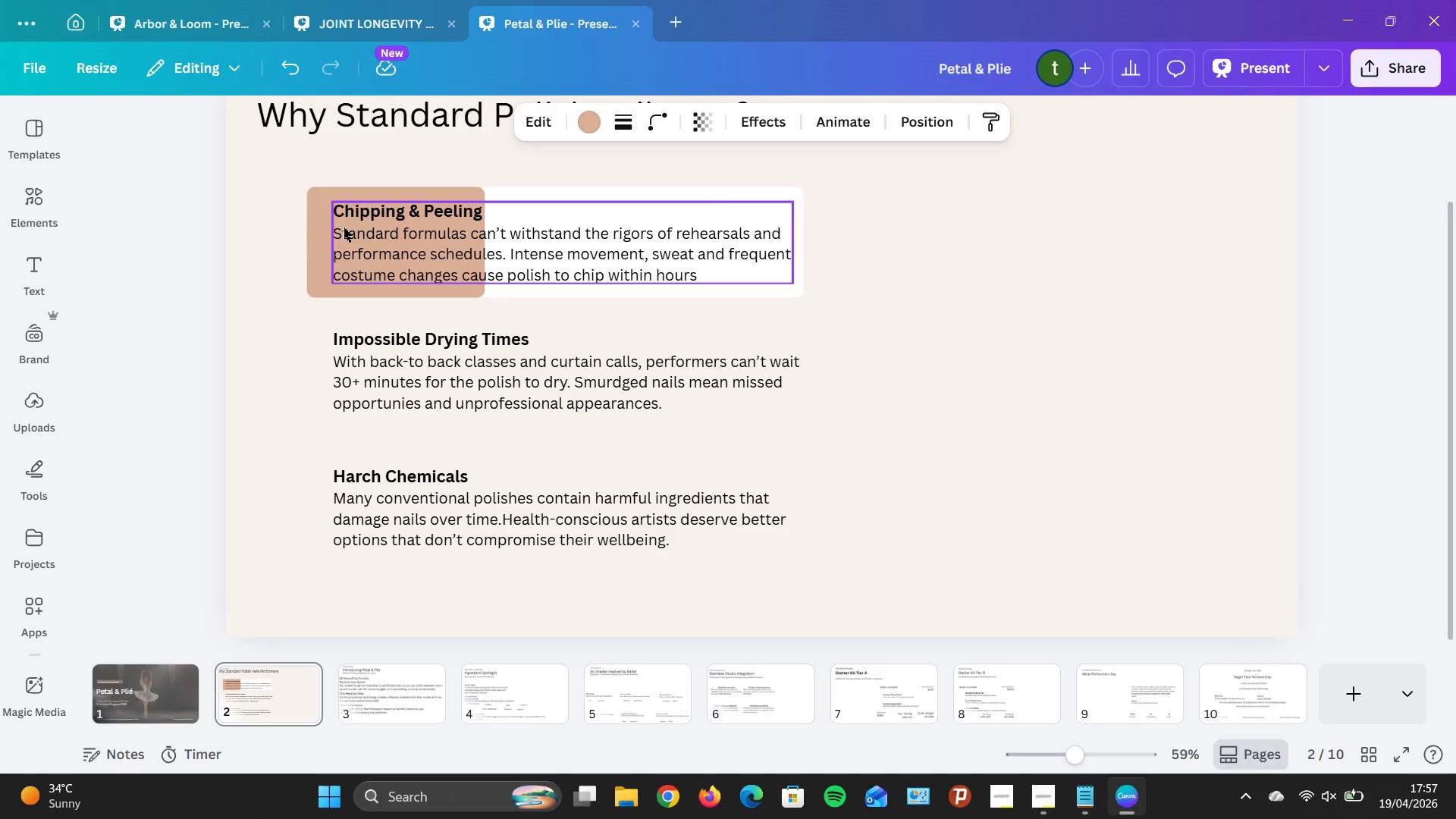 
key(ArrowLeft)
 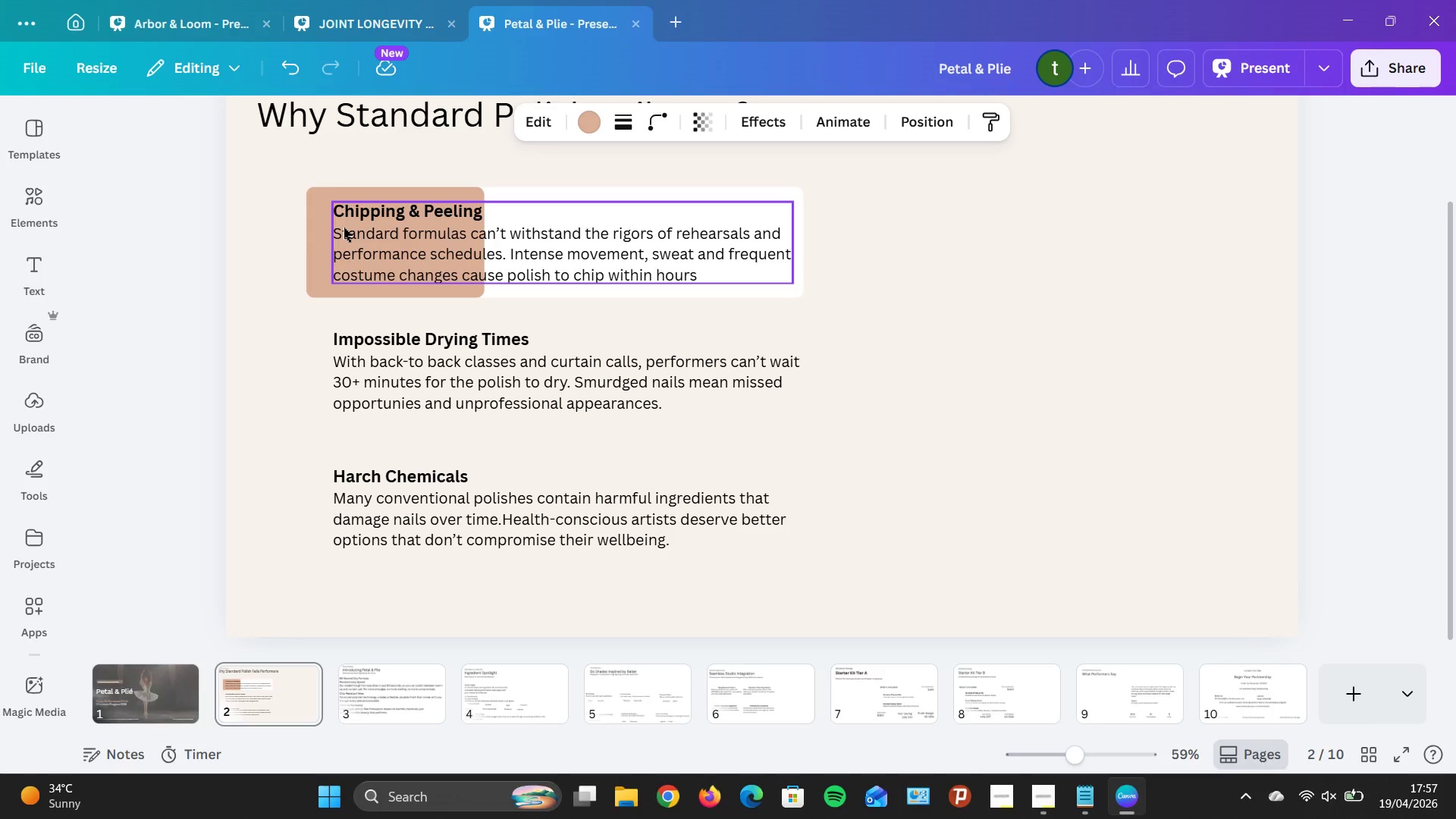 
key(ArrowLeft)
 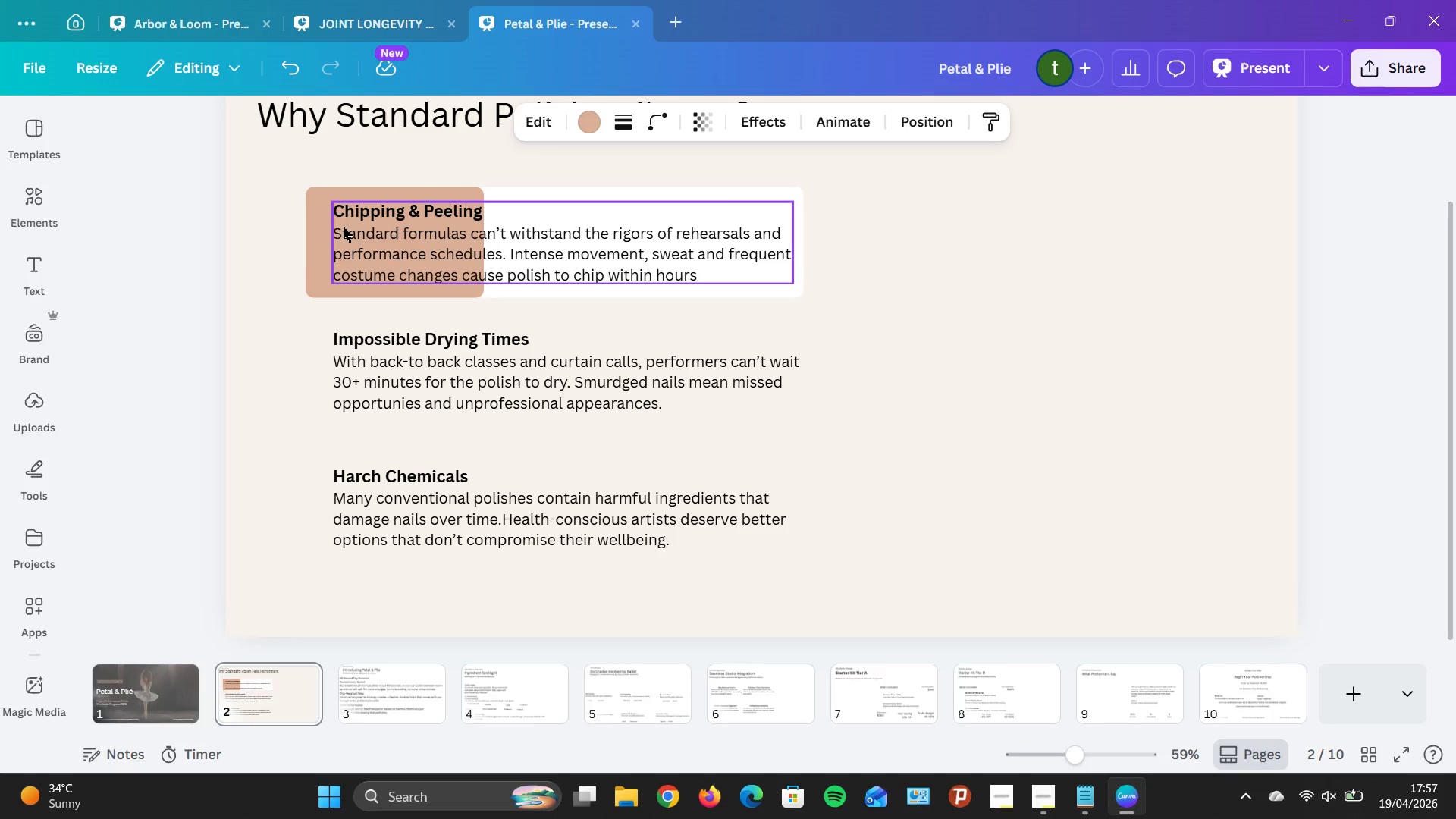 
key(ArrowLeft)
 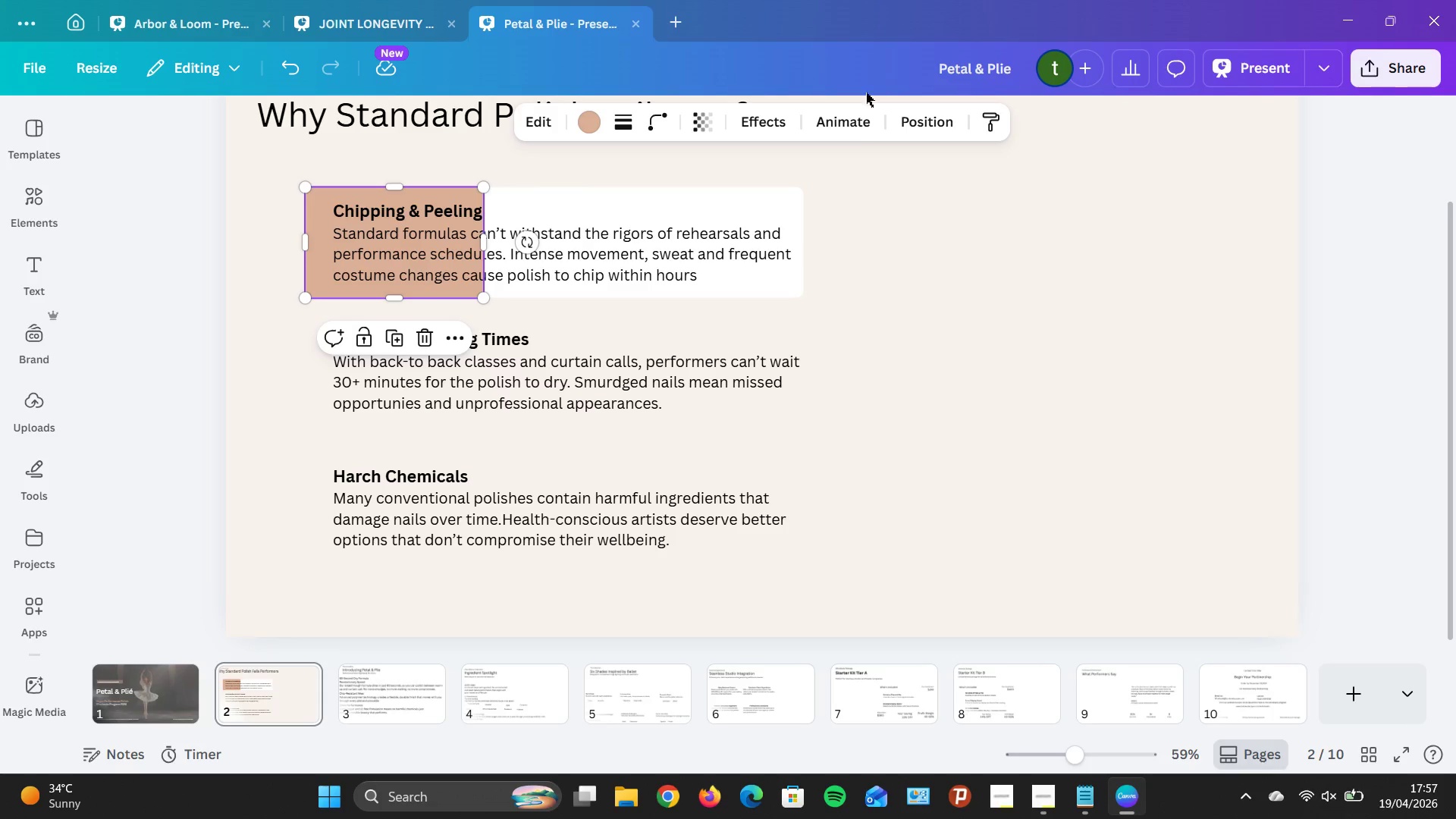 
left_click([896, 129])
 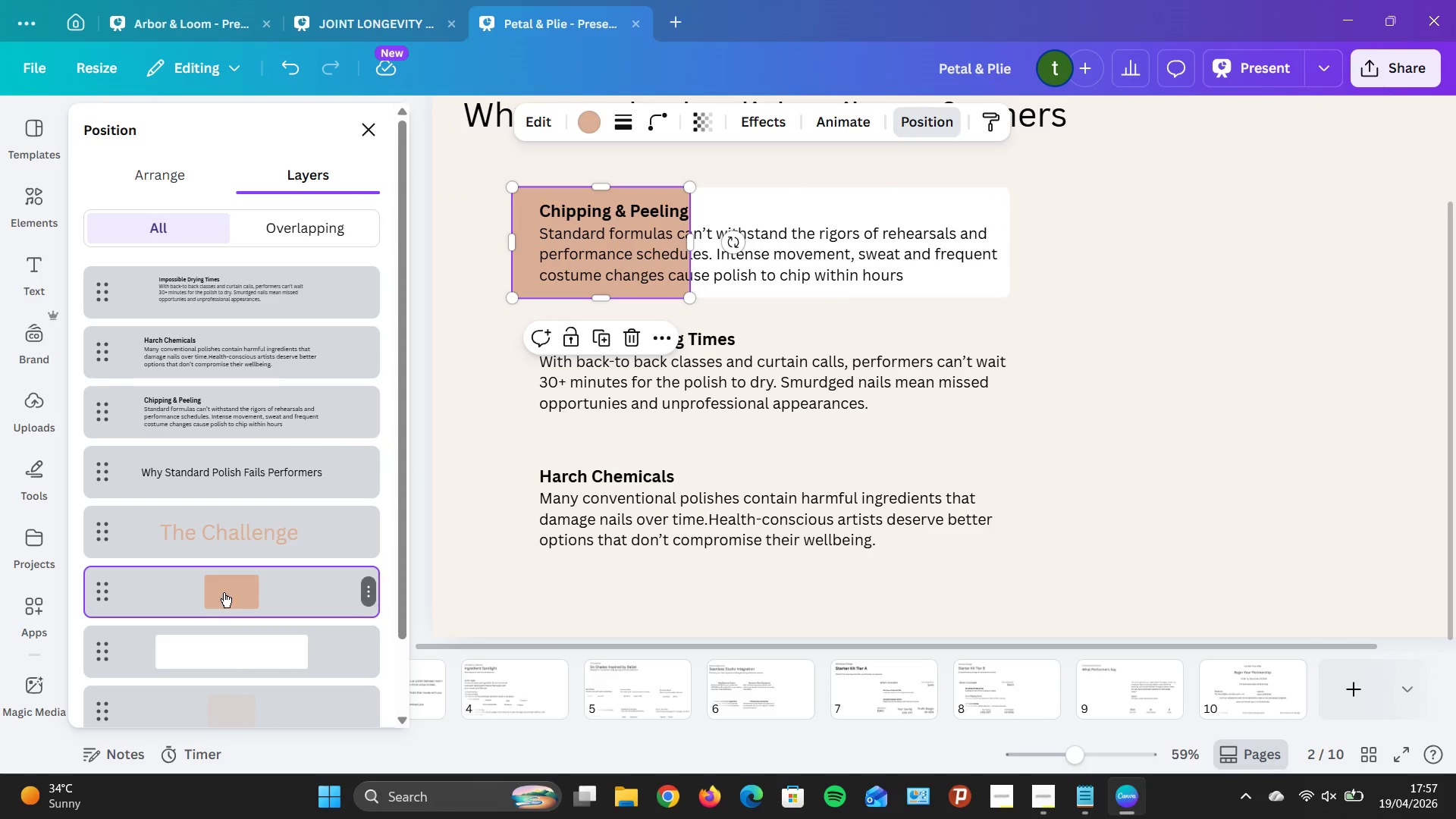 
left_click_drag(start_coordinate=[224, 592], to_coordinate=[219, 619])
 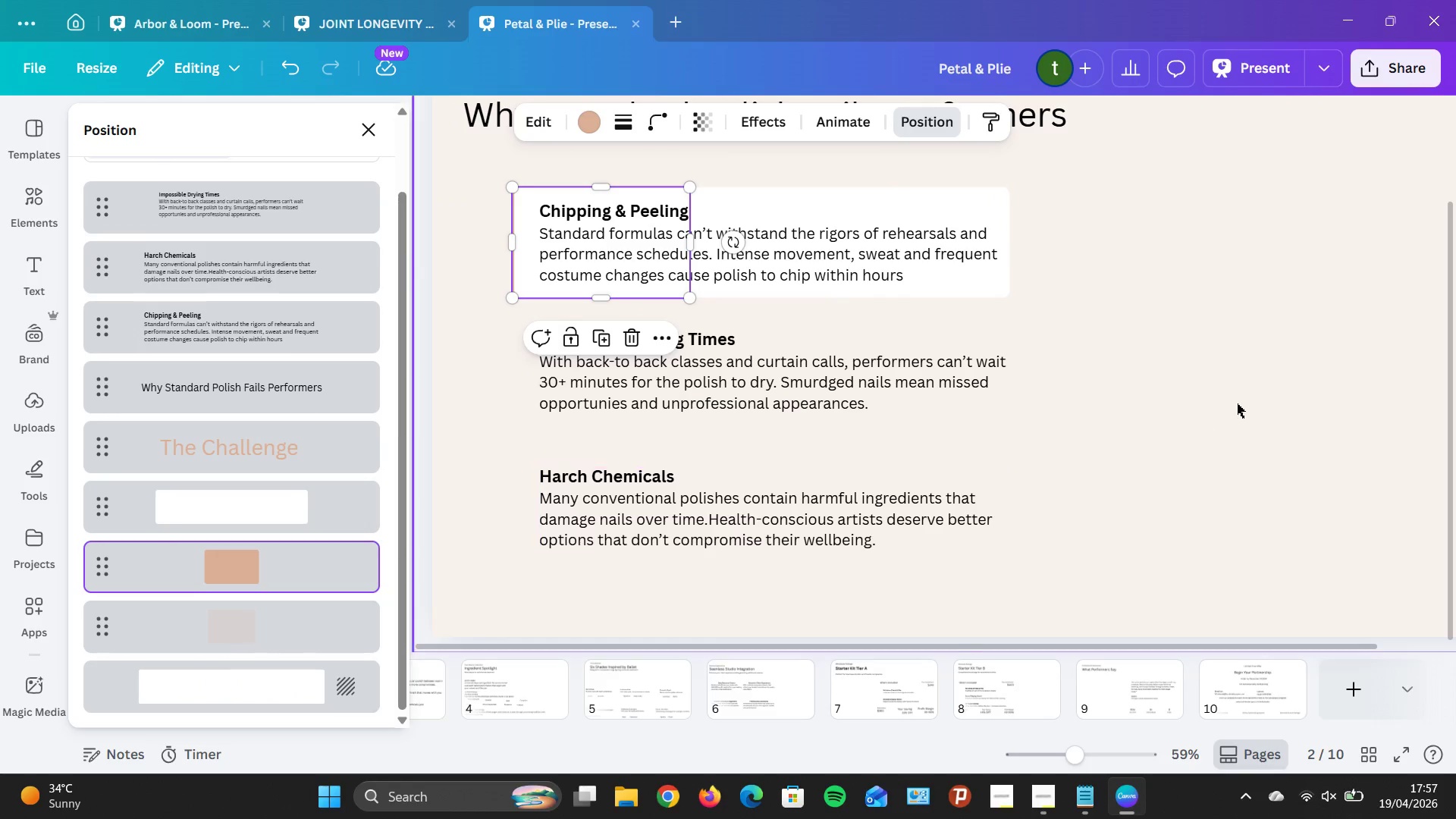 
left_click([1237, 400])
 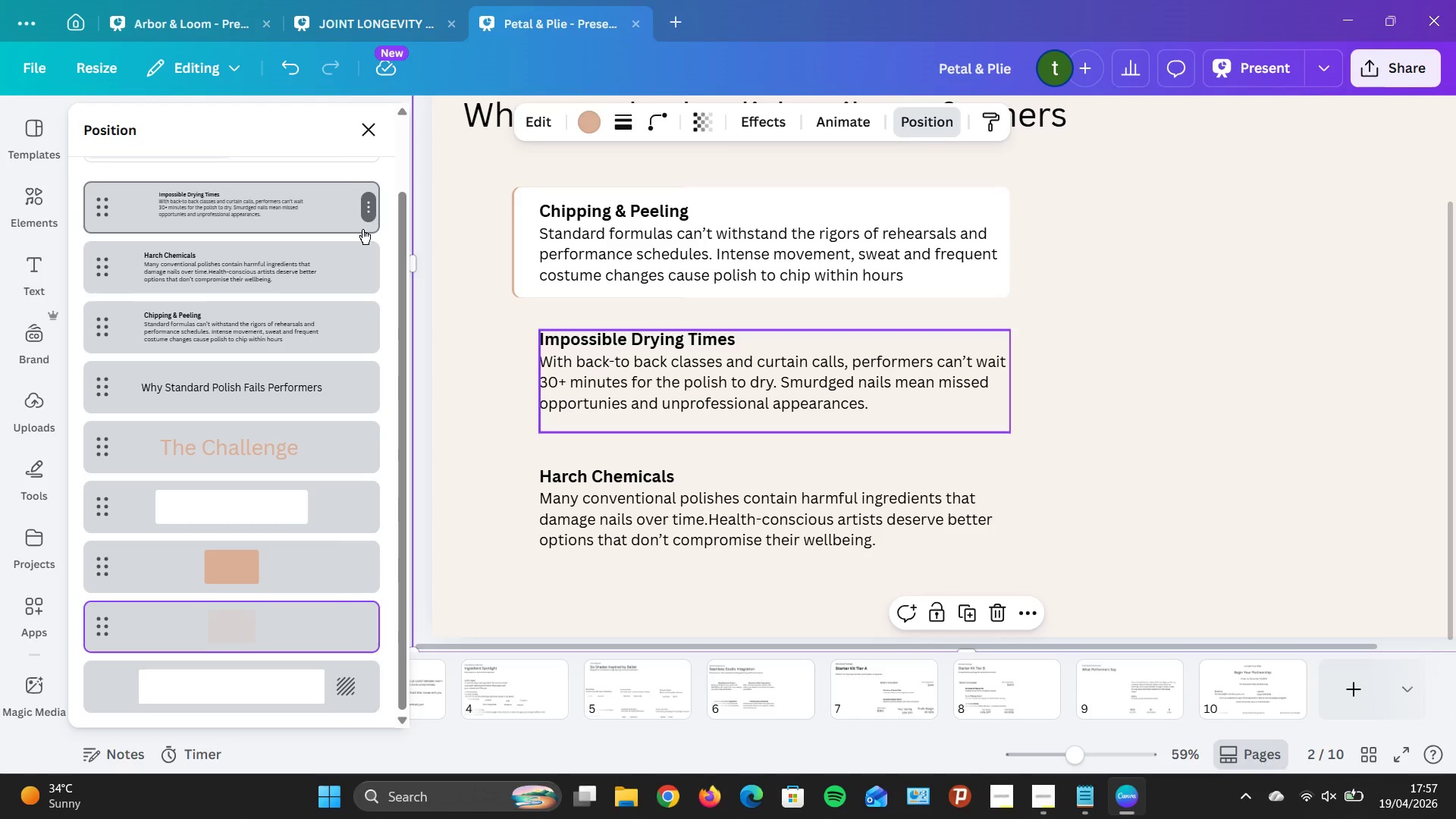 
wait(9.02)
 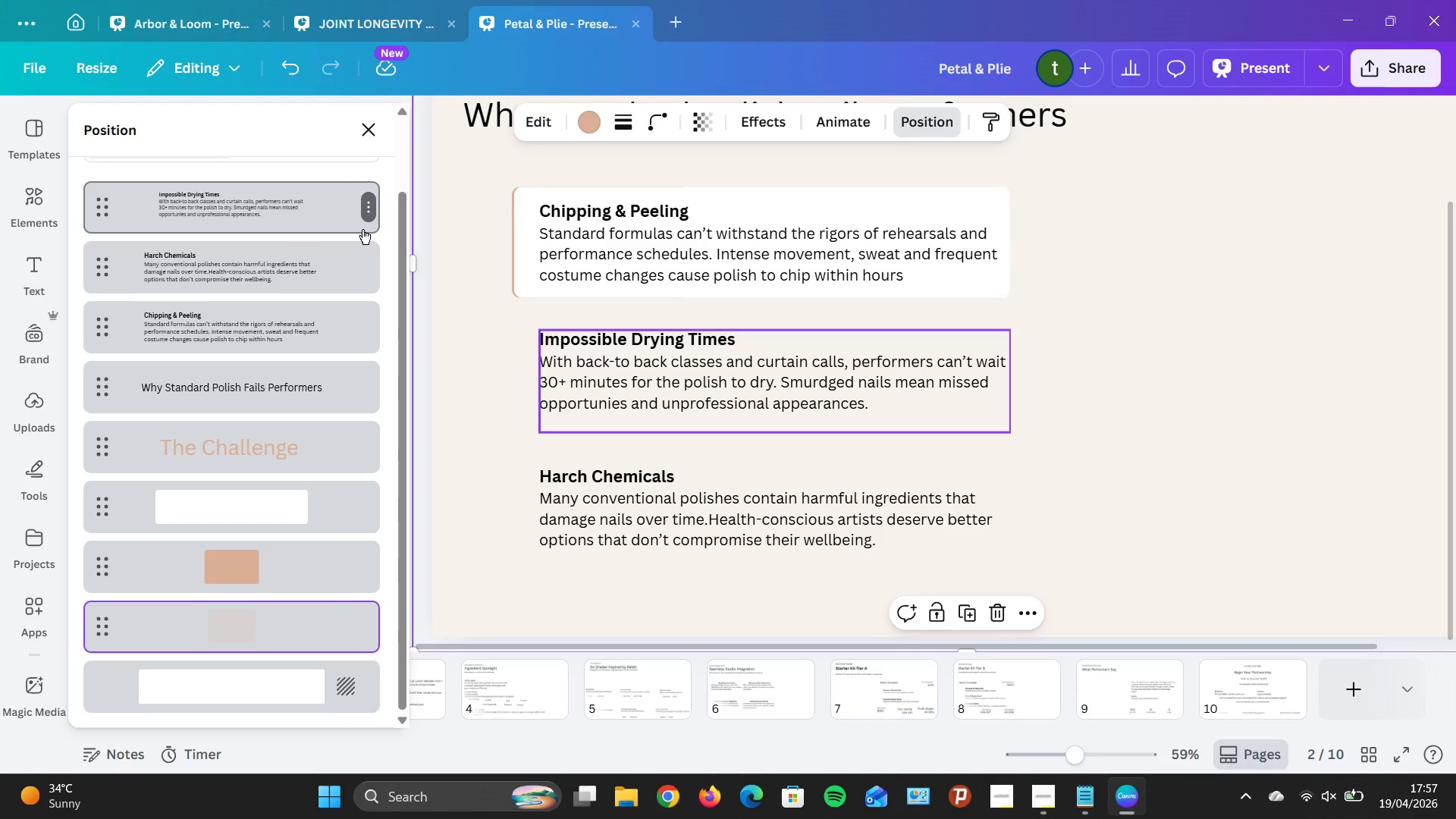 
key(ArrowLeft)
 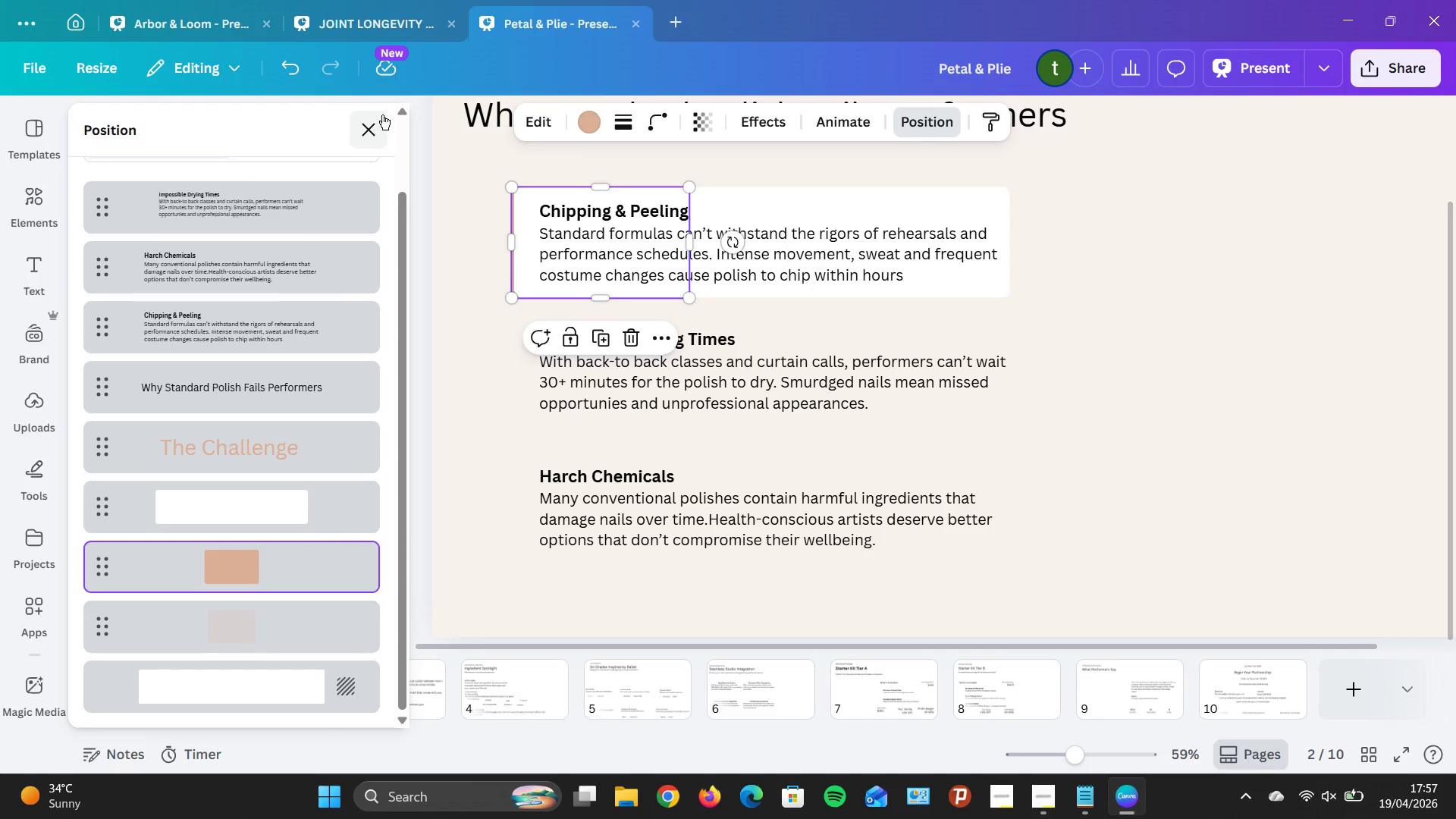 
scroll: coordinate [391, 161], scroll_direction: up, amount: 6.0
 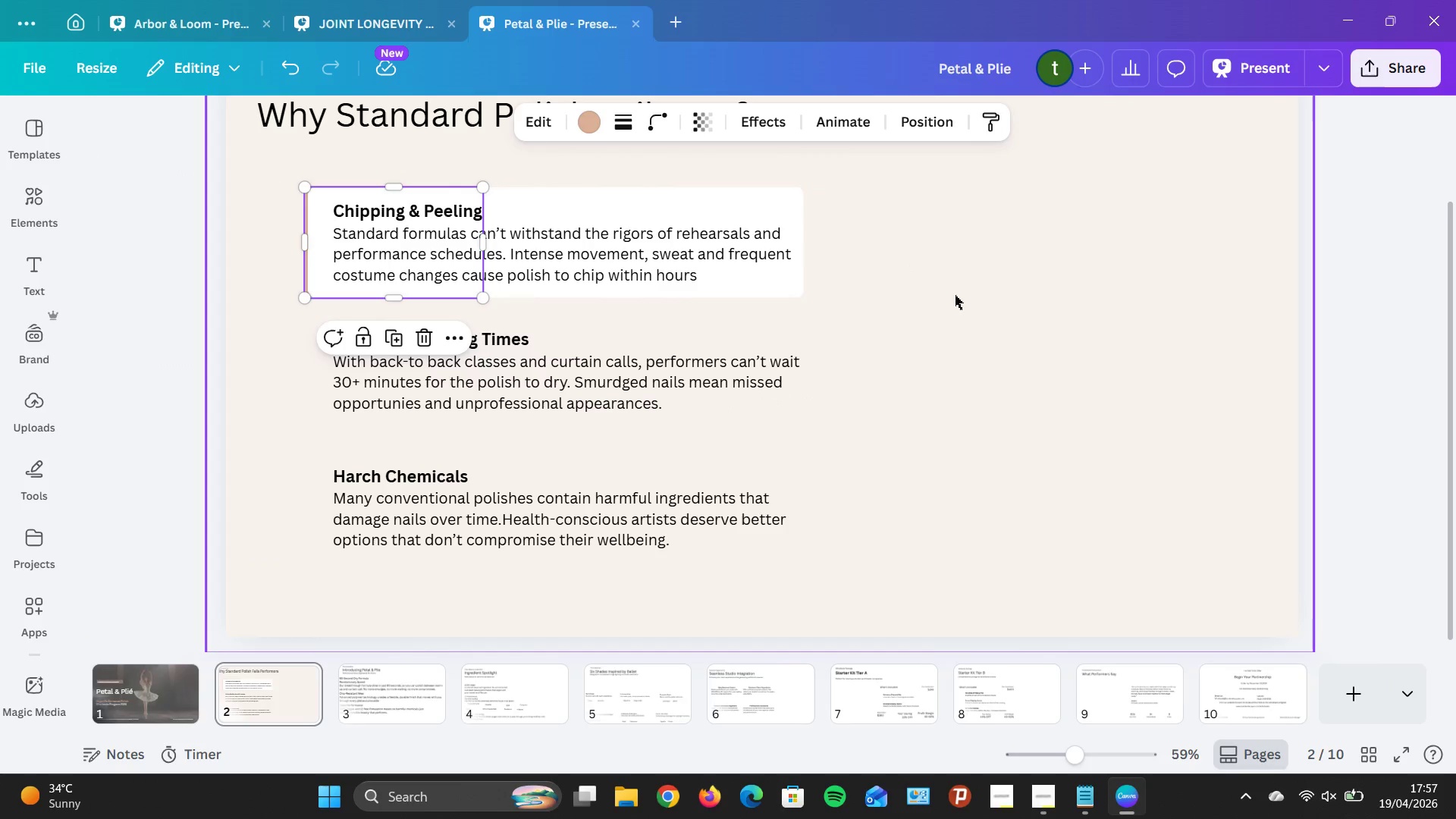 
left_click([961, 299])
 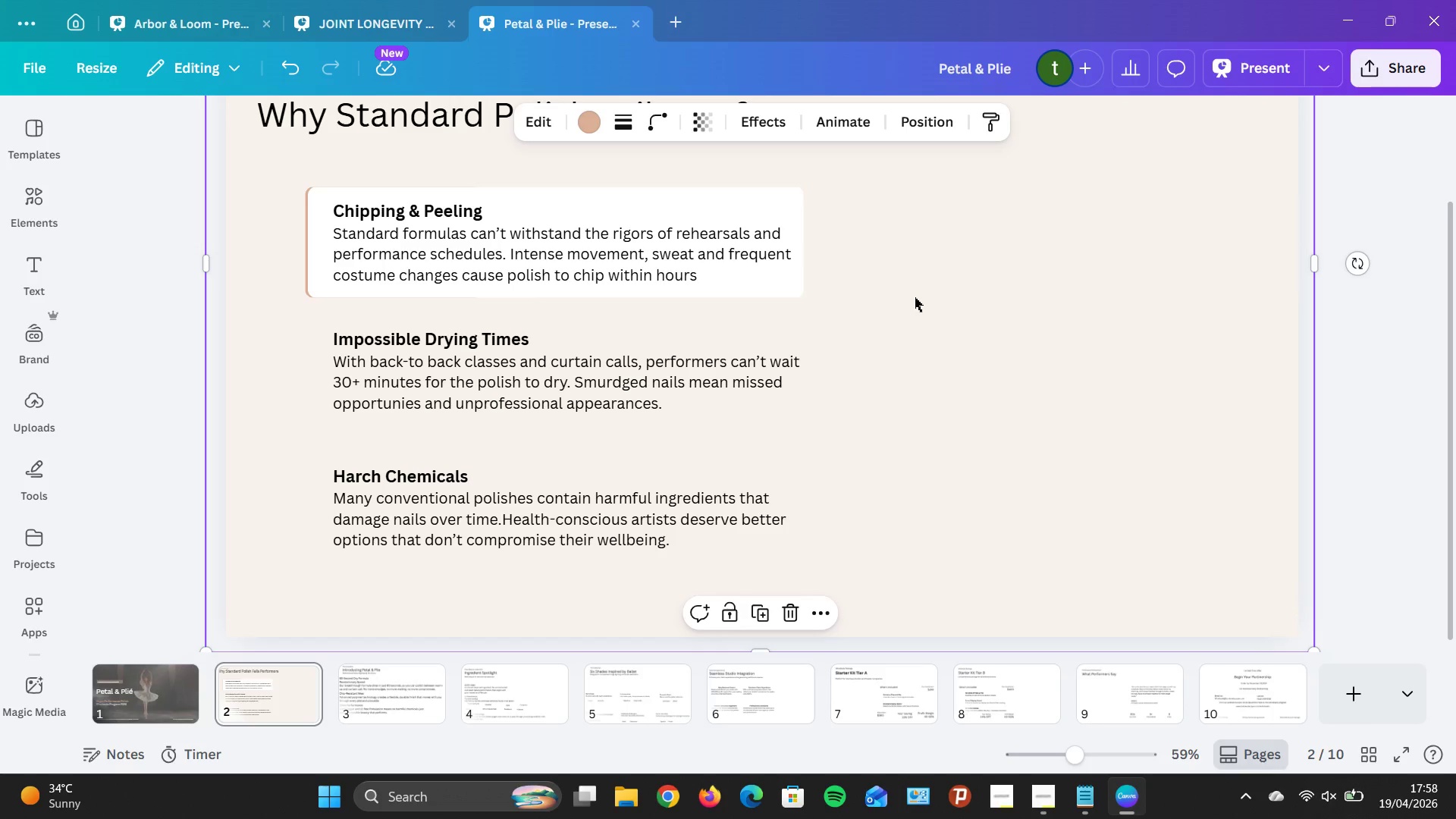 
wait(13.11)
 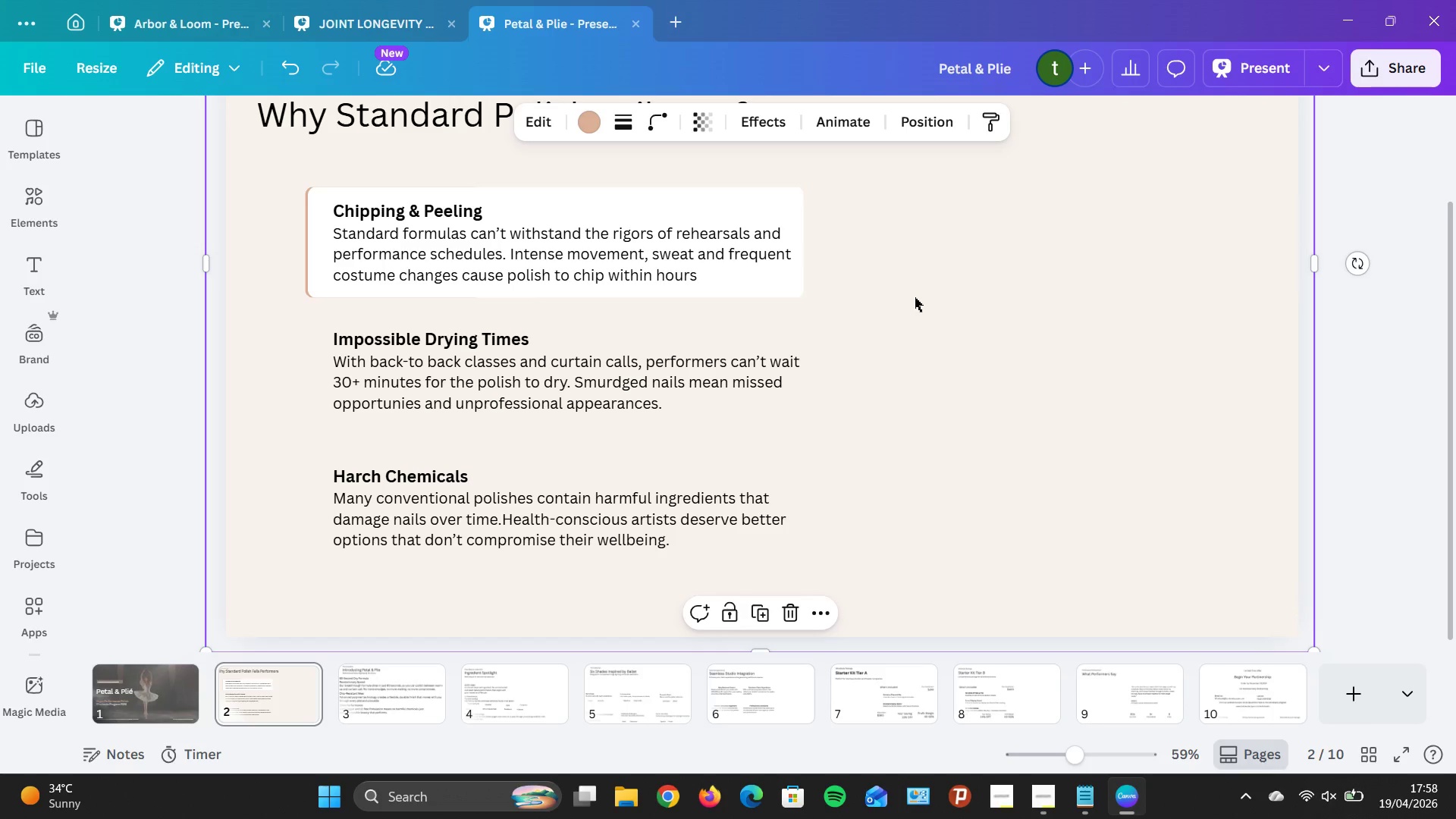 
left_click_drag(start_coordinate=[302, 179], to_coordinate=[299, 220])
 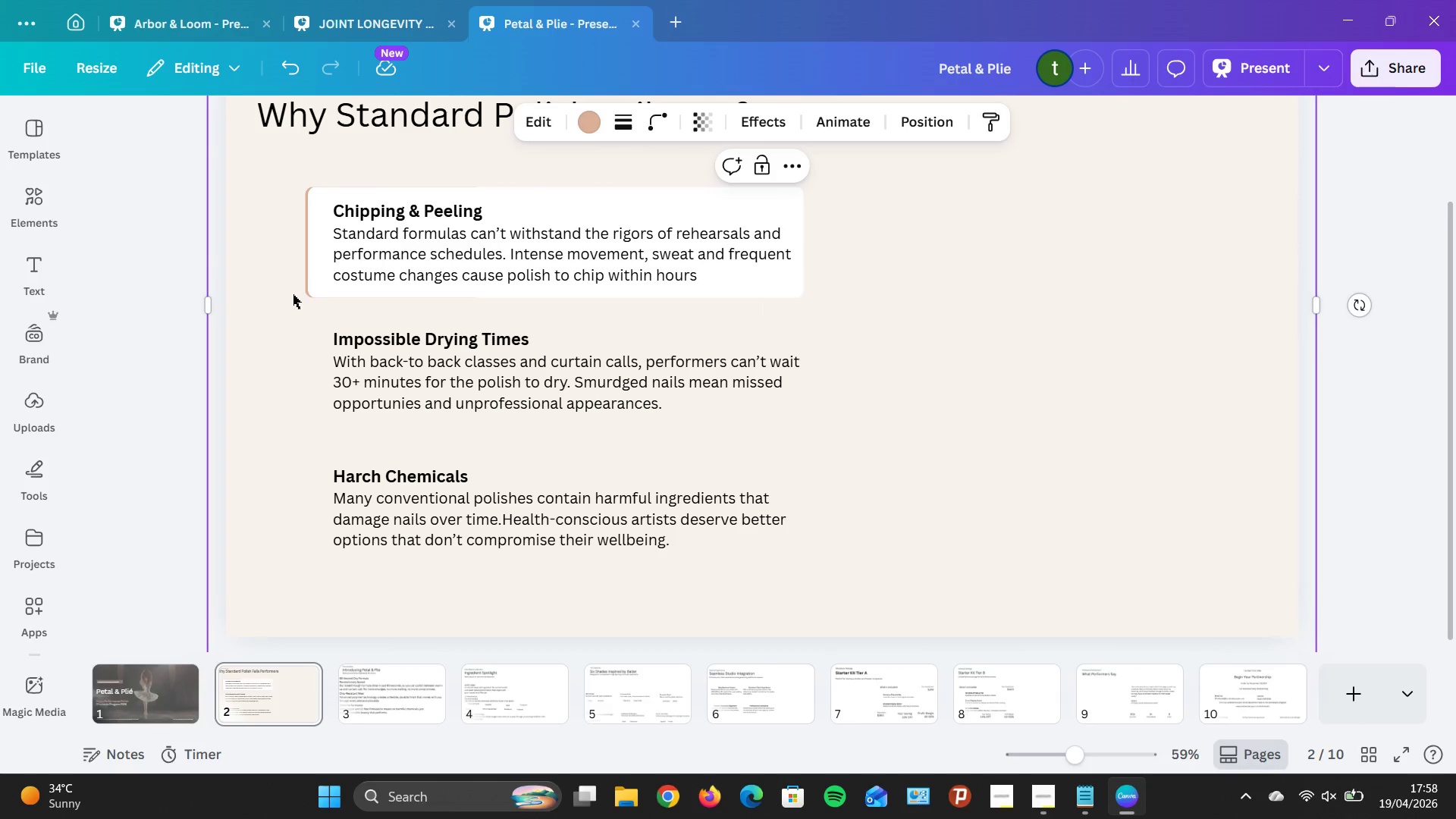 
left_click_drag(start_coordinate=[294, 300], to_coordinate=[317, 293])
 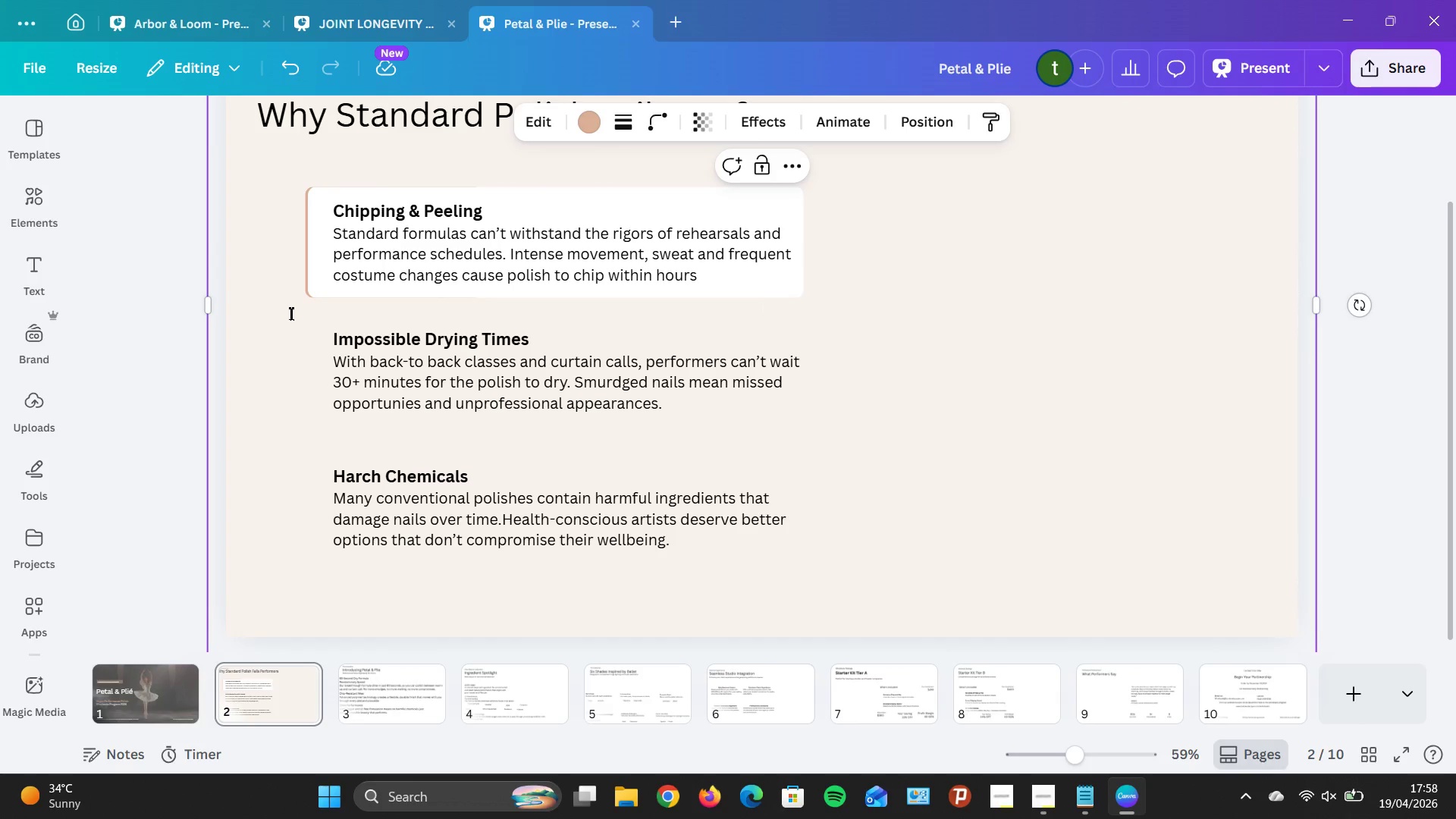 
left_click([290, 313])
 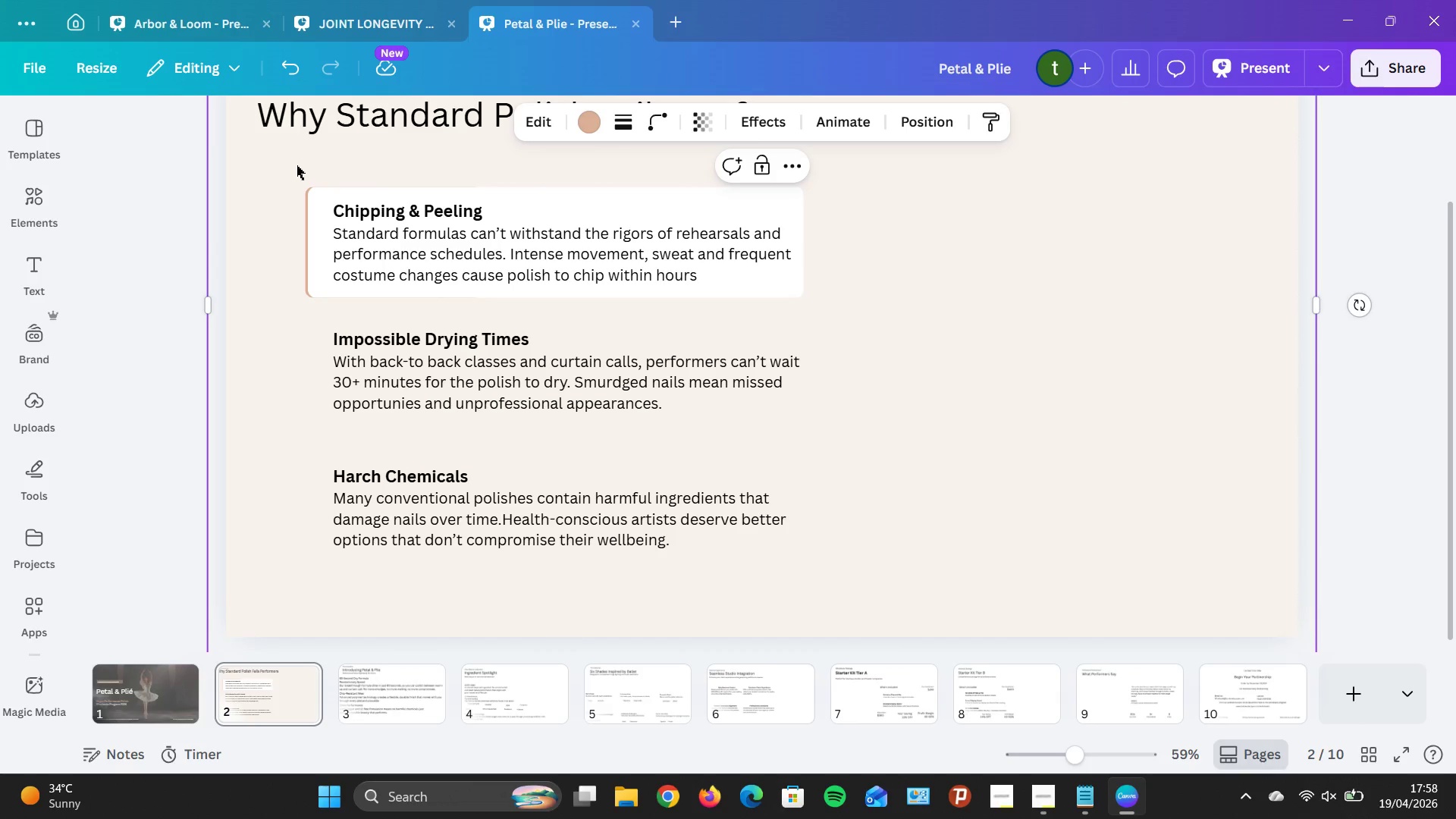 
left_click_drag(start_coordinate=[297, 165], to_coordinate=[378, 695])
 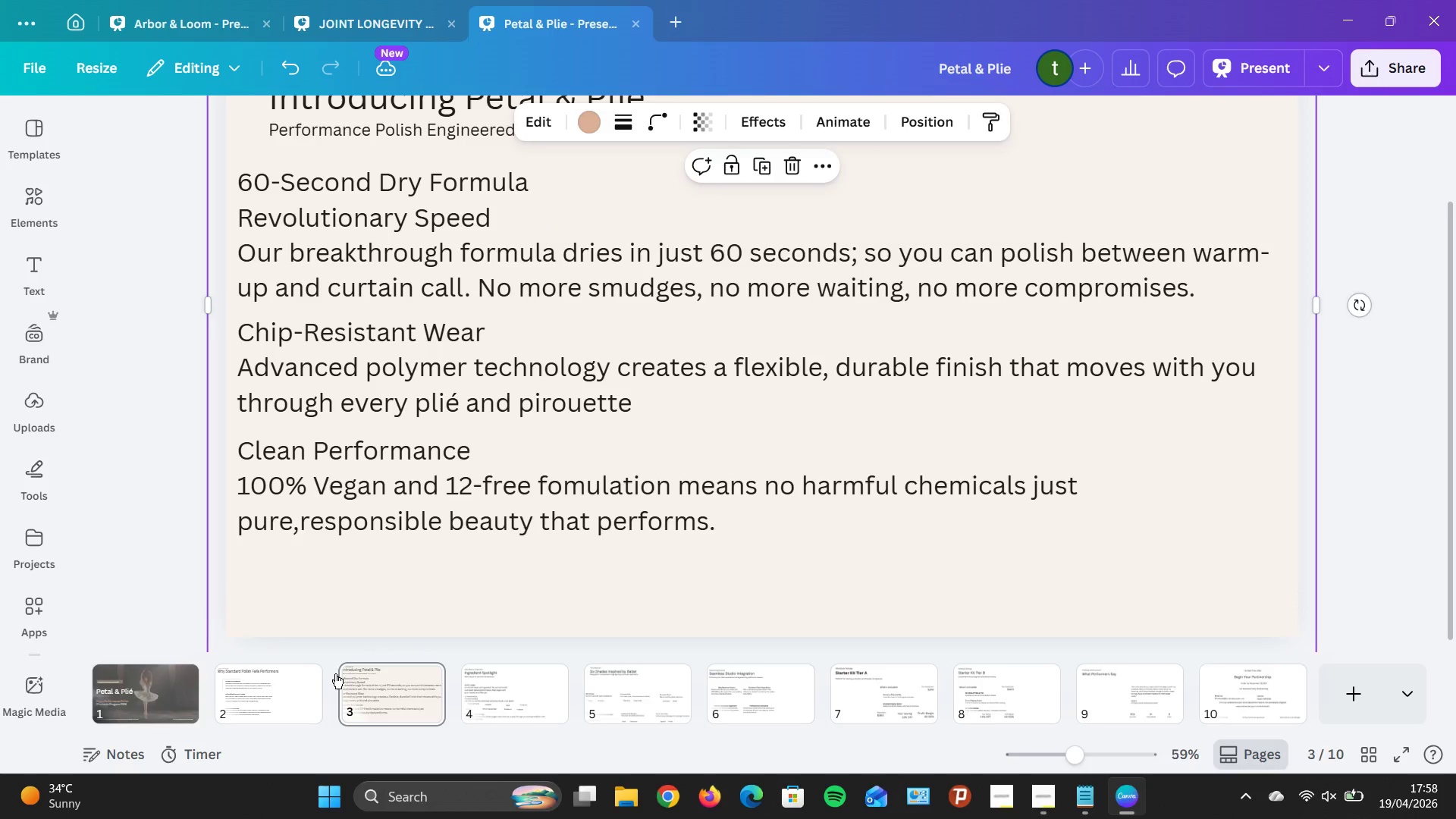 
left_click([287, 674])
 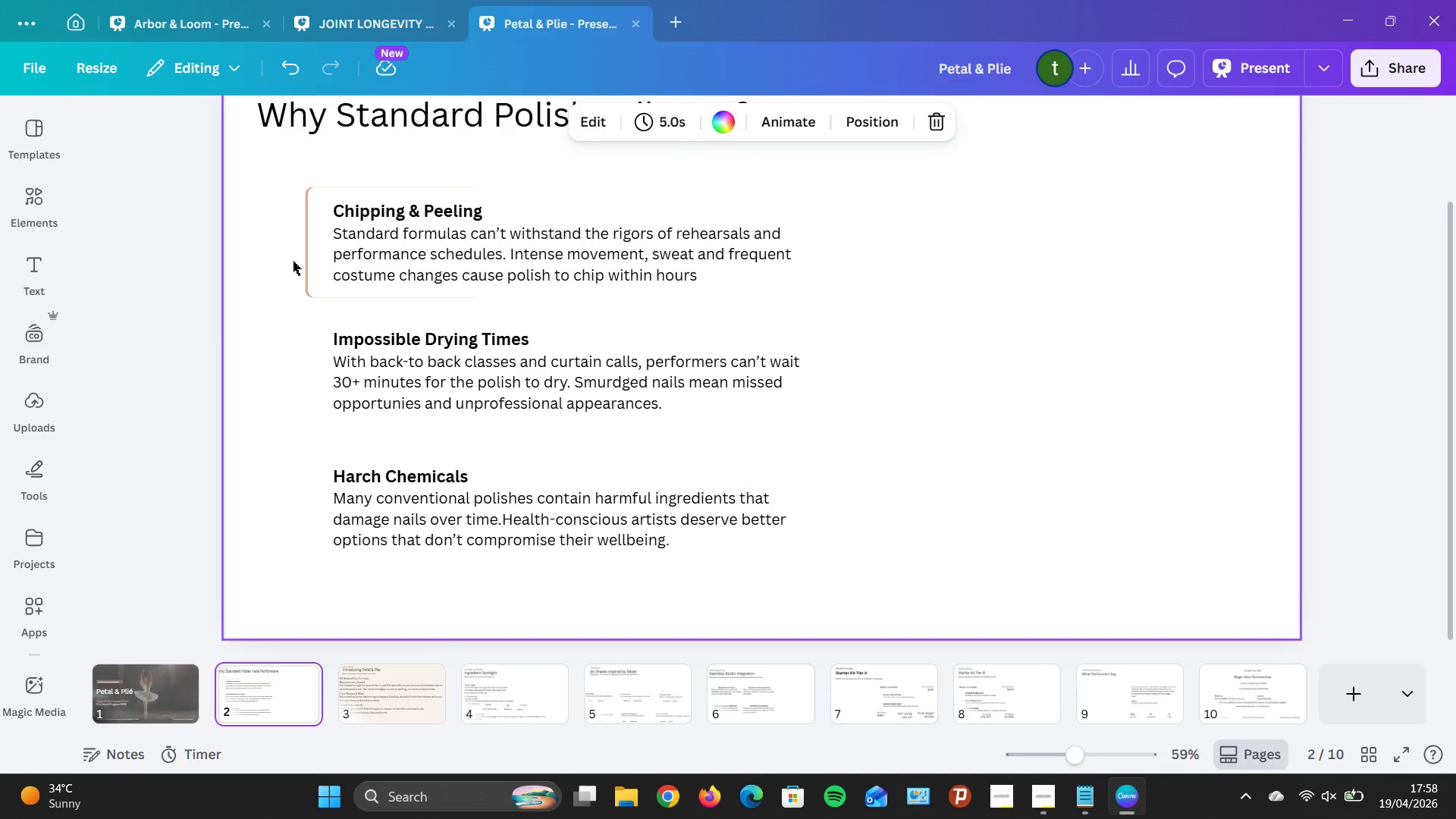 
left_click_drag(start_coordinate=[297, 301], to_coordinate=[315, 271])
 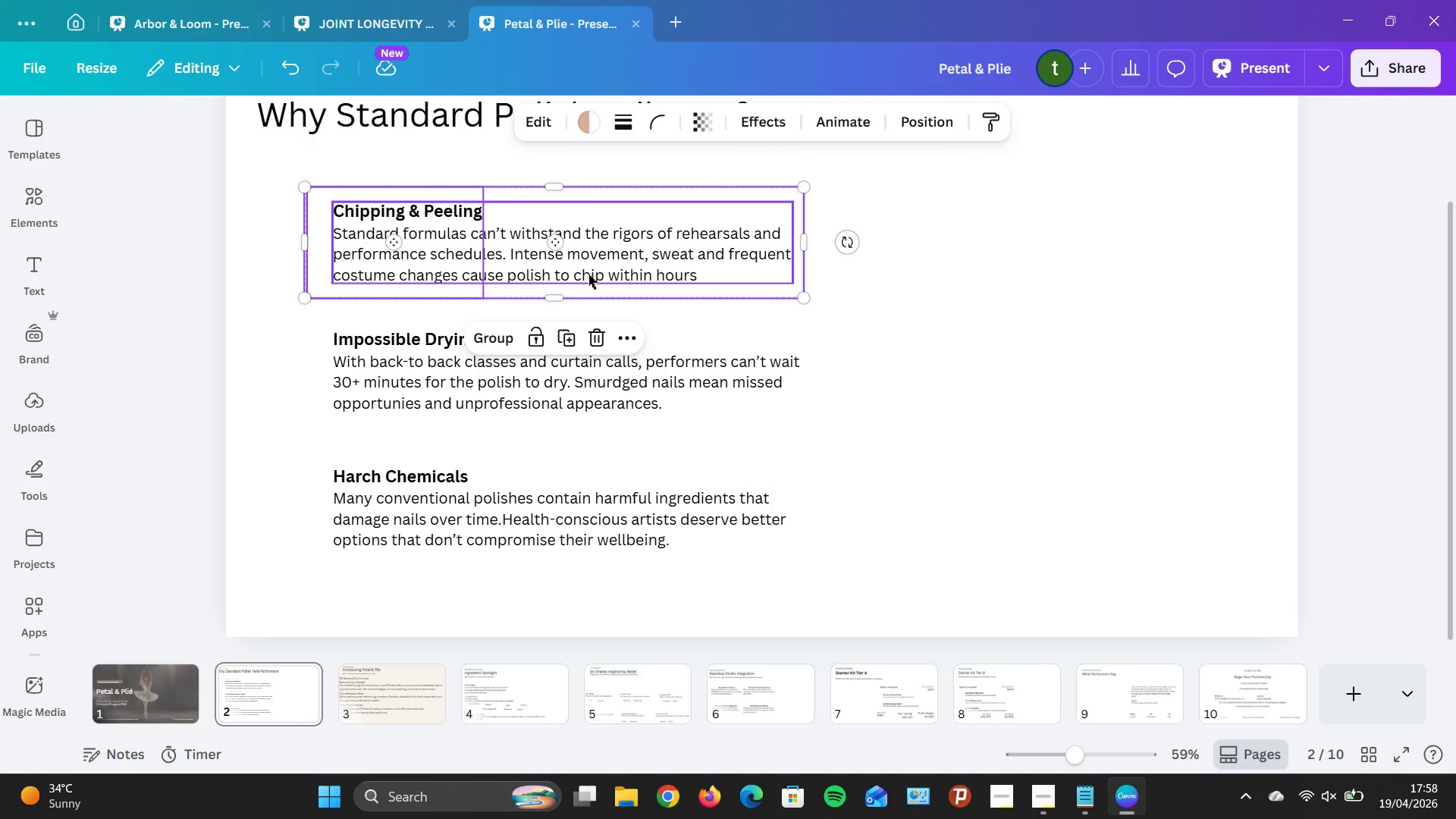 
key(ArrowLeft)
 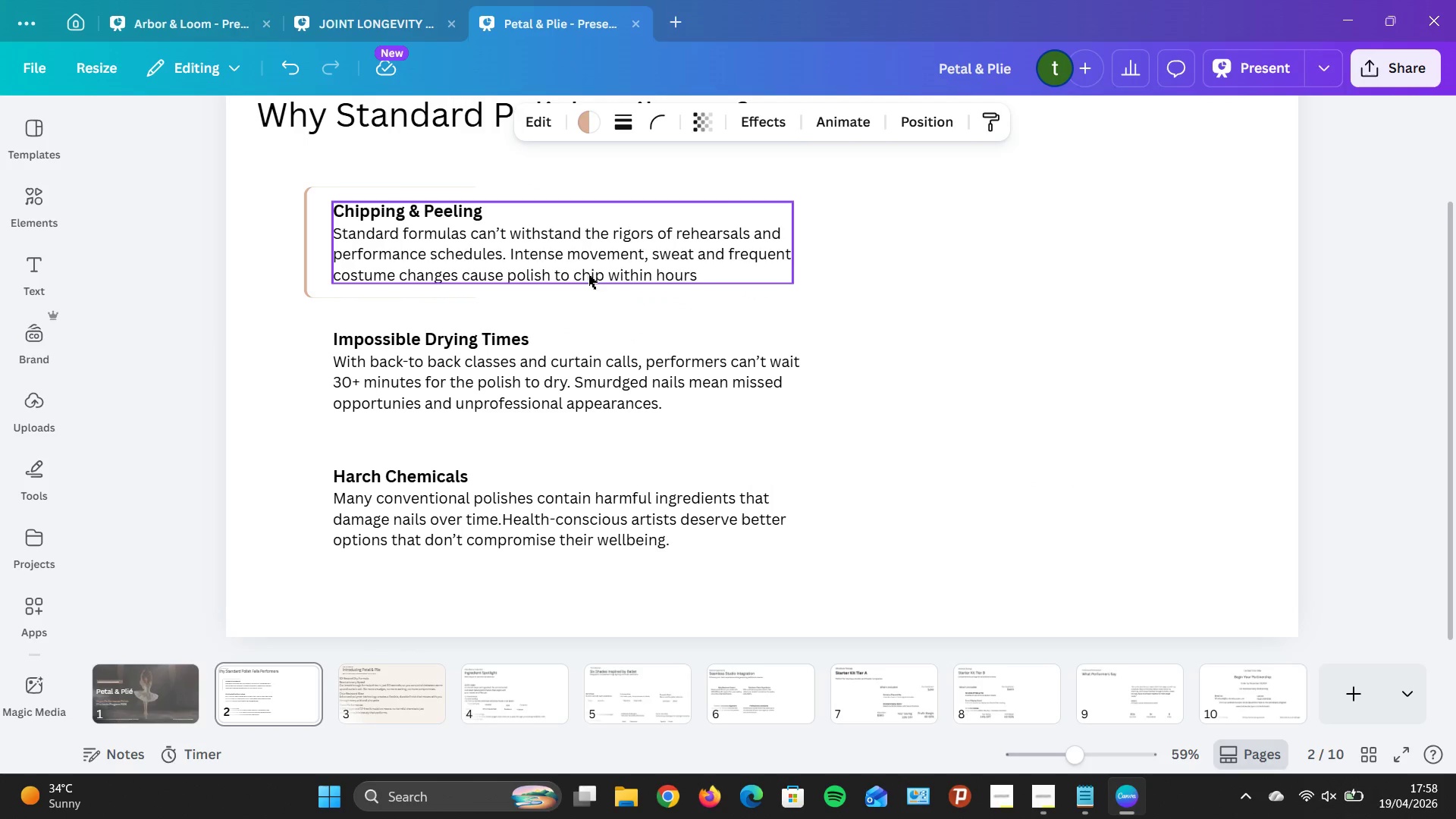 
key(ArrowLeft)
 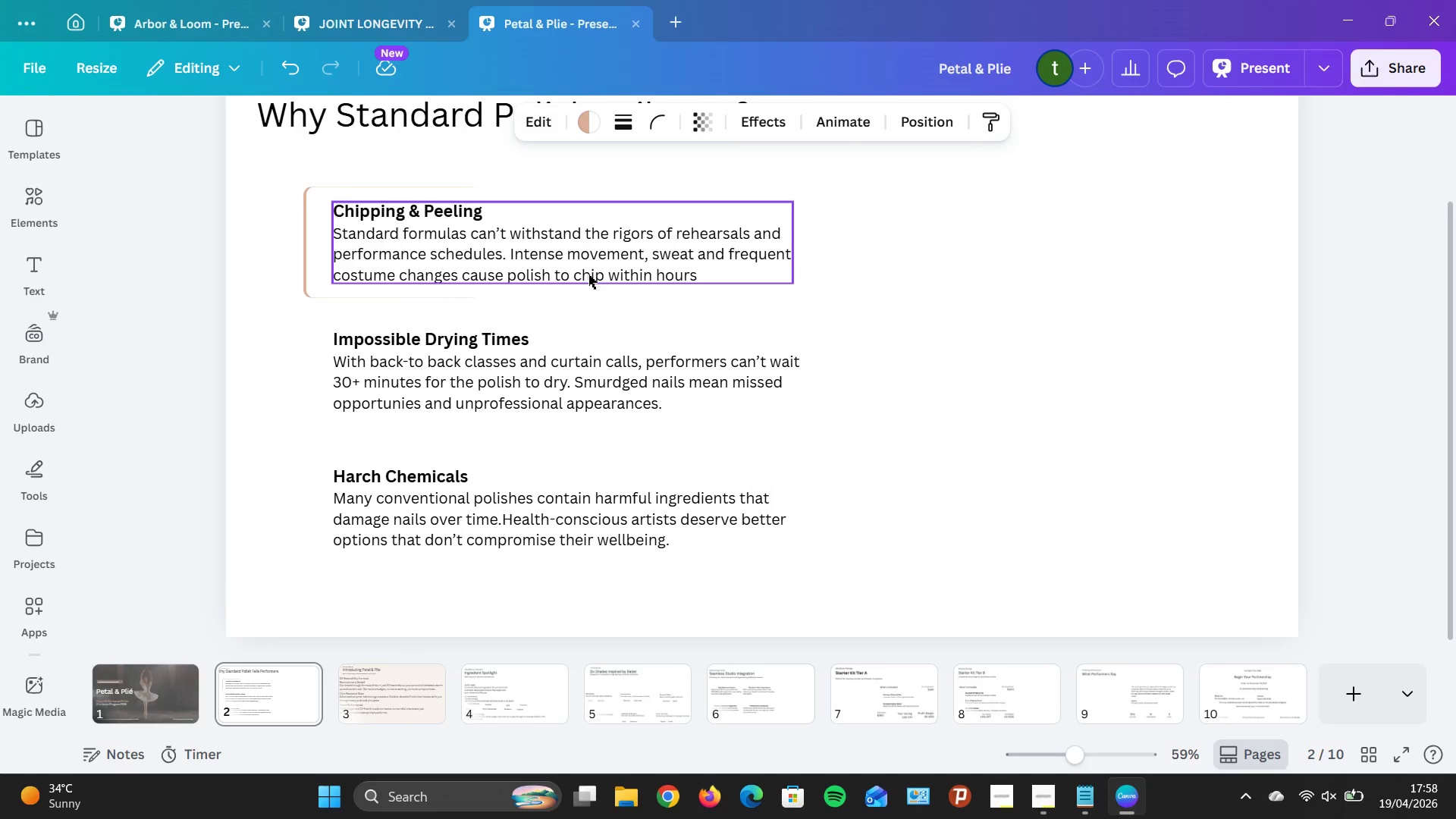 
key(ArrowLeft)
 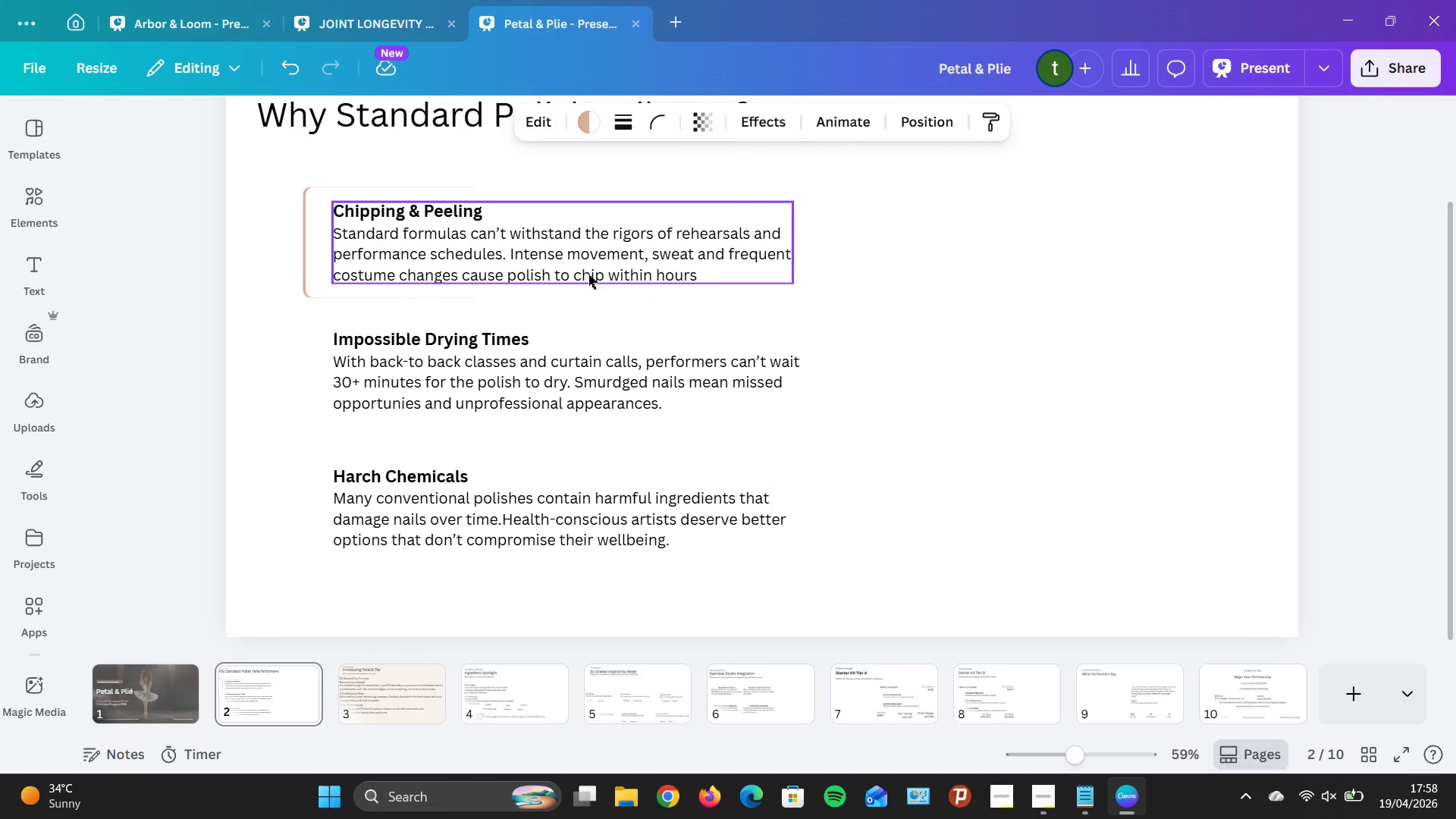 
hold_key(key=ArrowLeft, duration=1.11)
 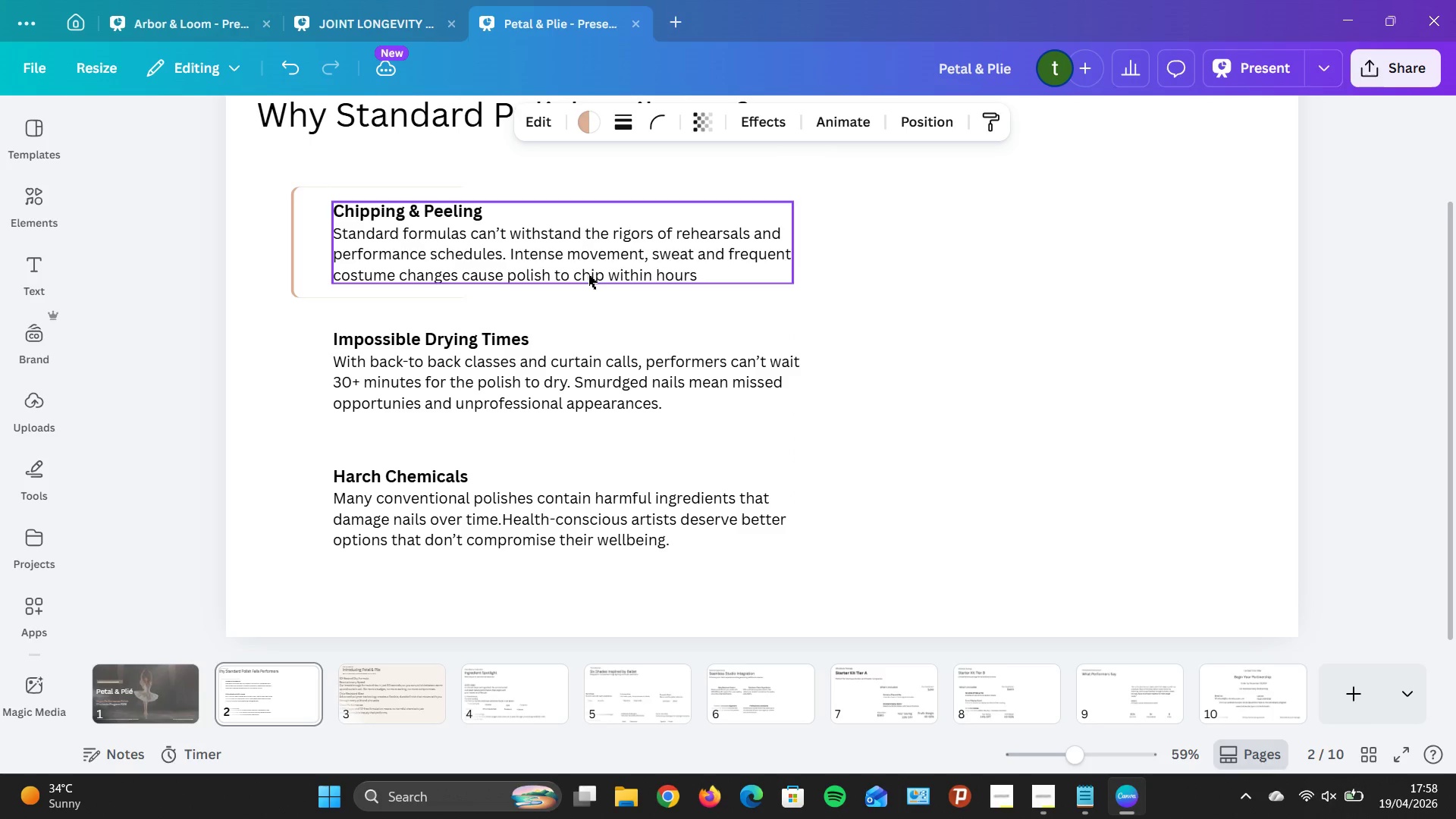 
hold_key(key=ArrowLeft, duration=0.42)
 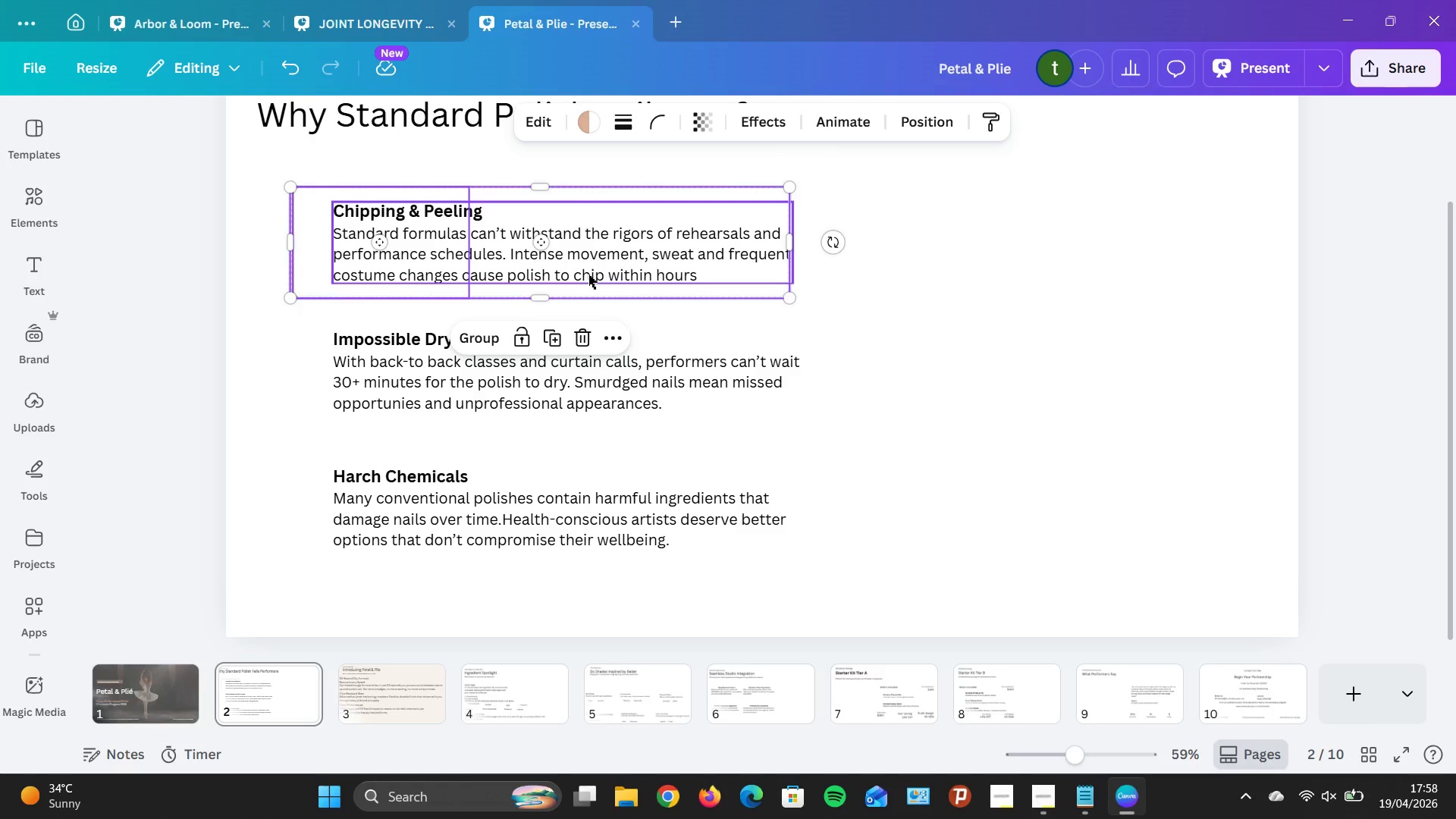 
hold_key(key=ArrowLeft, duration=1.03)
 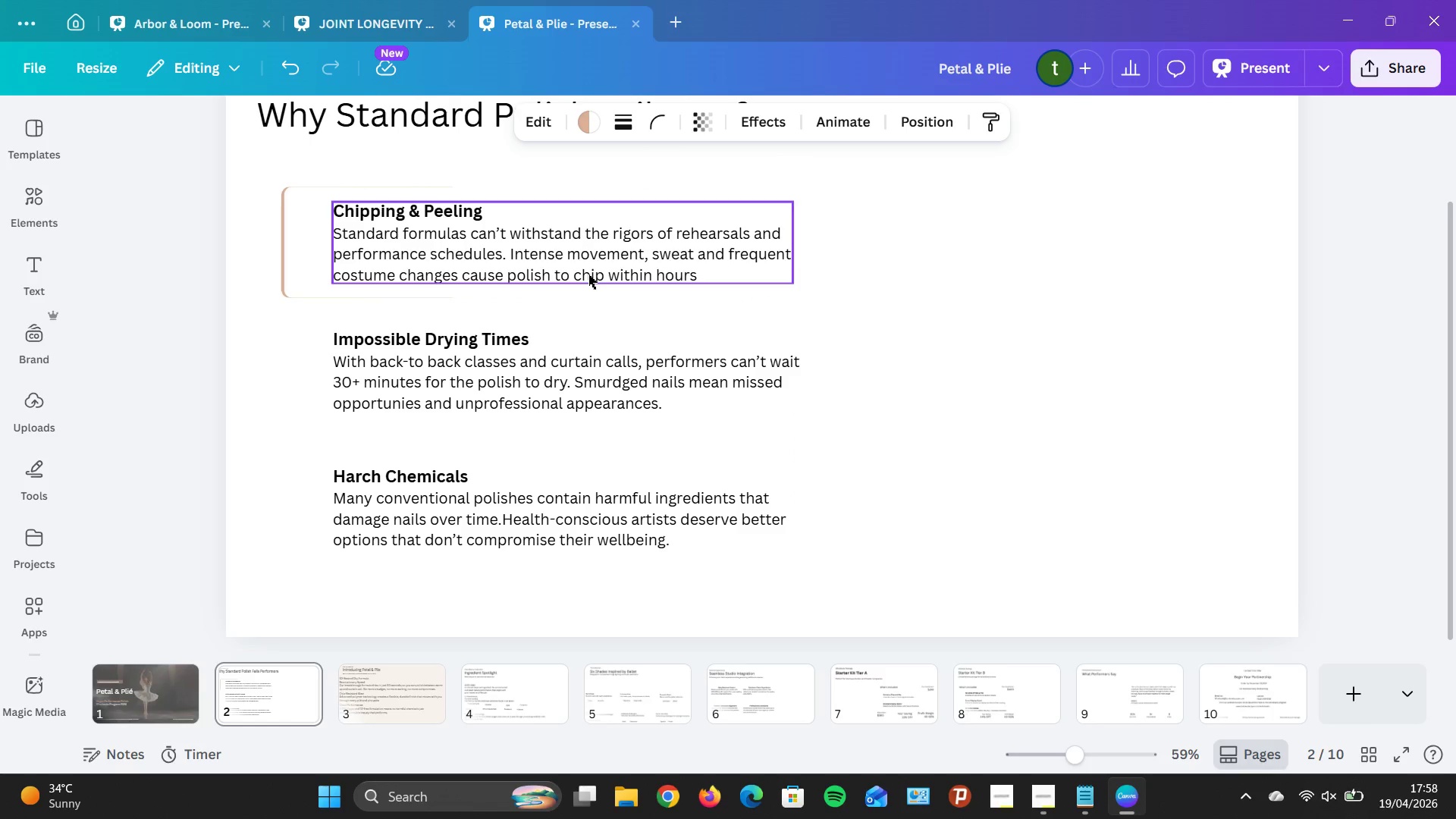 
hold_key(key=ArrowRight, duration=0.55)
 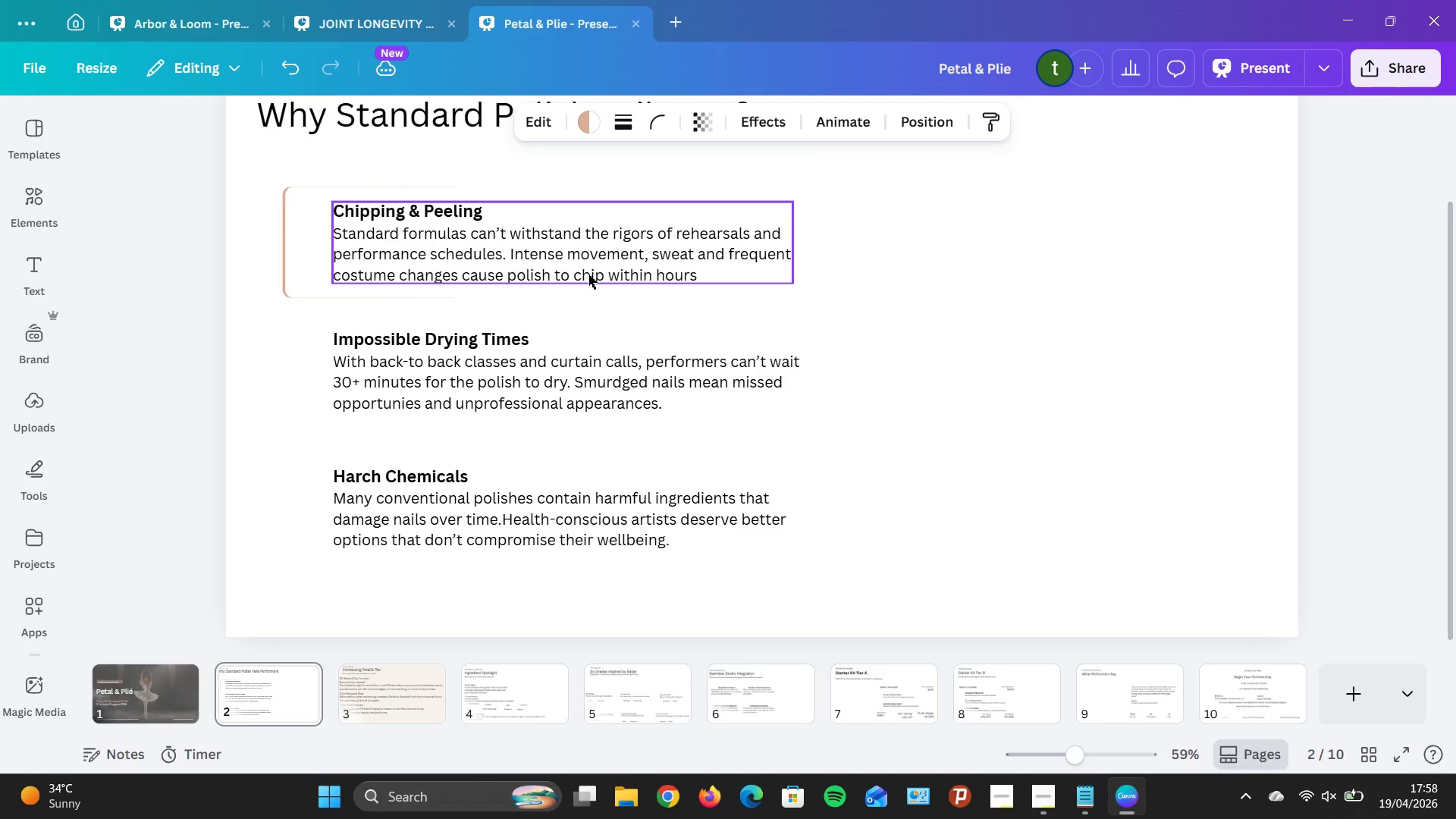 
key(ArrowRight)
 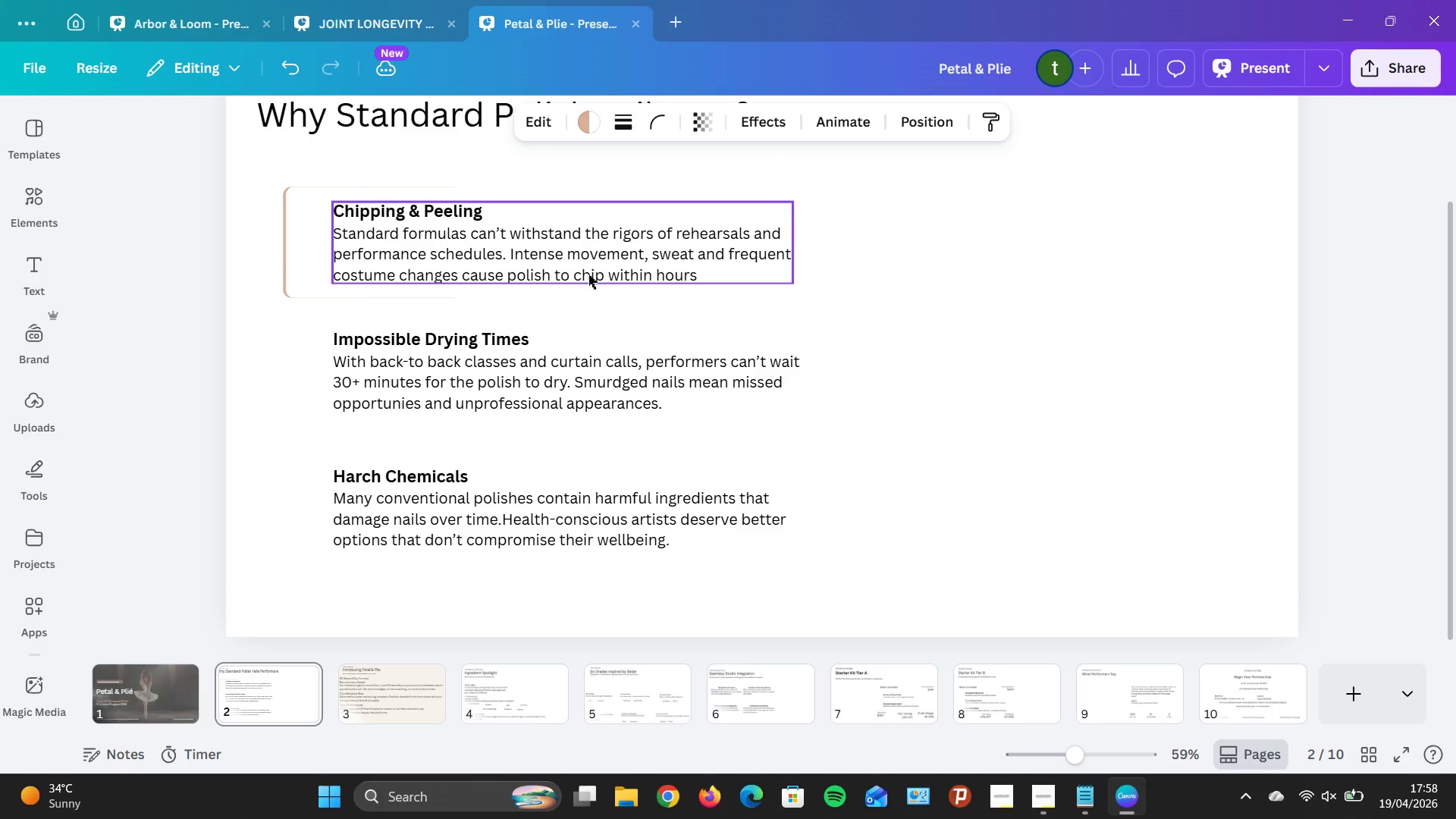 
key(ArrowRight)
 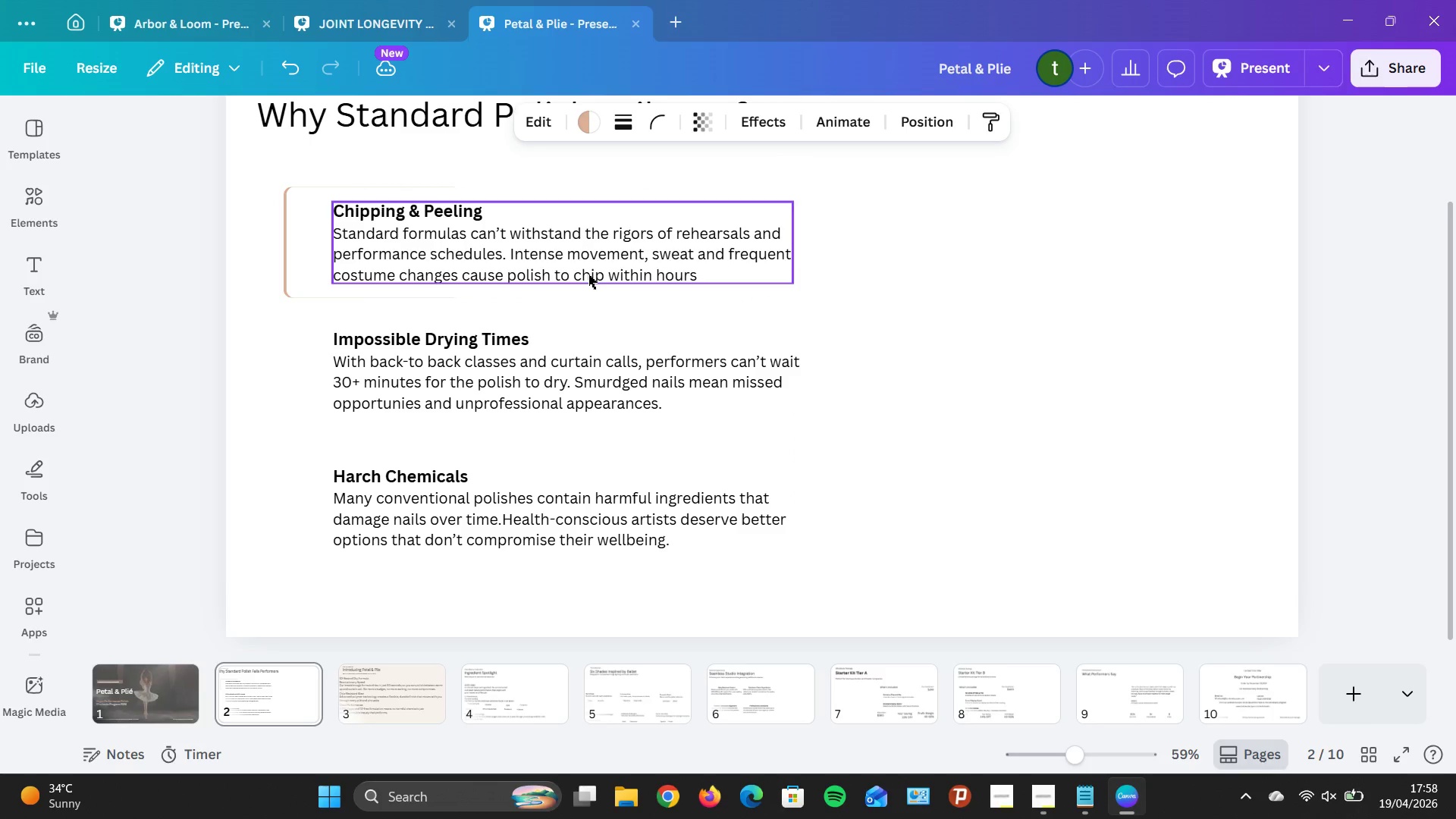 
key(ArrowRight)
 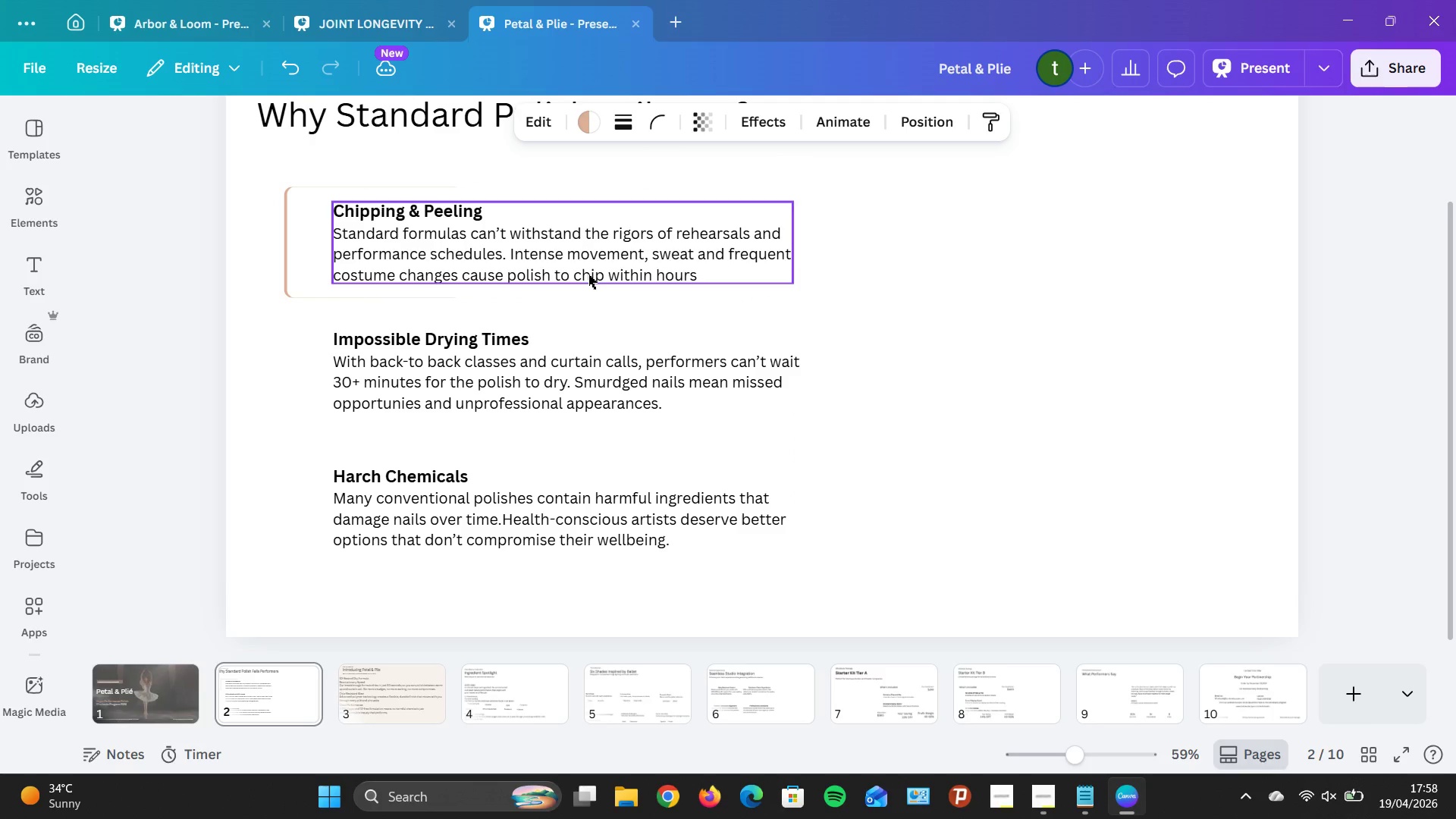 
hold_key(key=ArrowRight, duration=0.66)
 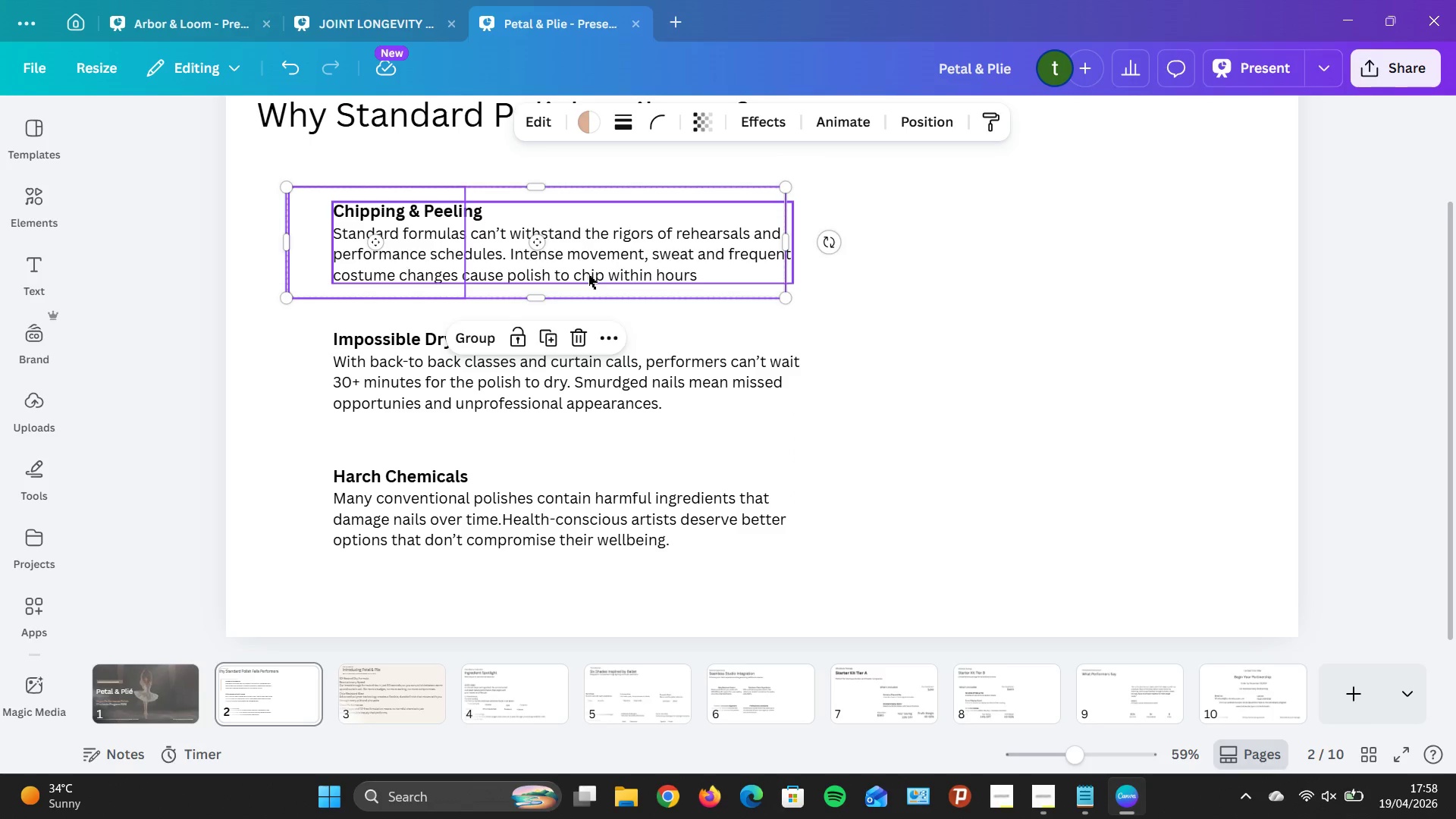 
hold_key(key=ArrowLeft, duration=1.16)
 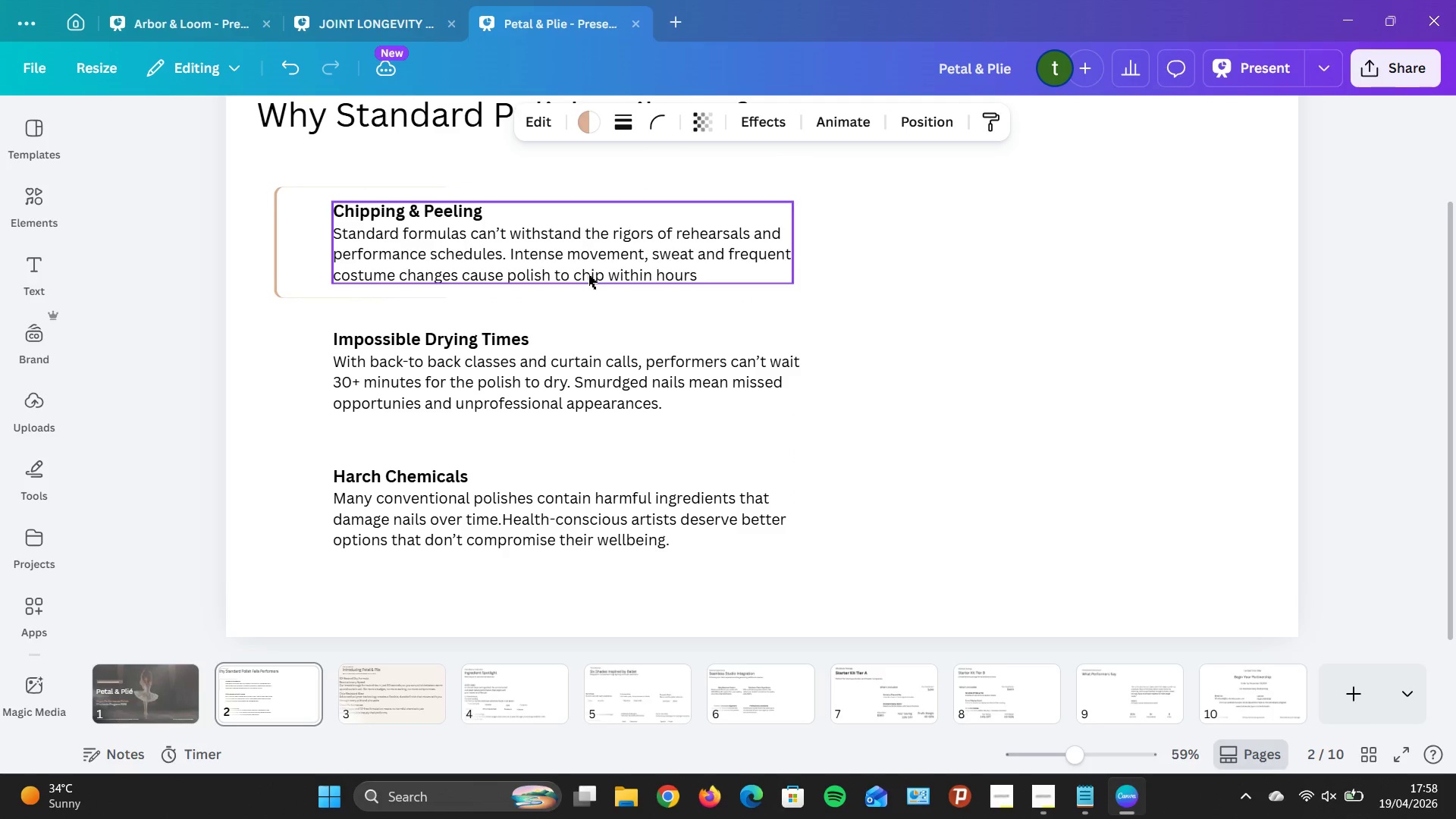 
key(ArrowLeft)
 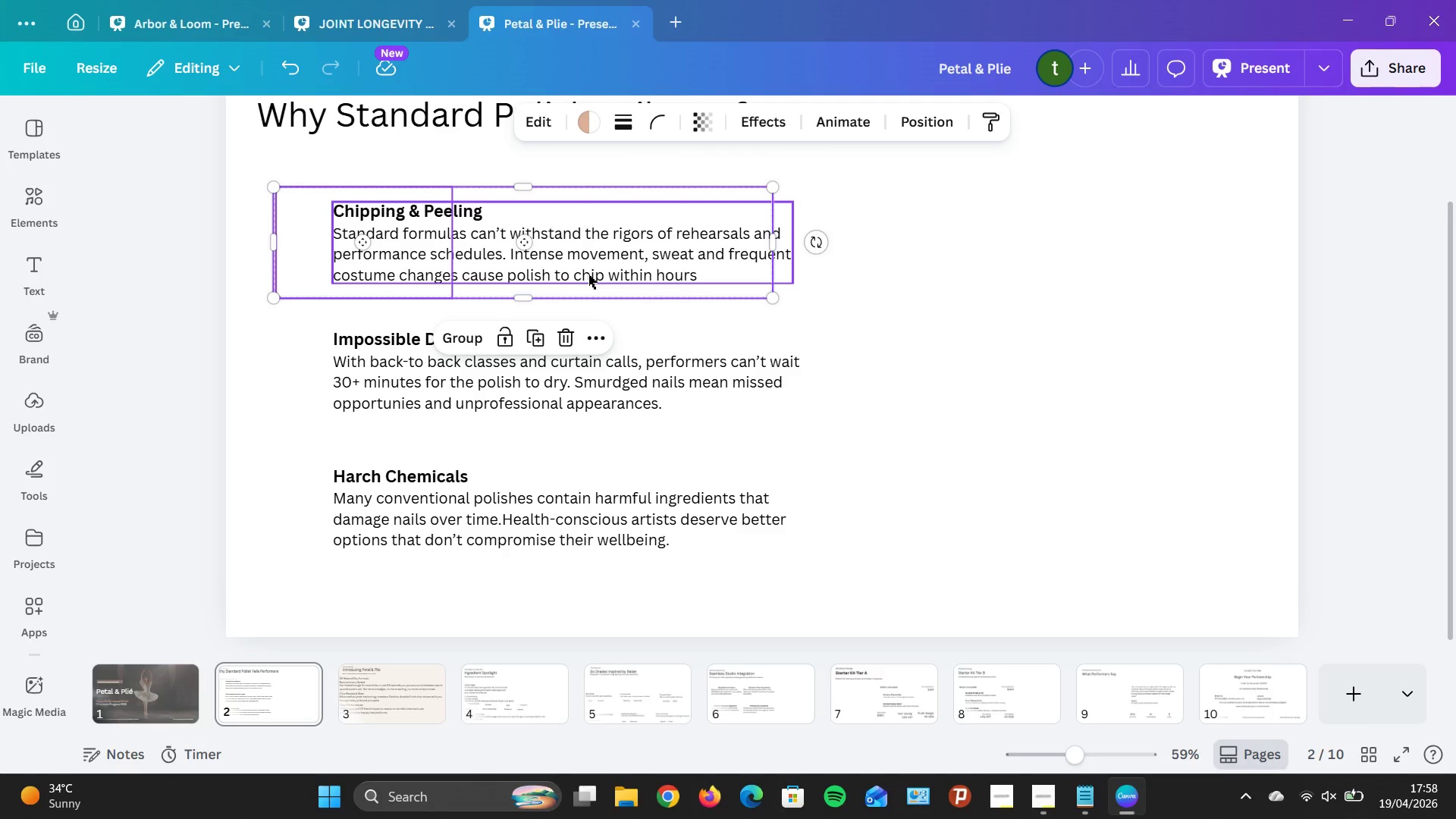 
key(ArrowLeft)
 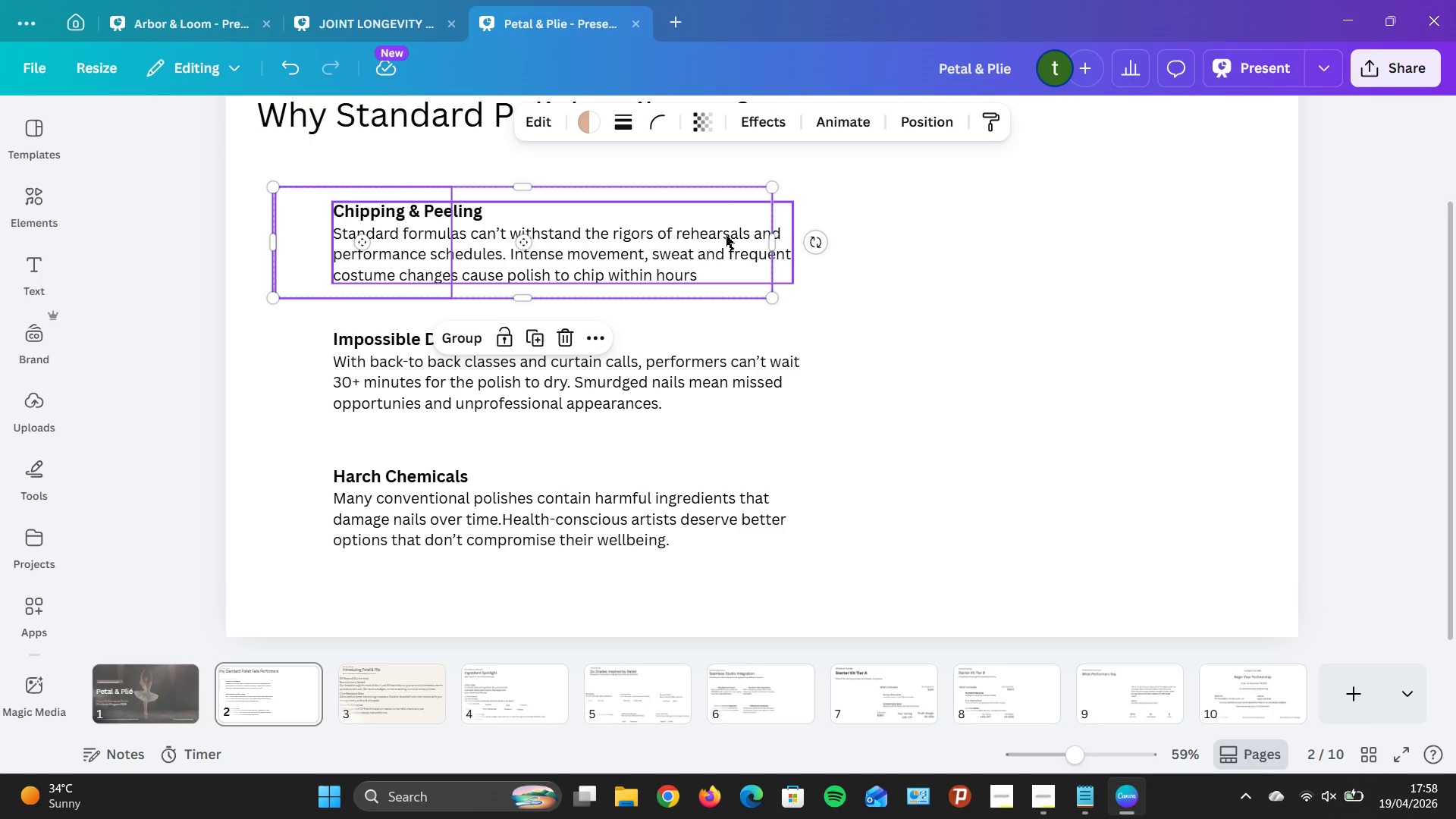 
wait(5.84)
 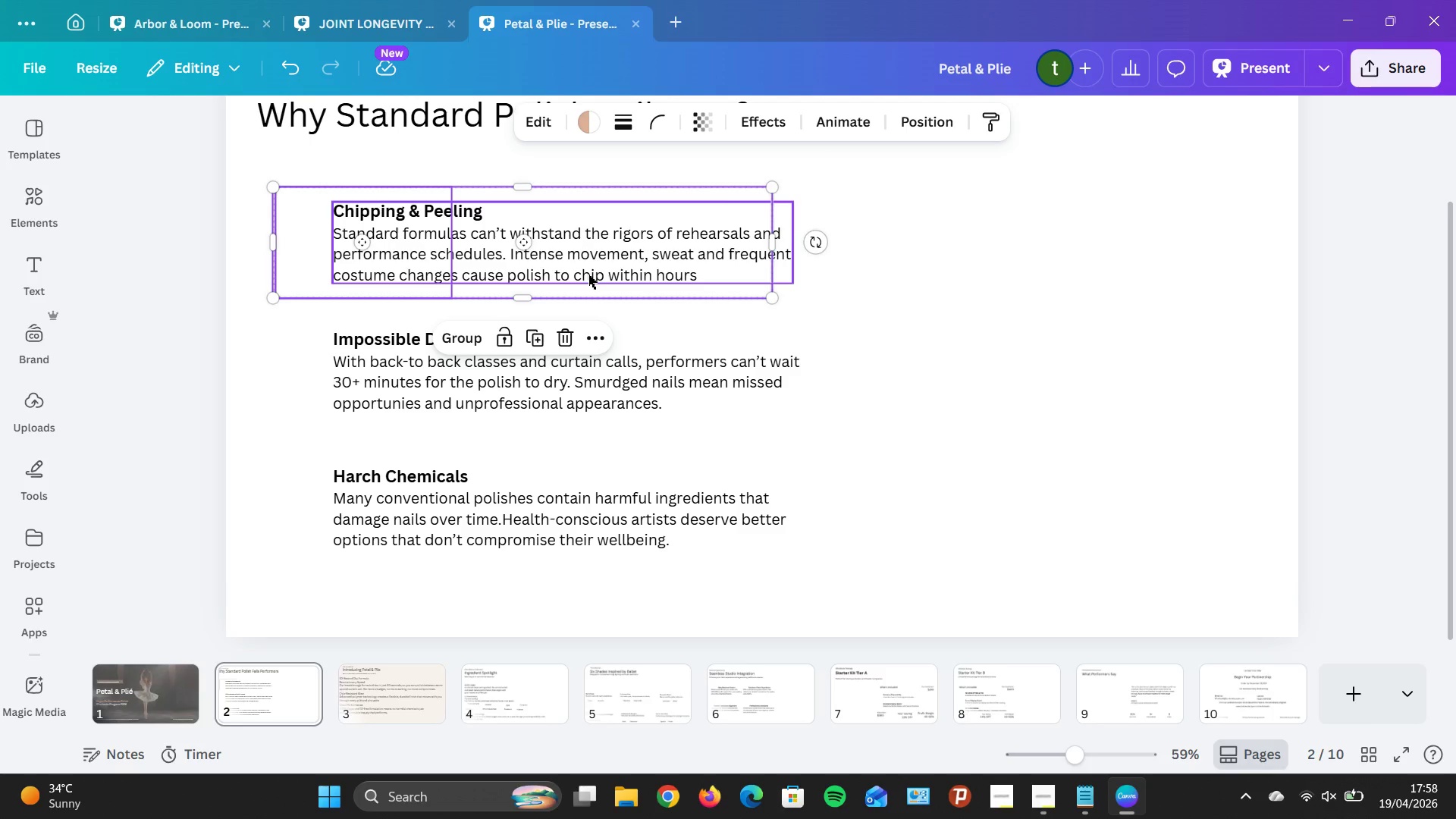 
left_click_drag(start_coordinate=[769, 243], to_coordinate=[804, 253])
 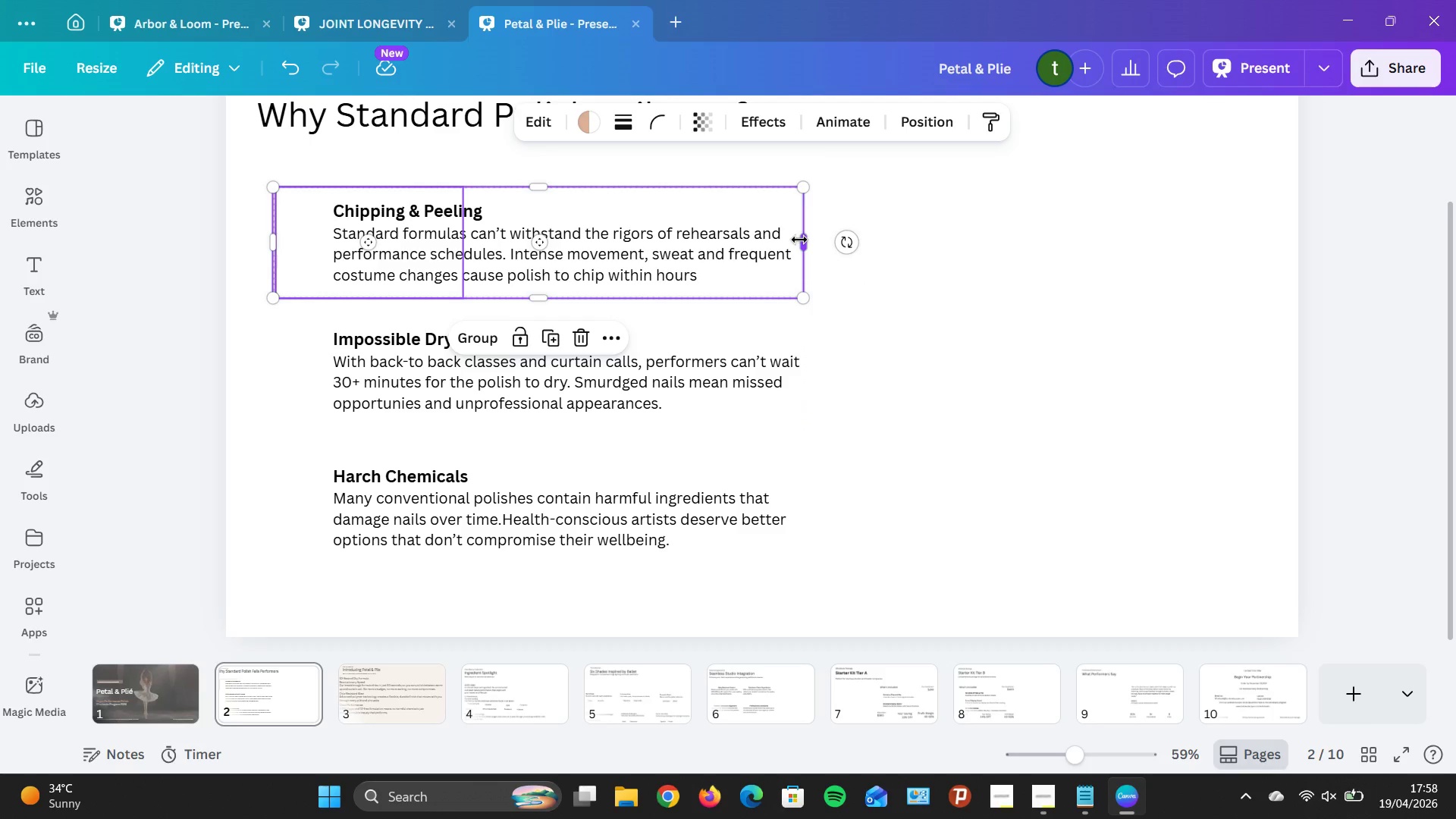 
left_click([983, 290])
 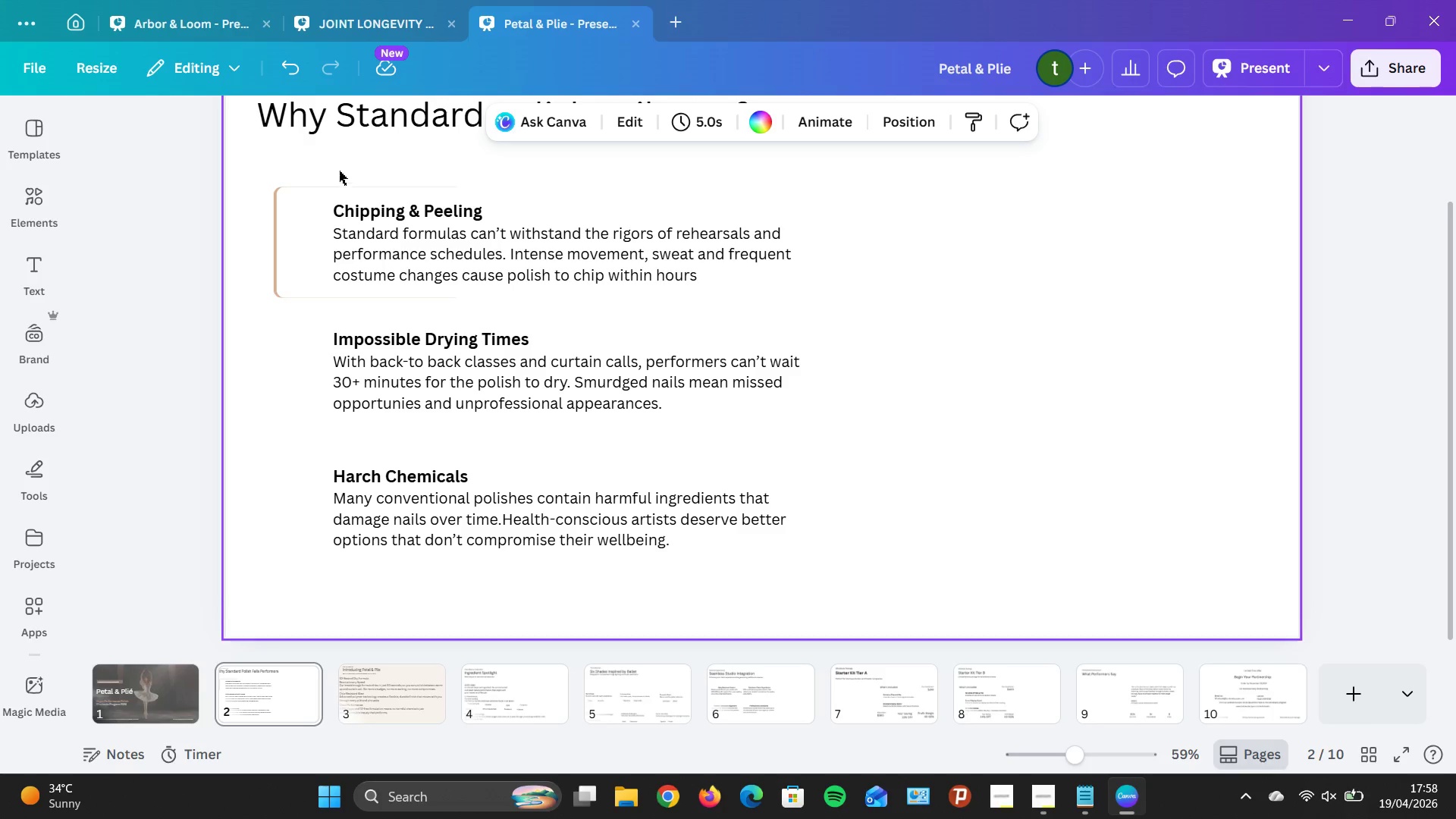 
left_click([51, 259])
 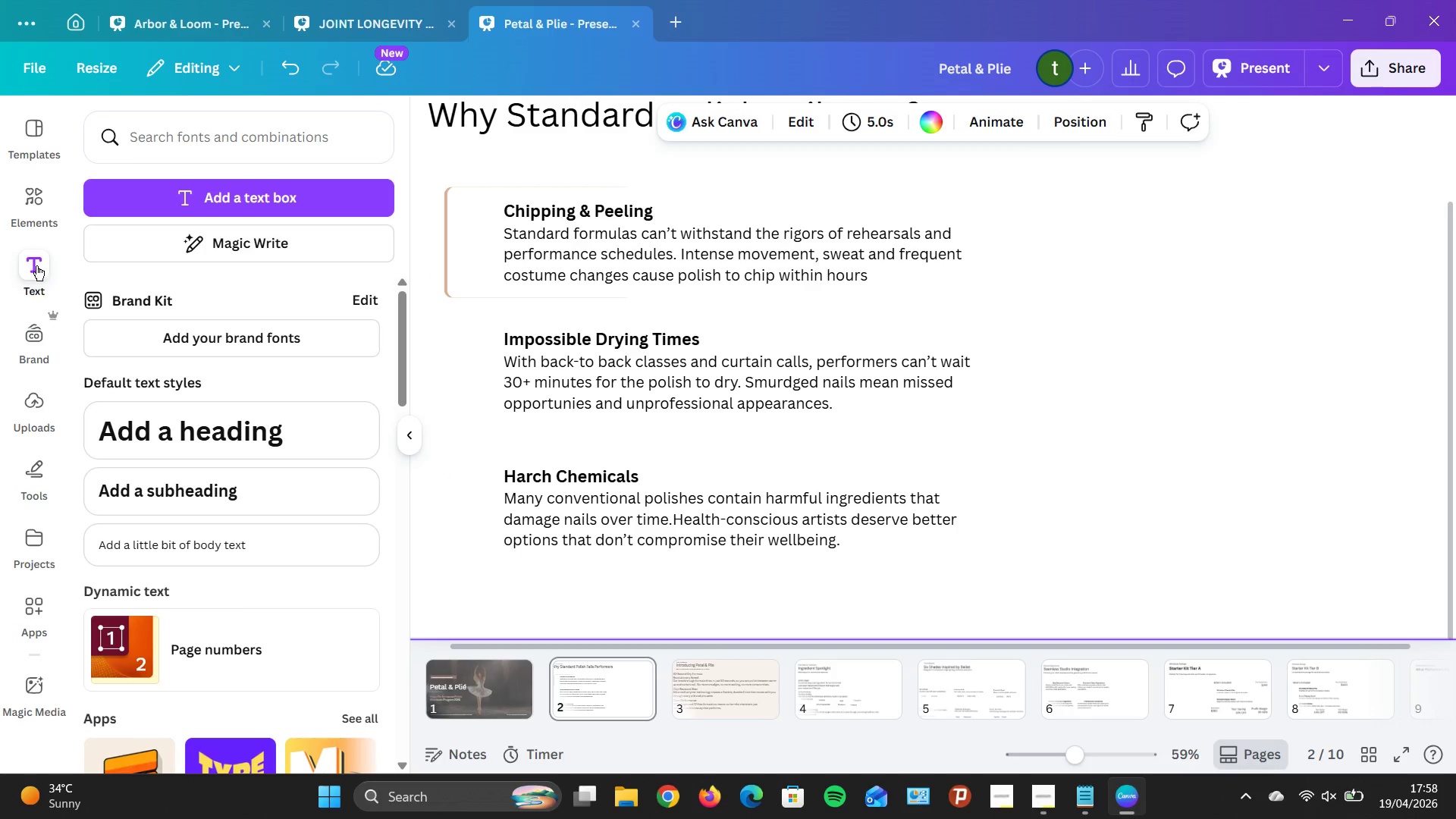 
left_click([31, 209])
 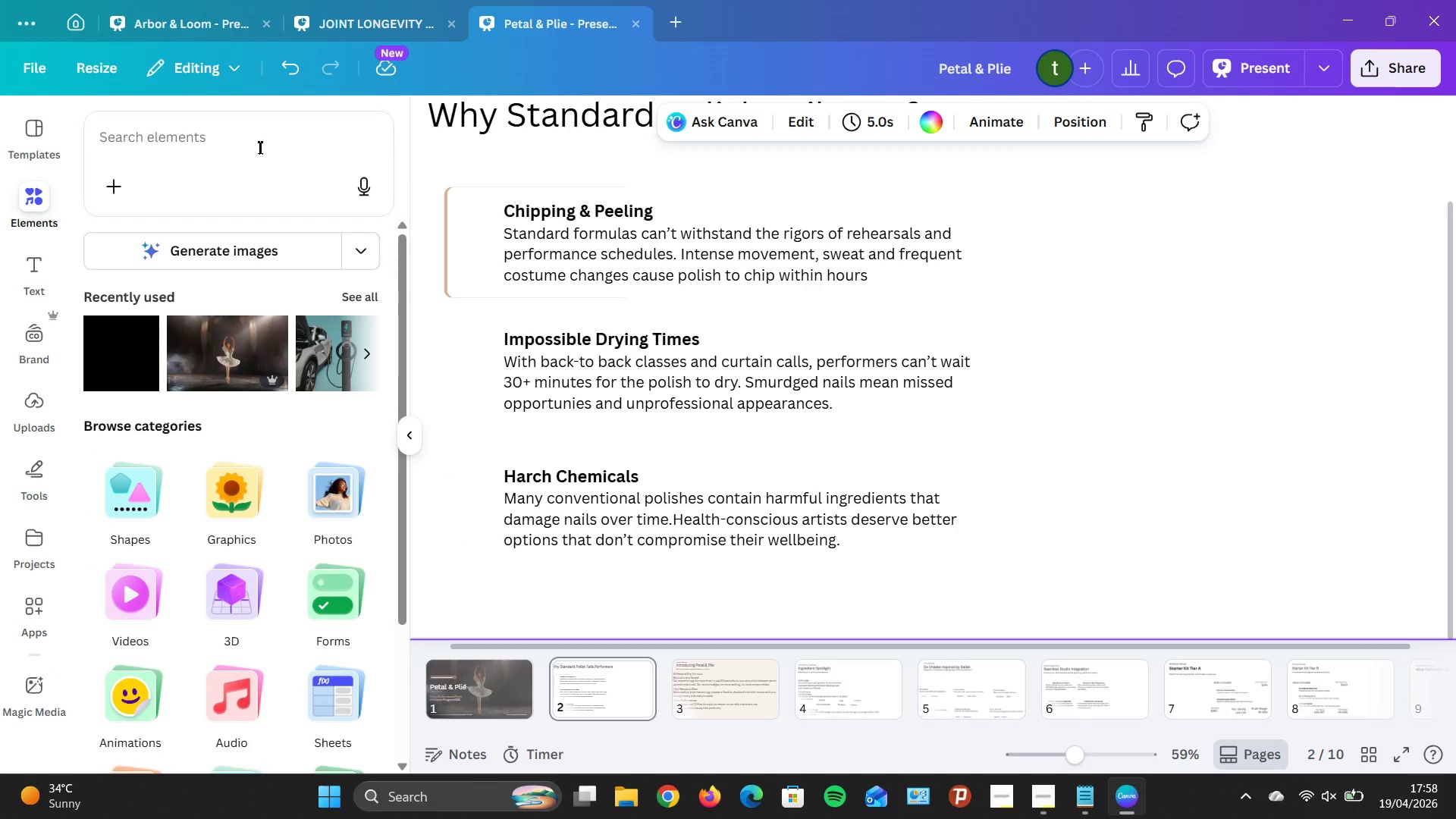 
left_click([259, 147])
 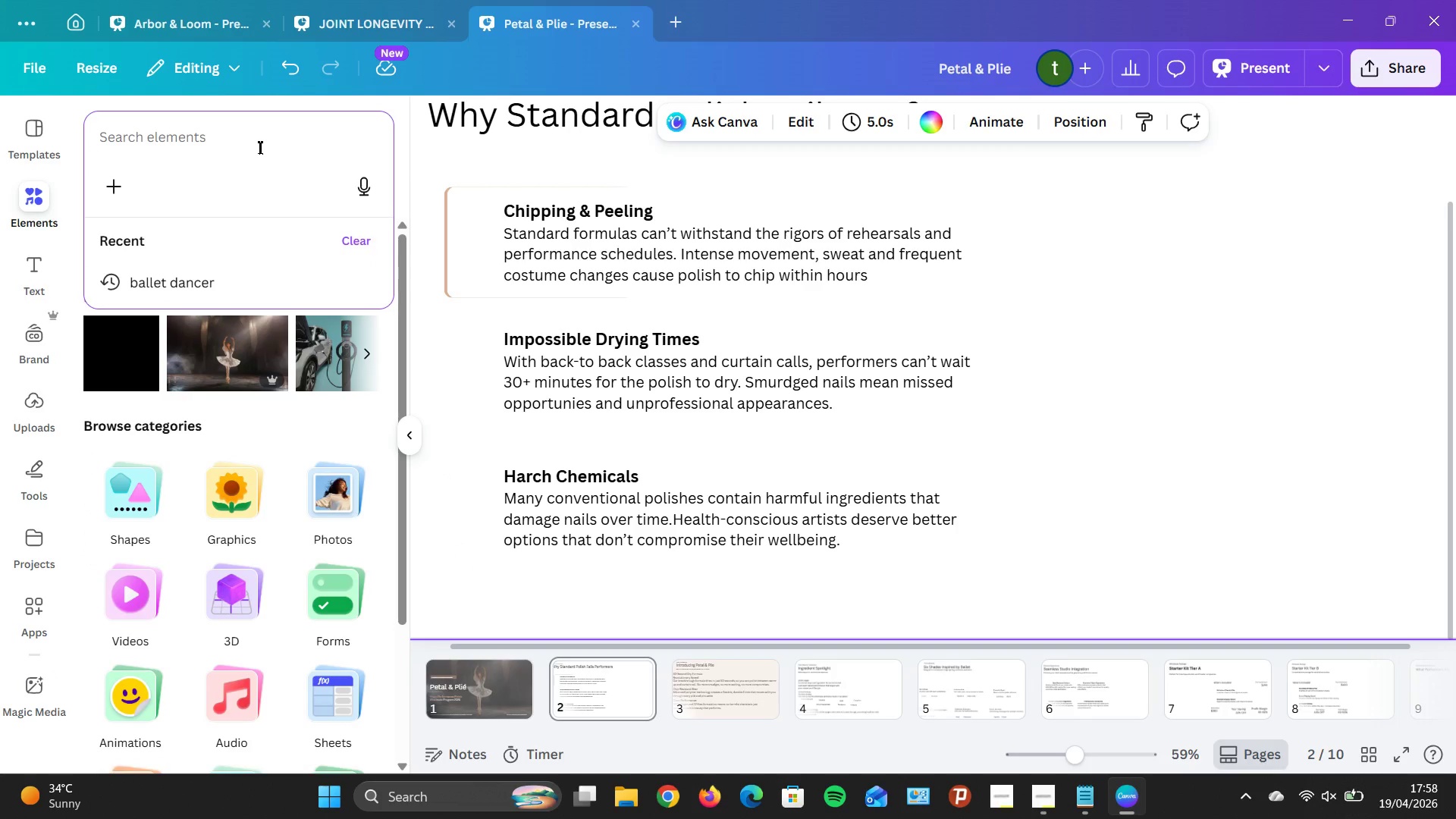 
type(warning sign)
 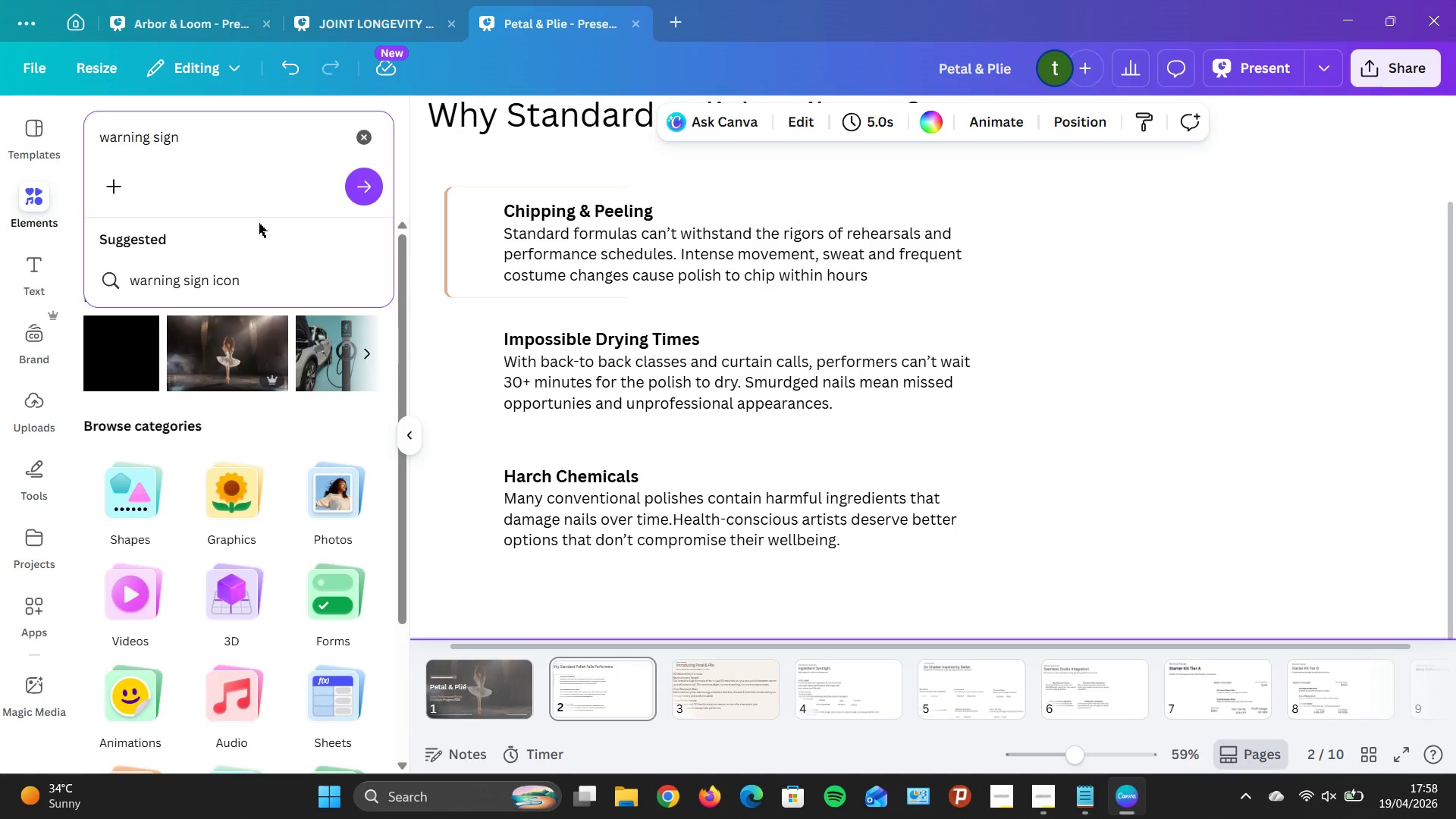 
left_click([253, 287])
 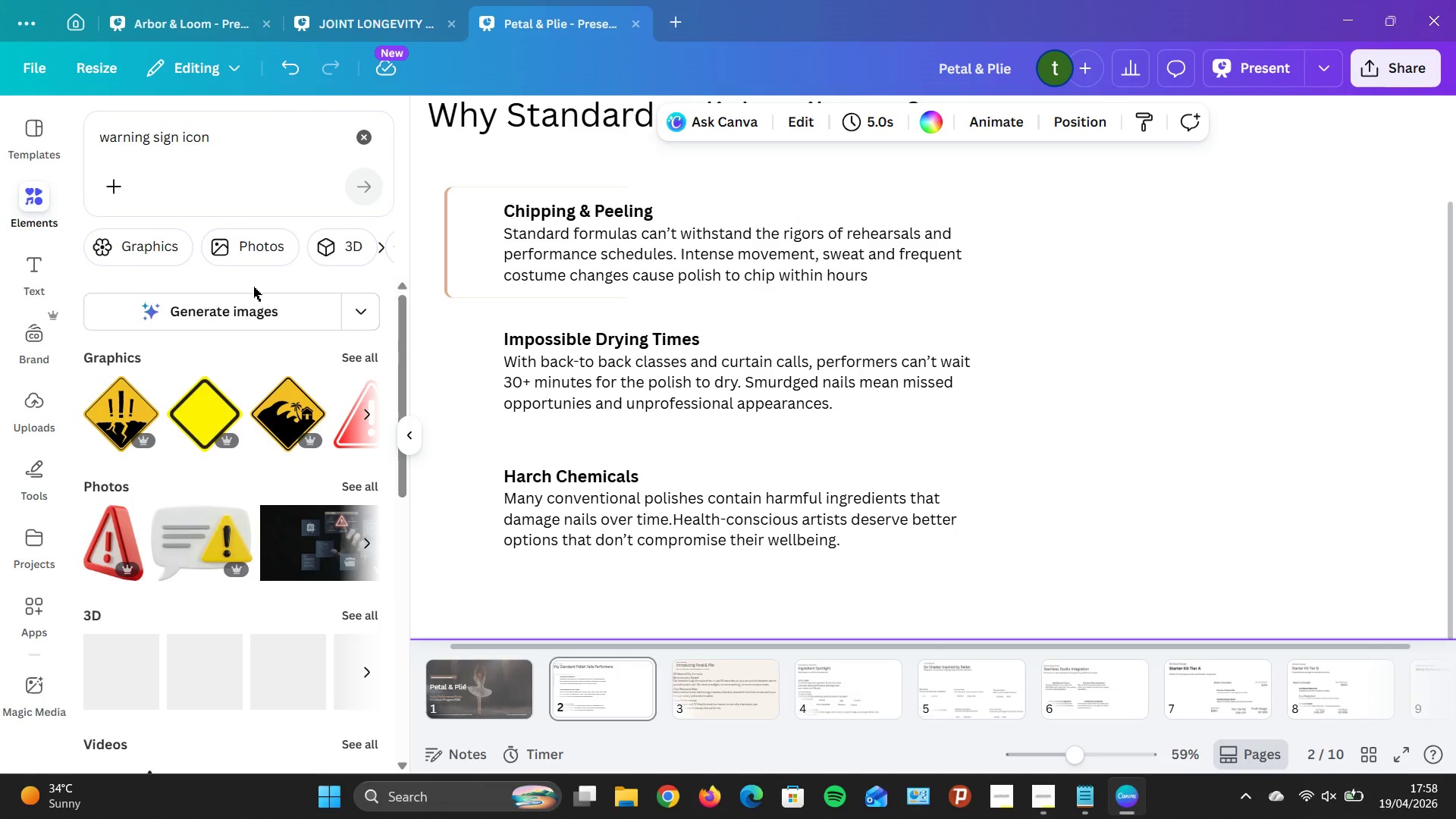 
scroll: coordinate [262, 389], scroll_direction: down, amount: 4.0
 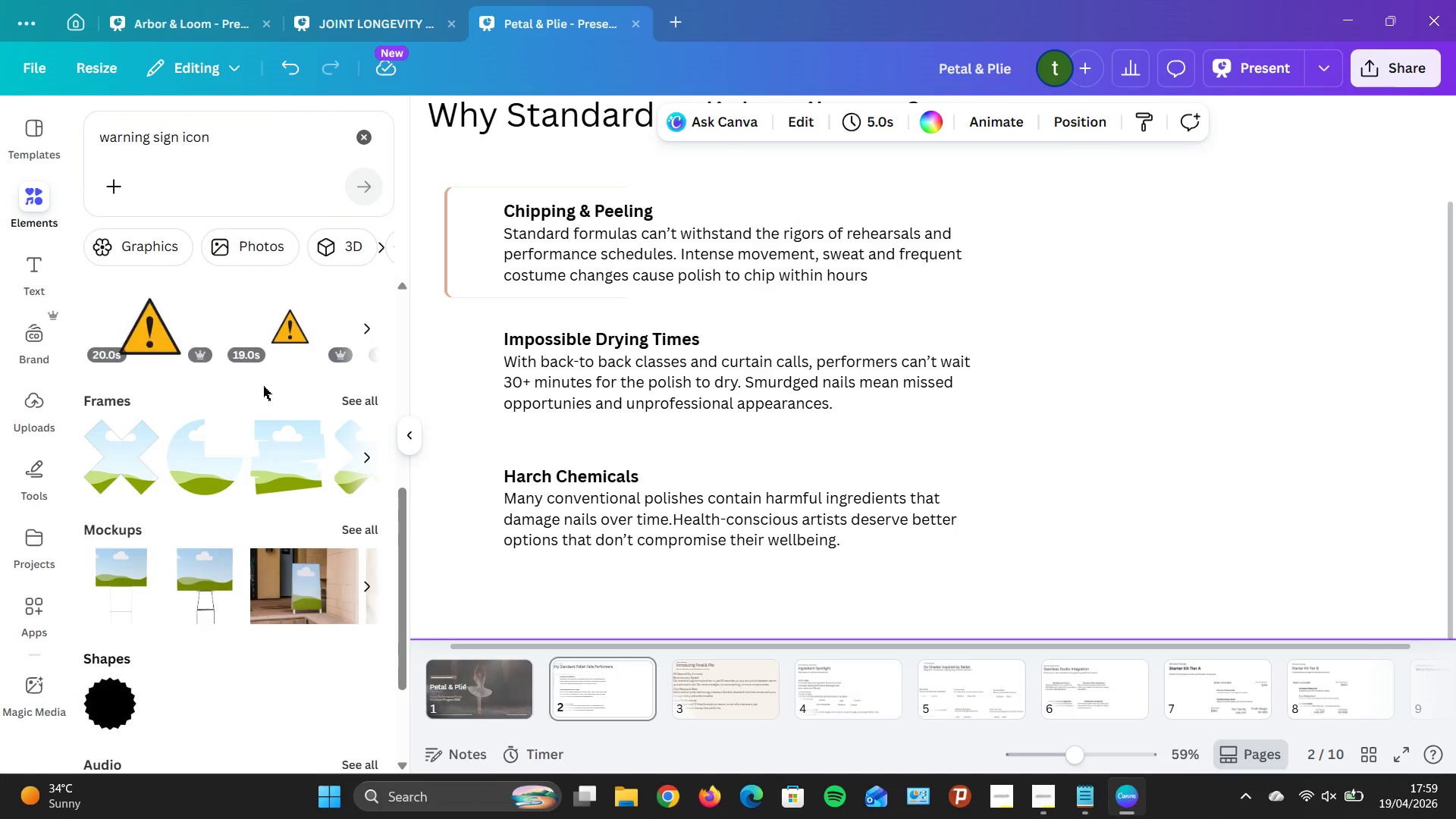 
scroll: coordinate [263, 386], scroll_direction: none, amount: 0.0
 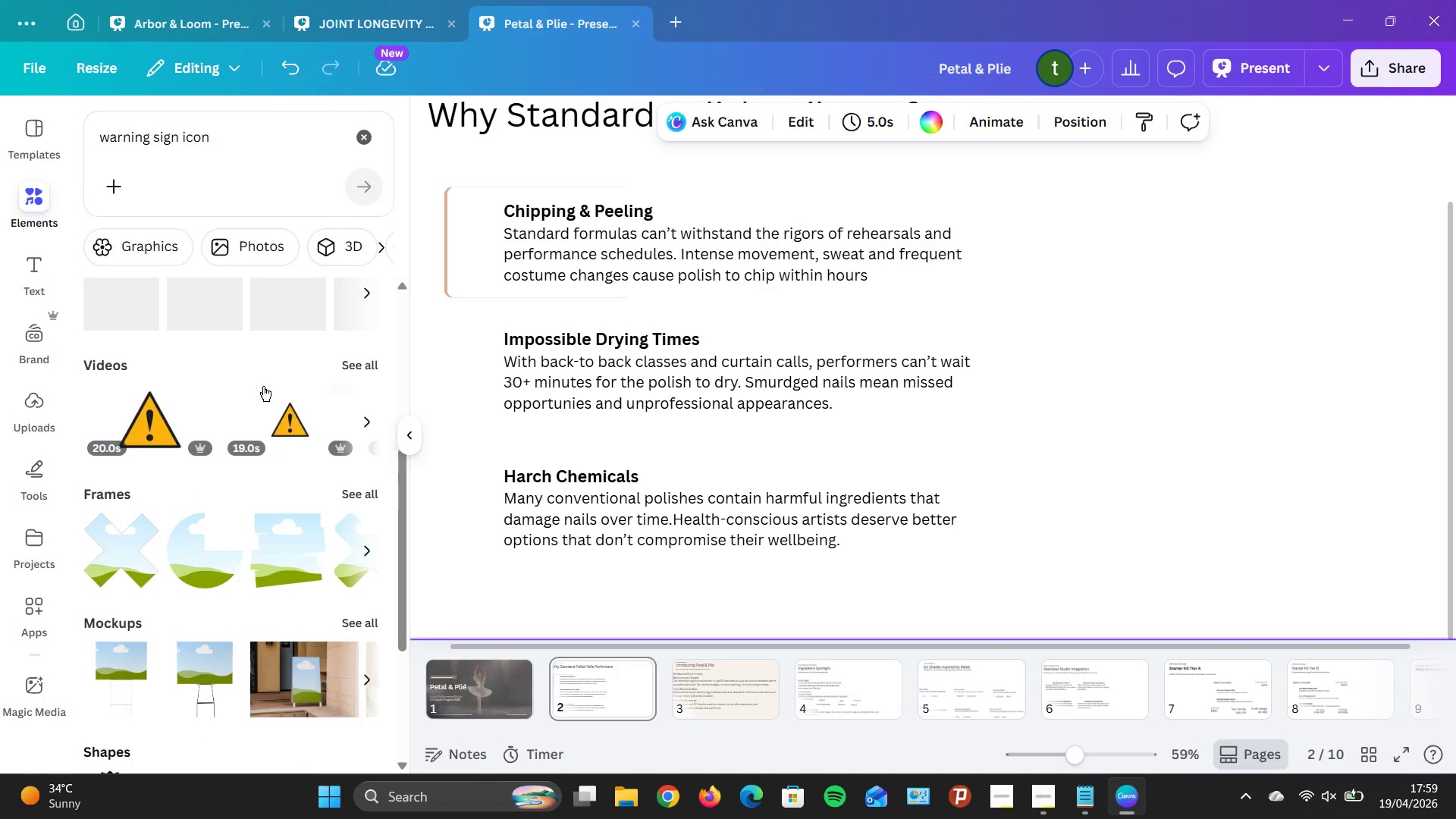 
scroll: coordinate [263, 386], scroll_direction: up, amount: 4.0
 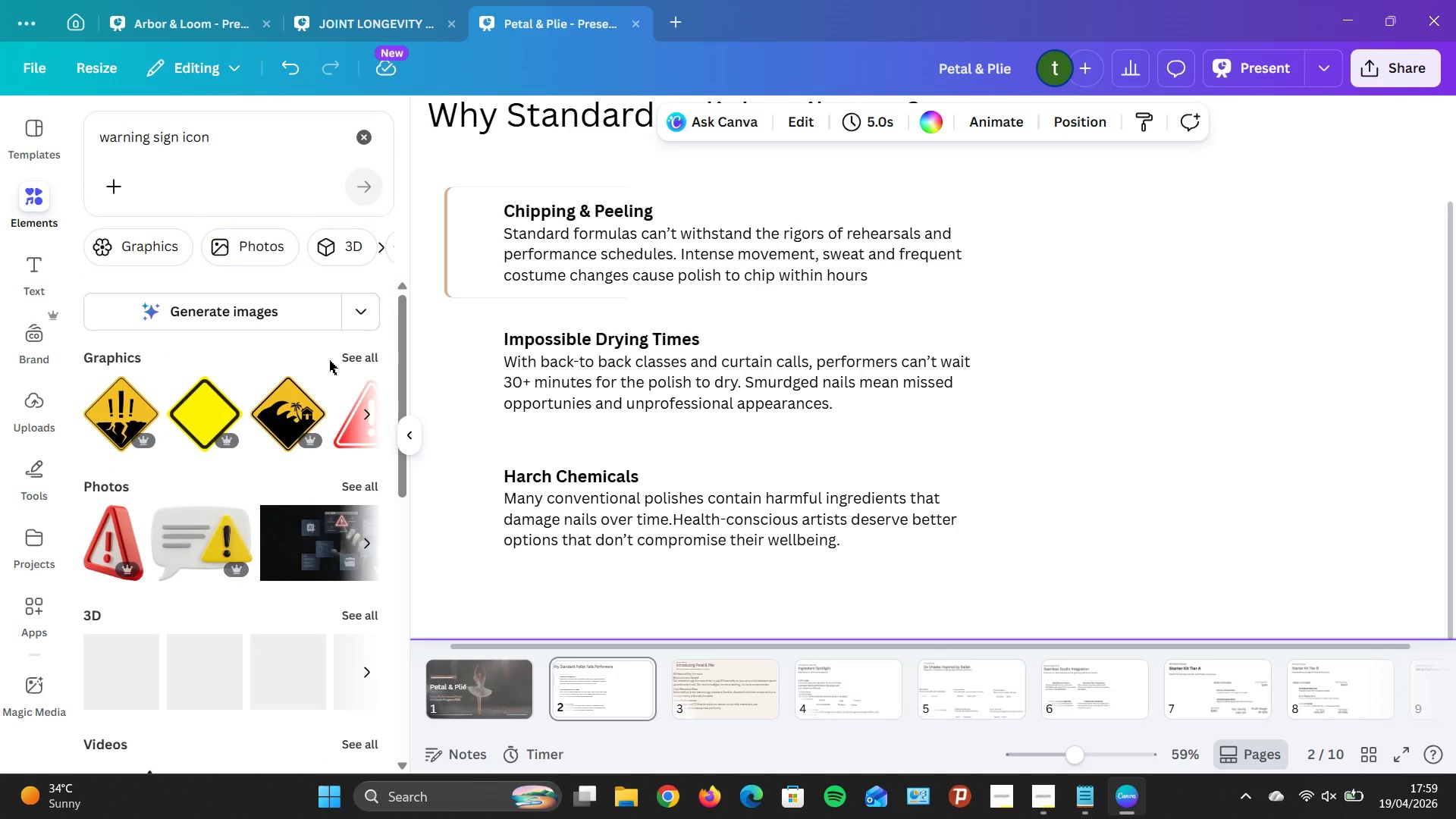 
left_click([354, 349])
 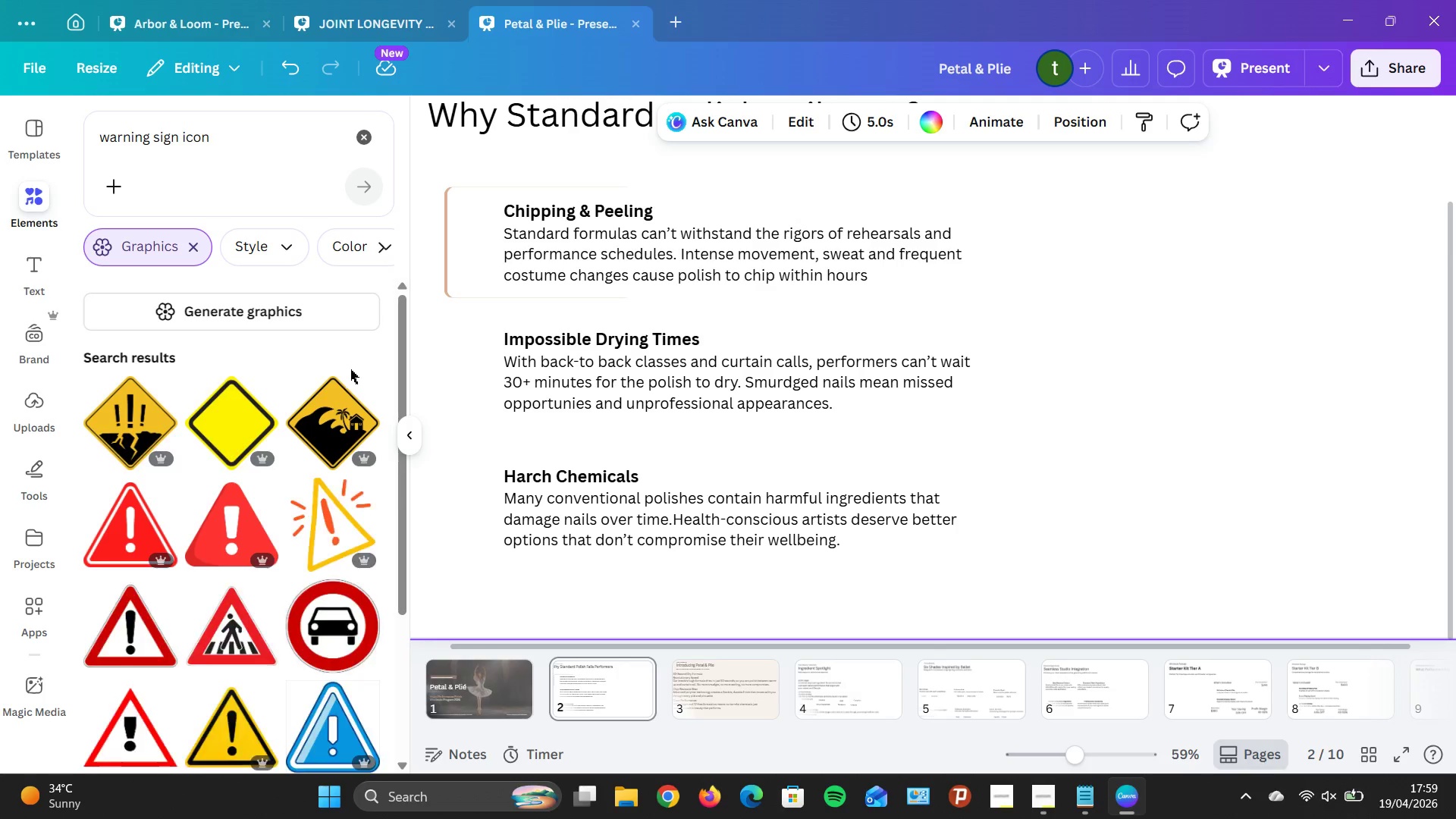 
scroll: coordinate [339, 398], scroll_direction: down, amount: 8.0
 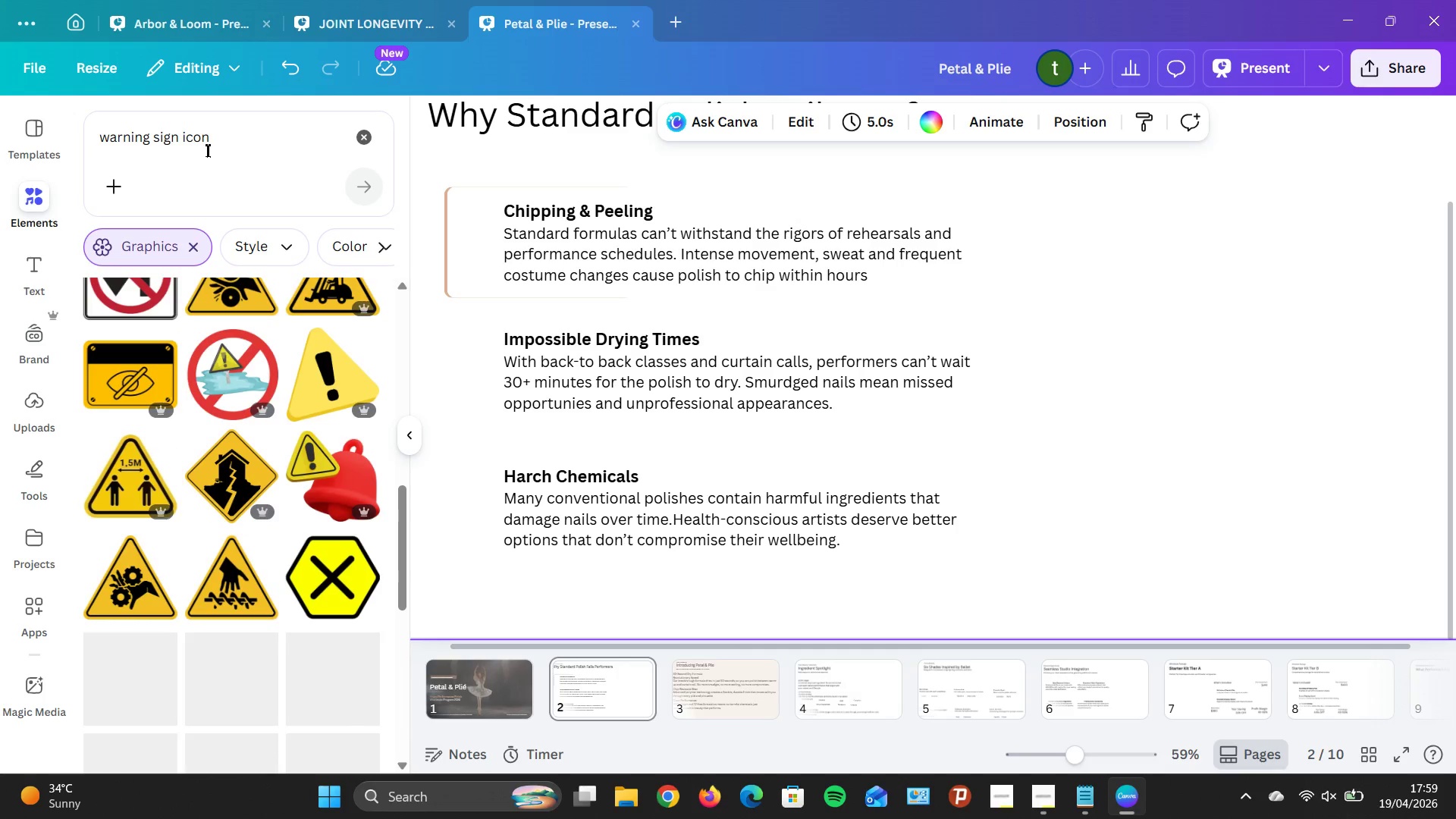 
left_click([207, 150])
 